 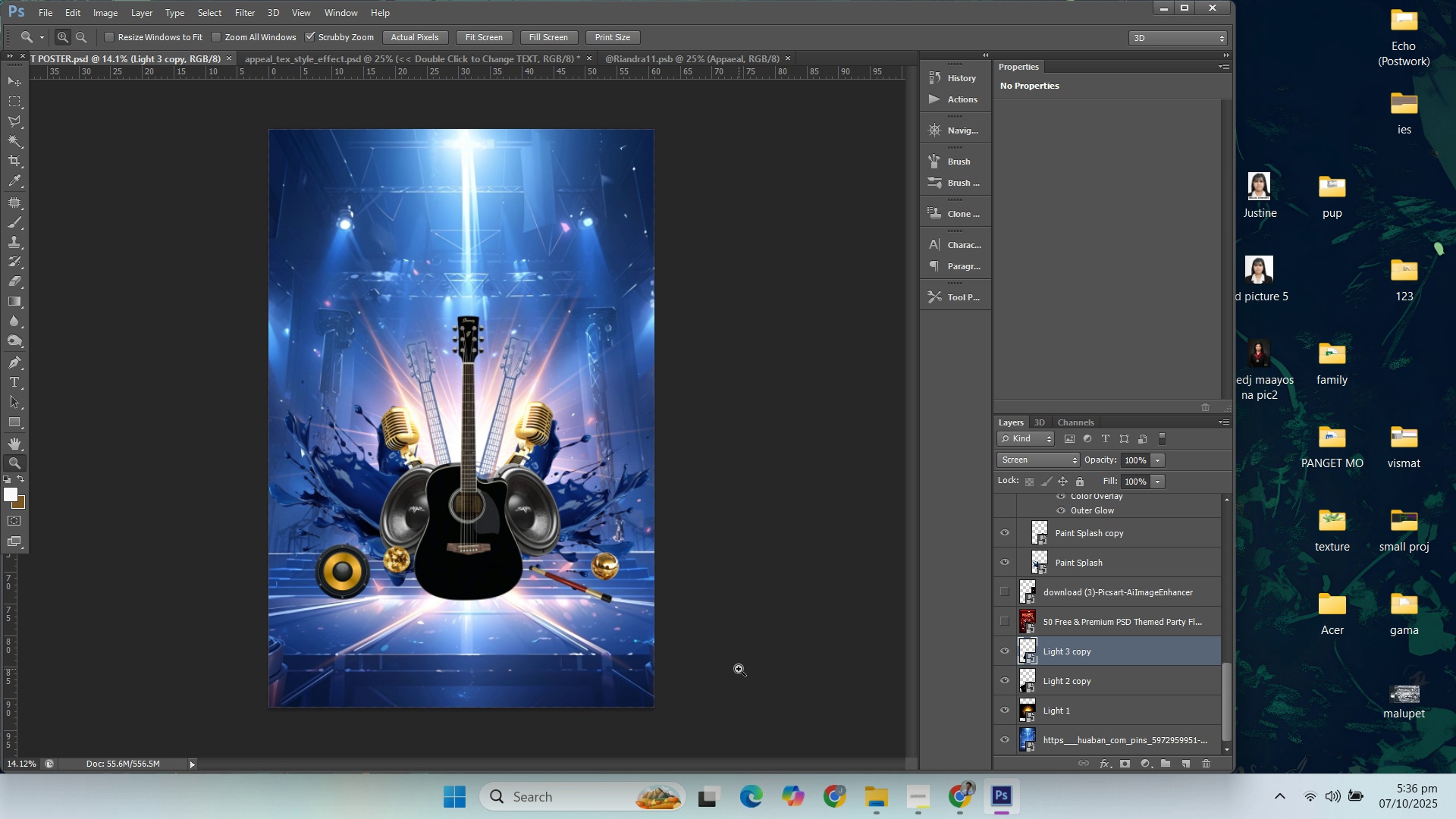 
scroll: coordinate [1051, 554], scroll_direction: up, amount: 36.0
 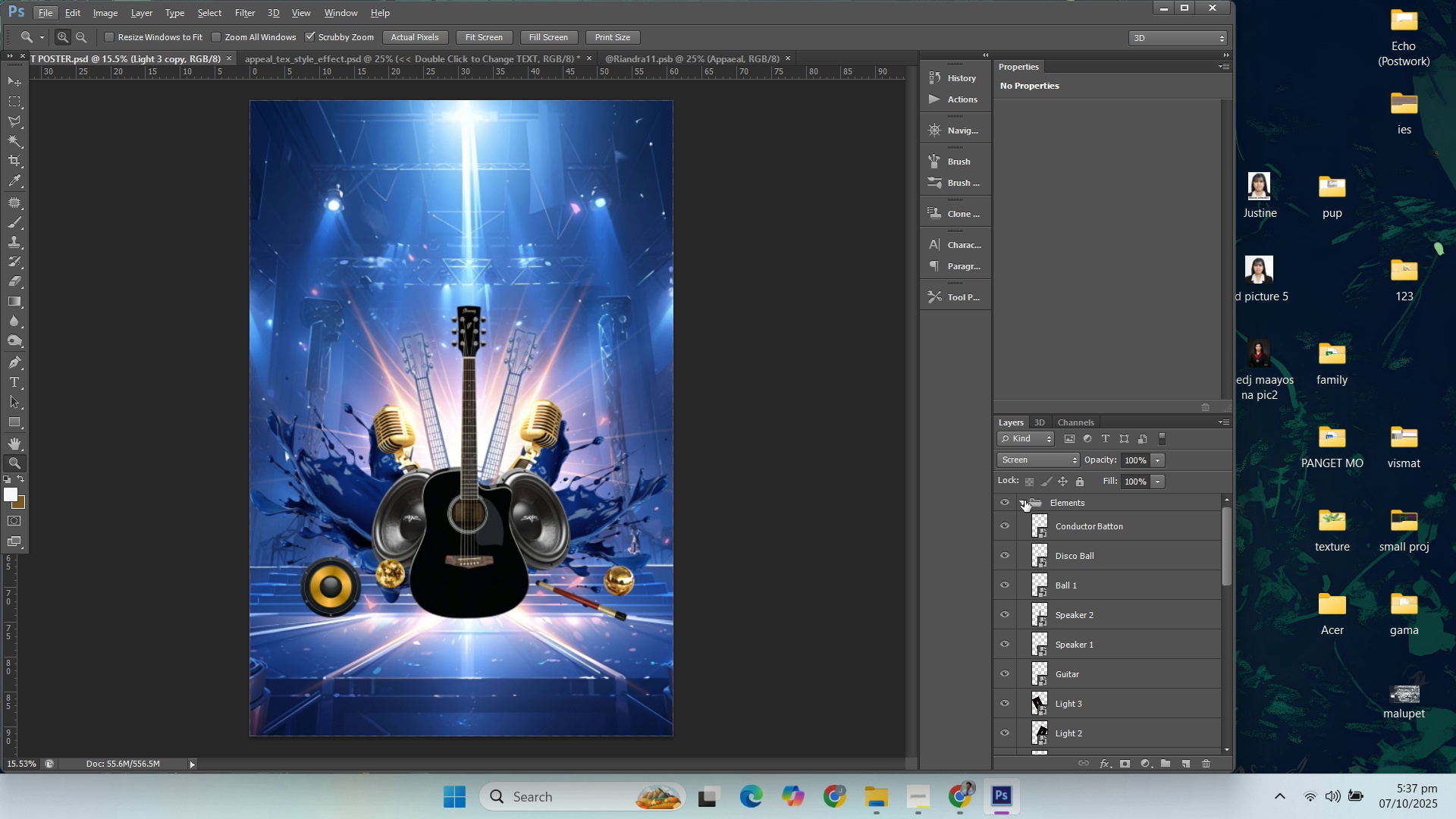 
left_click([1025, 500])
 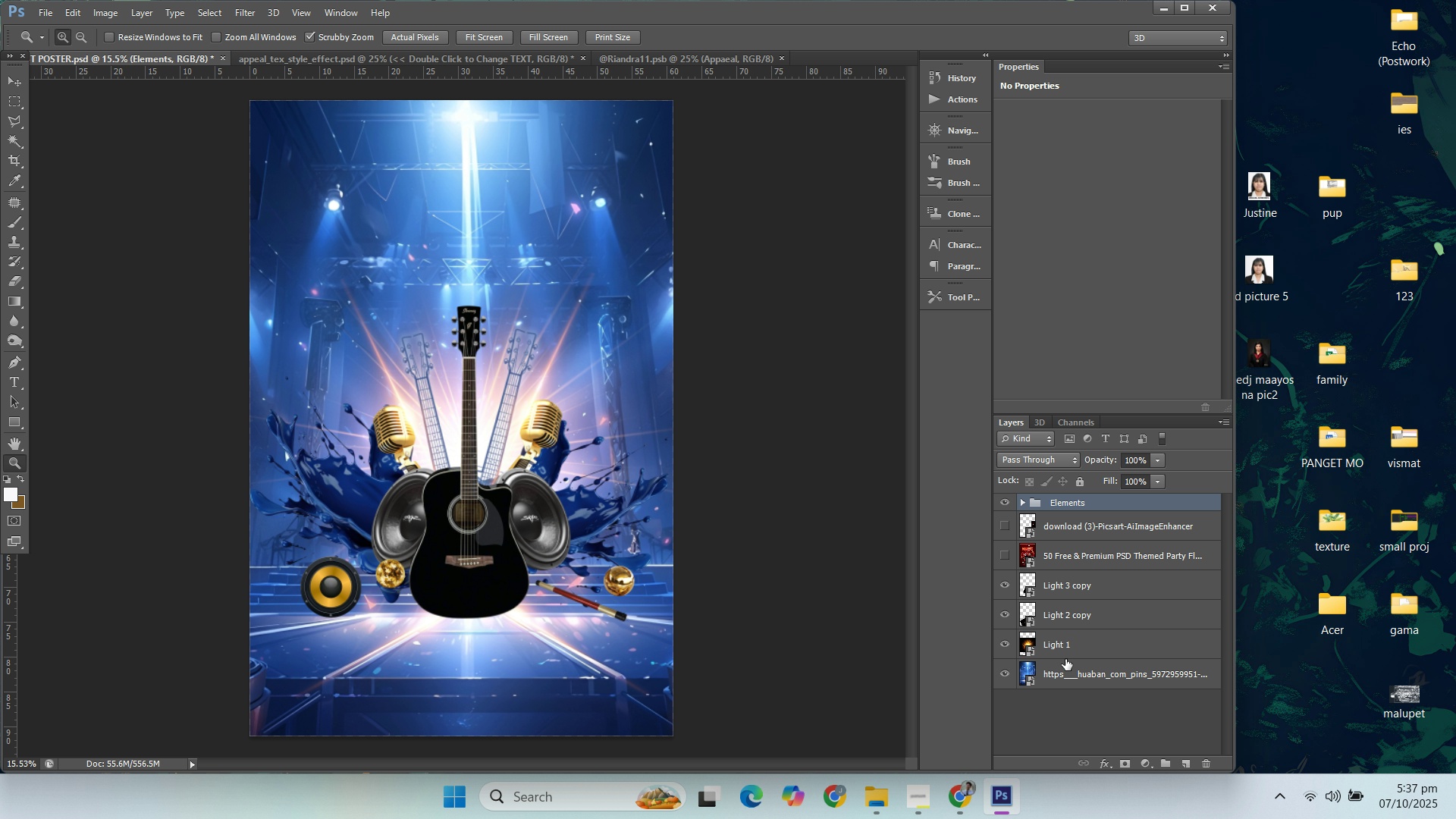 
left_click([1016, 557])
 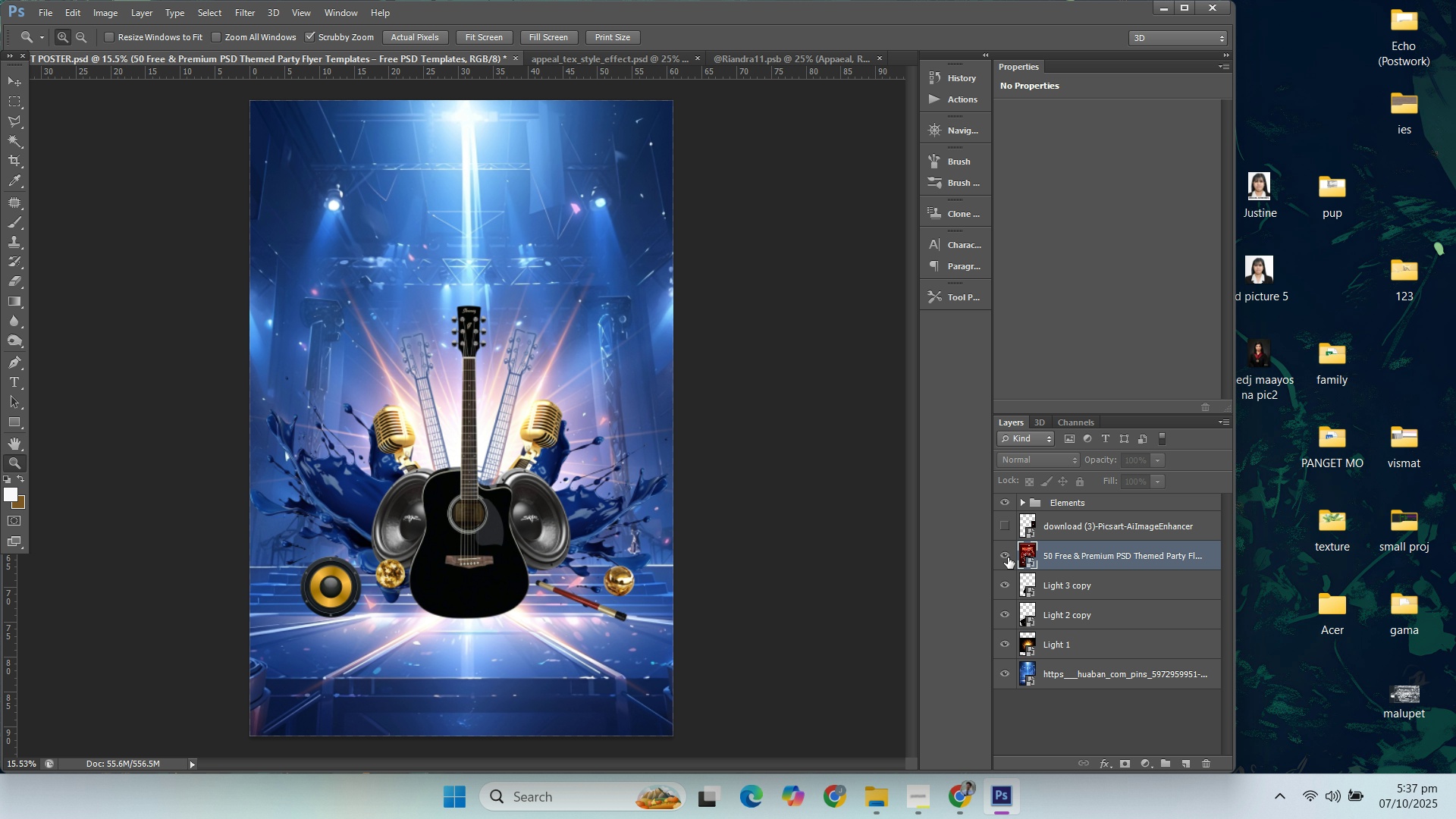 
left_click([1008, 557])
 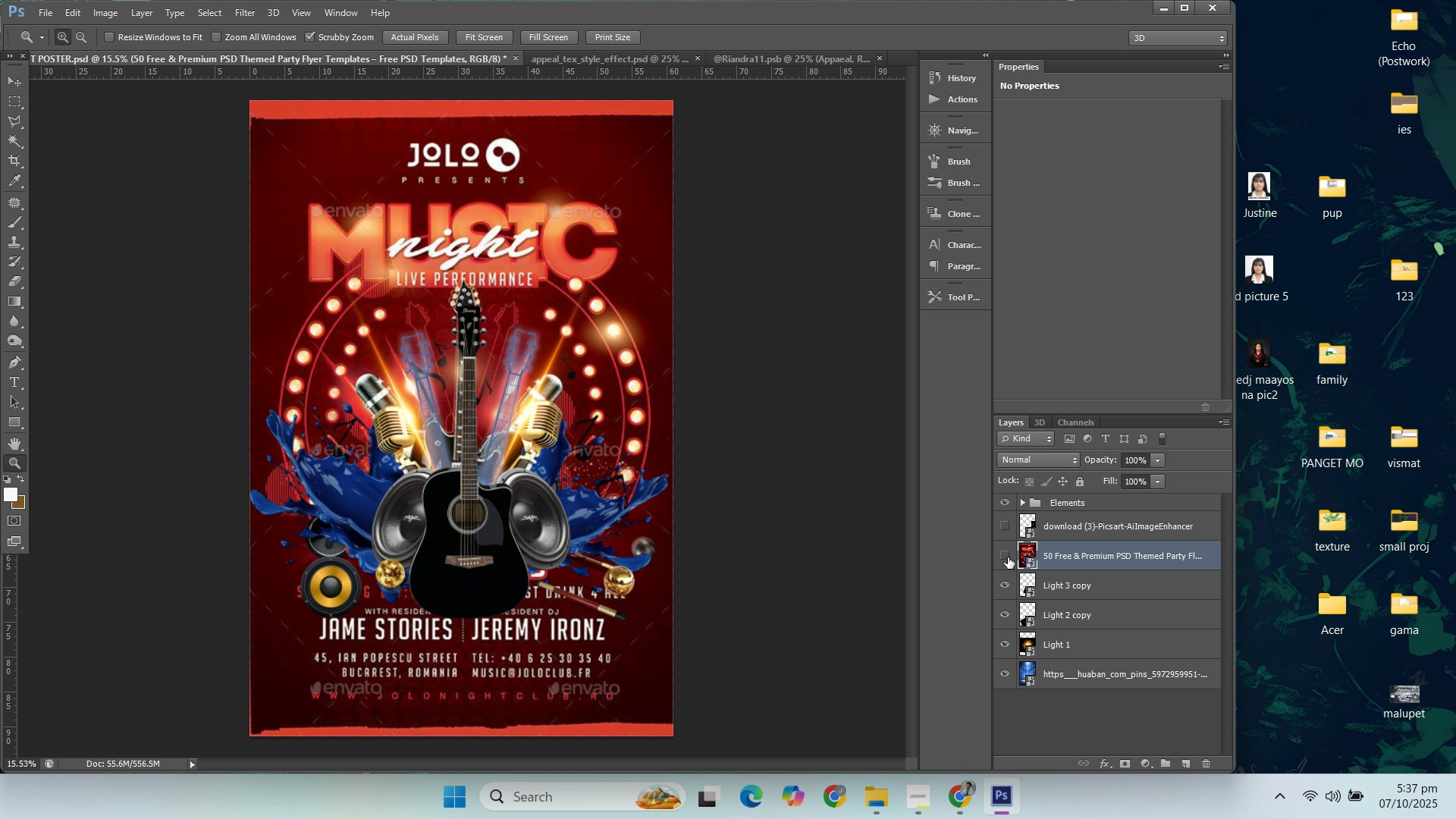 
left_click([1008, 557])
 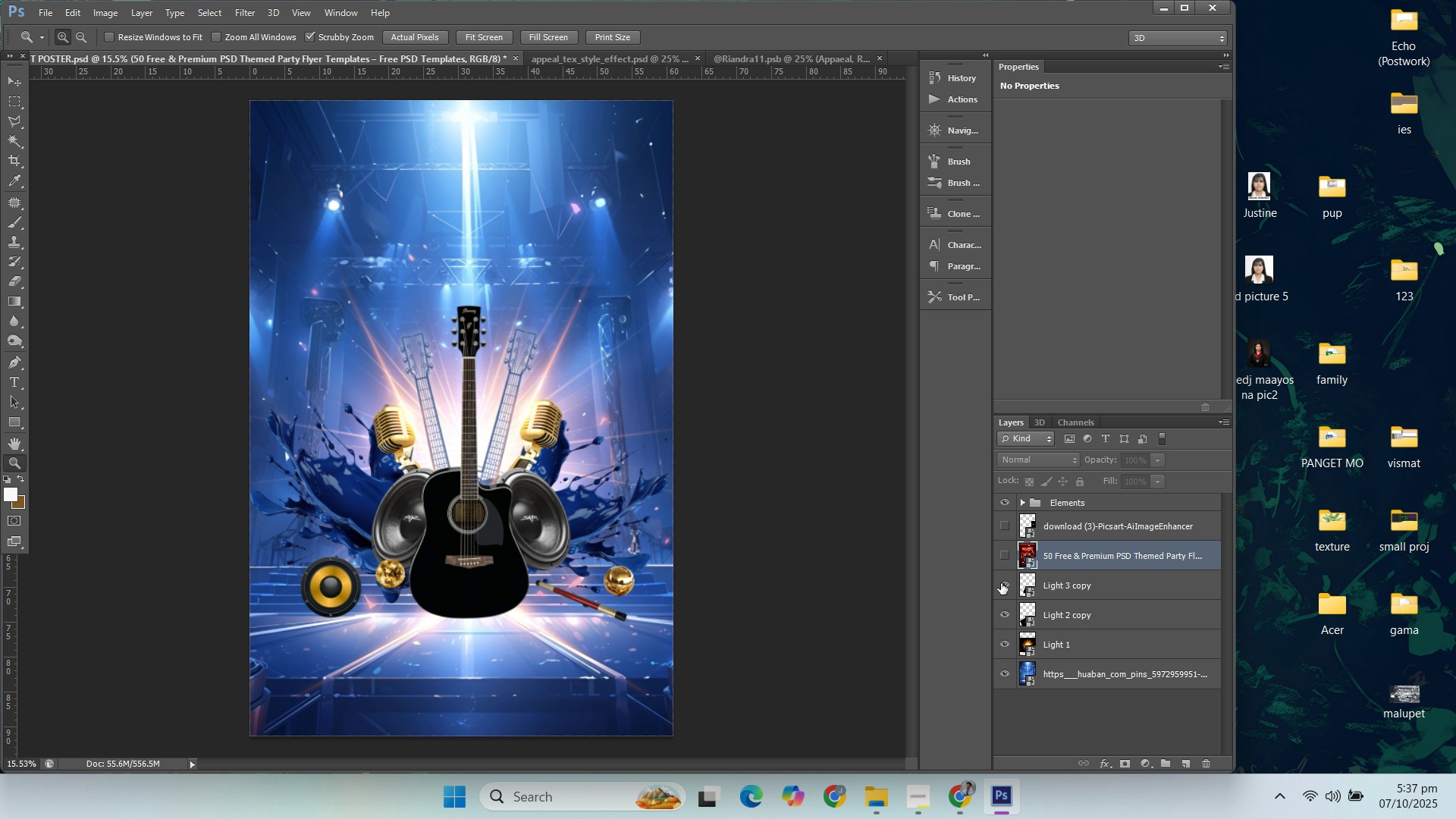 
left_click([1006, 557])
 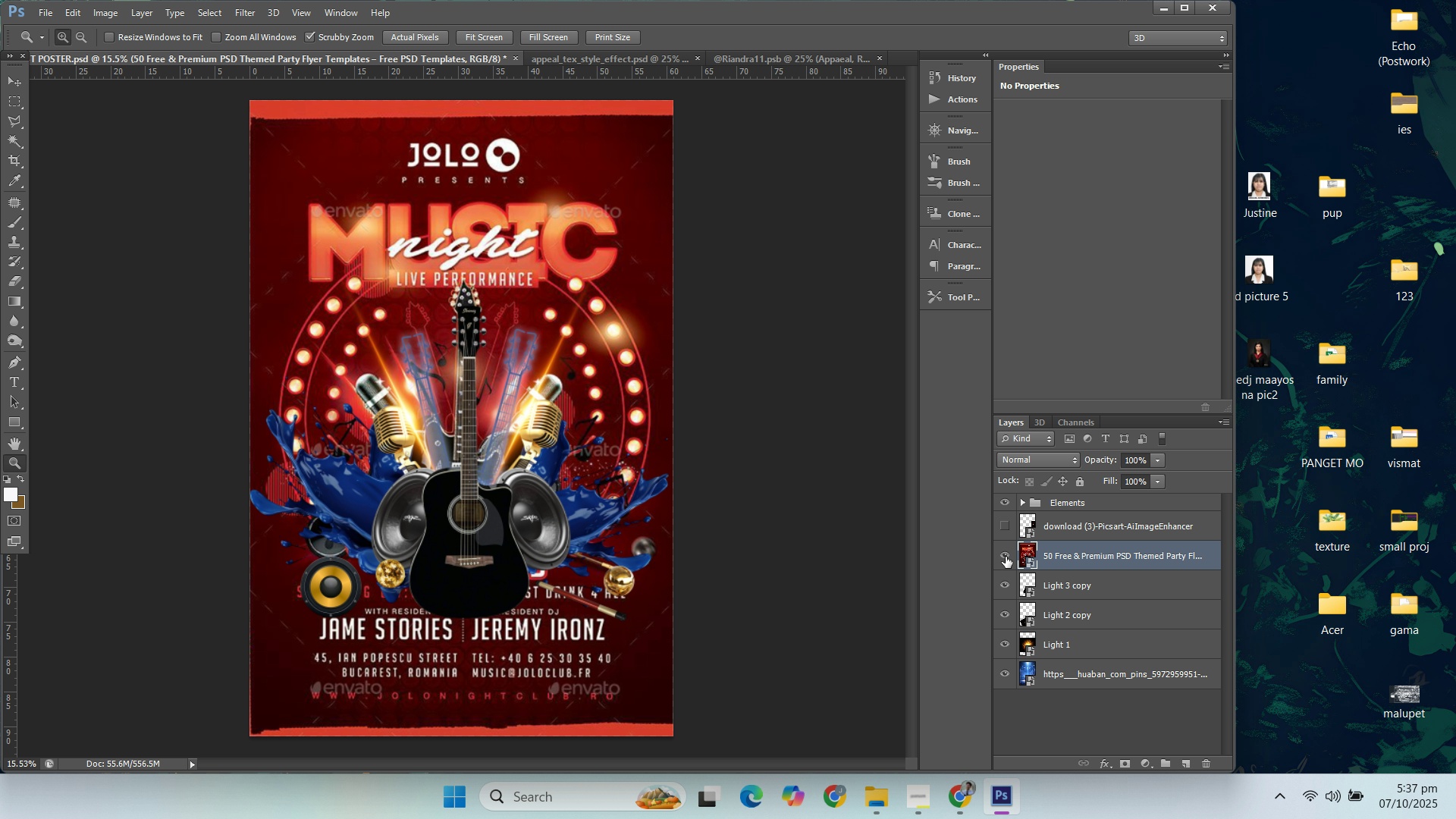 
left_click([1006, 557])
 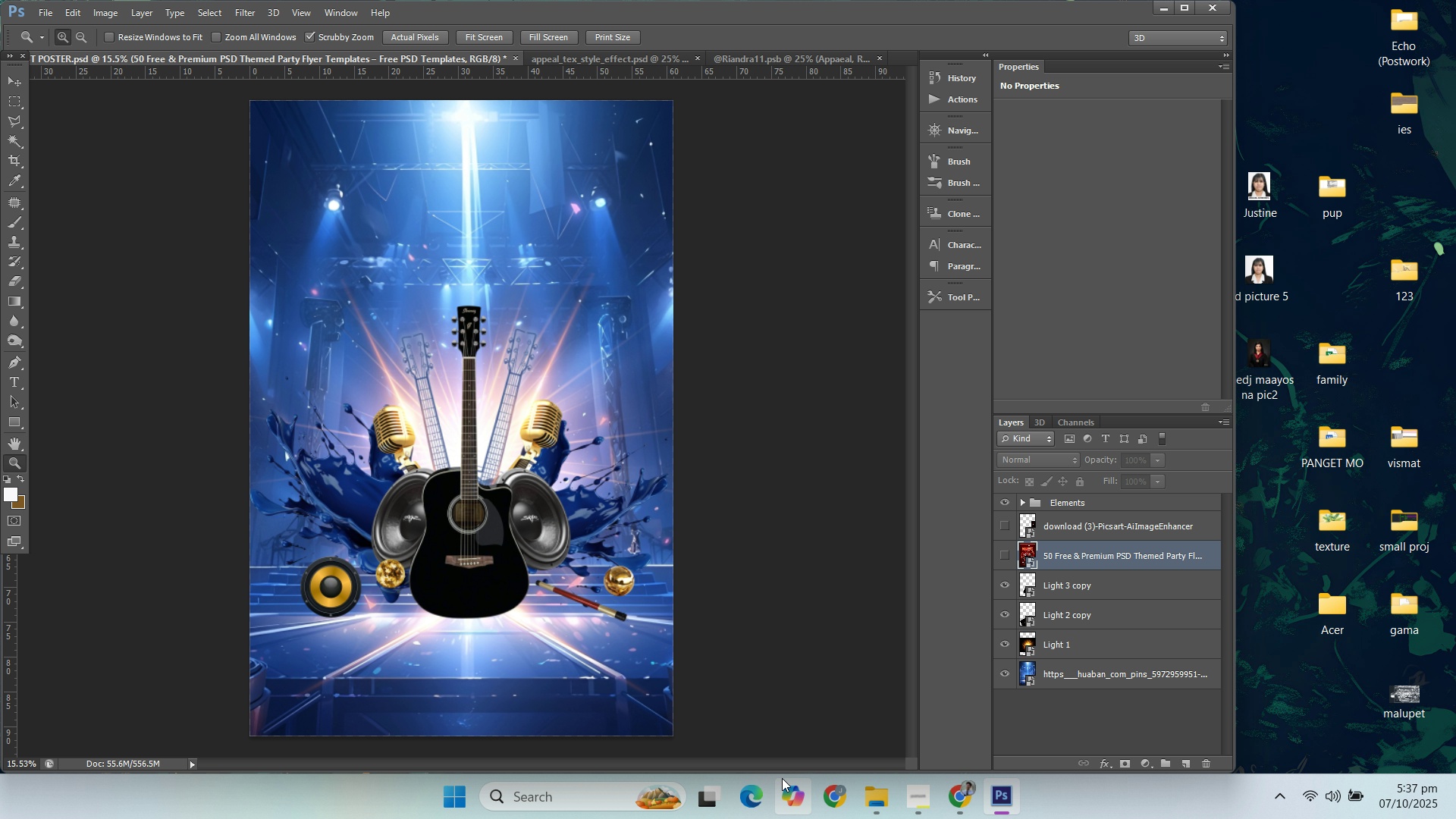 
left_click([875, 798])
 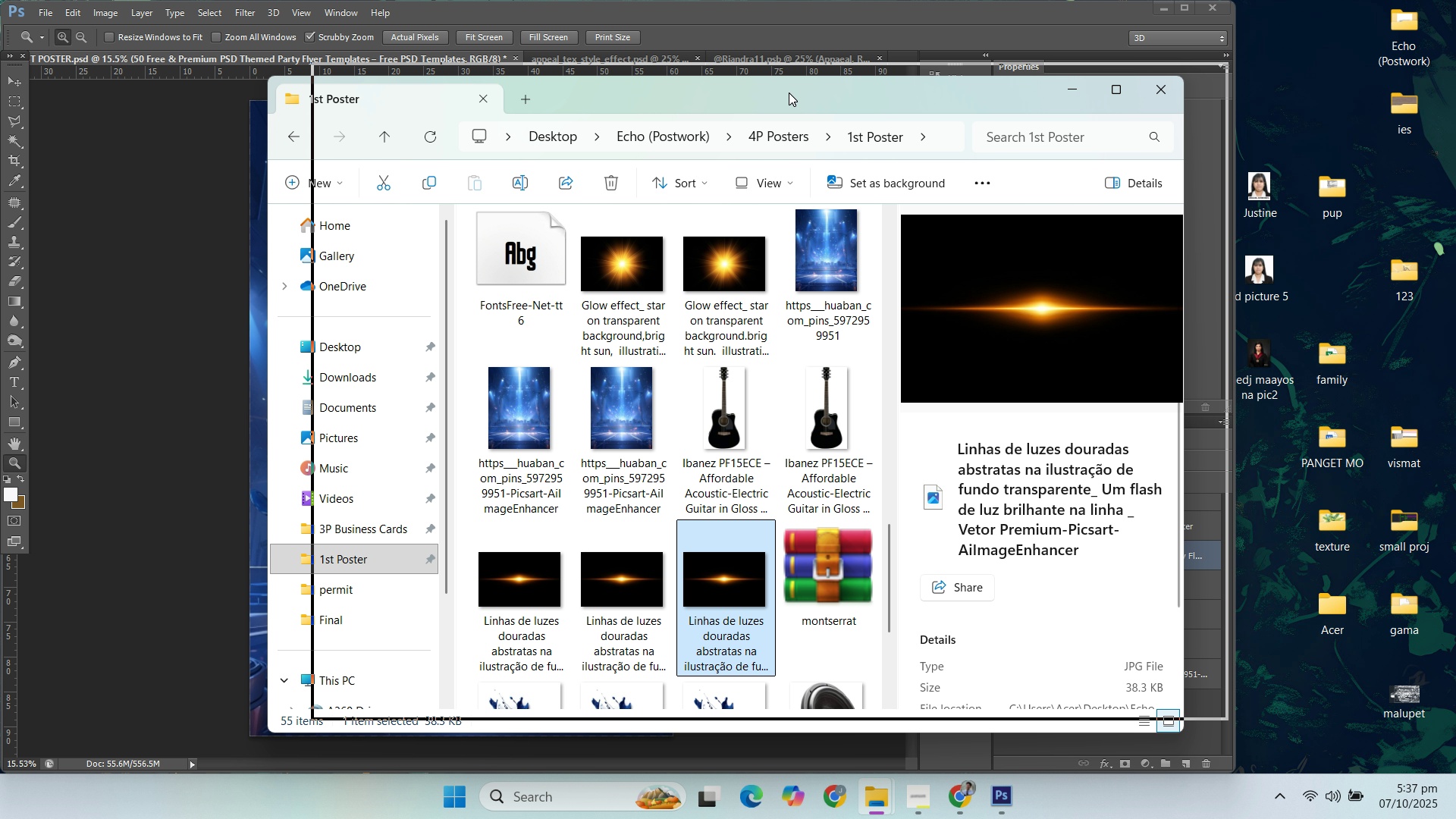 
scroll: coordinate [982, 375], scroll_direction: down, amount: 2.0
 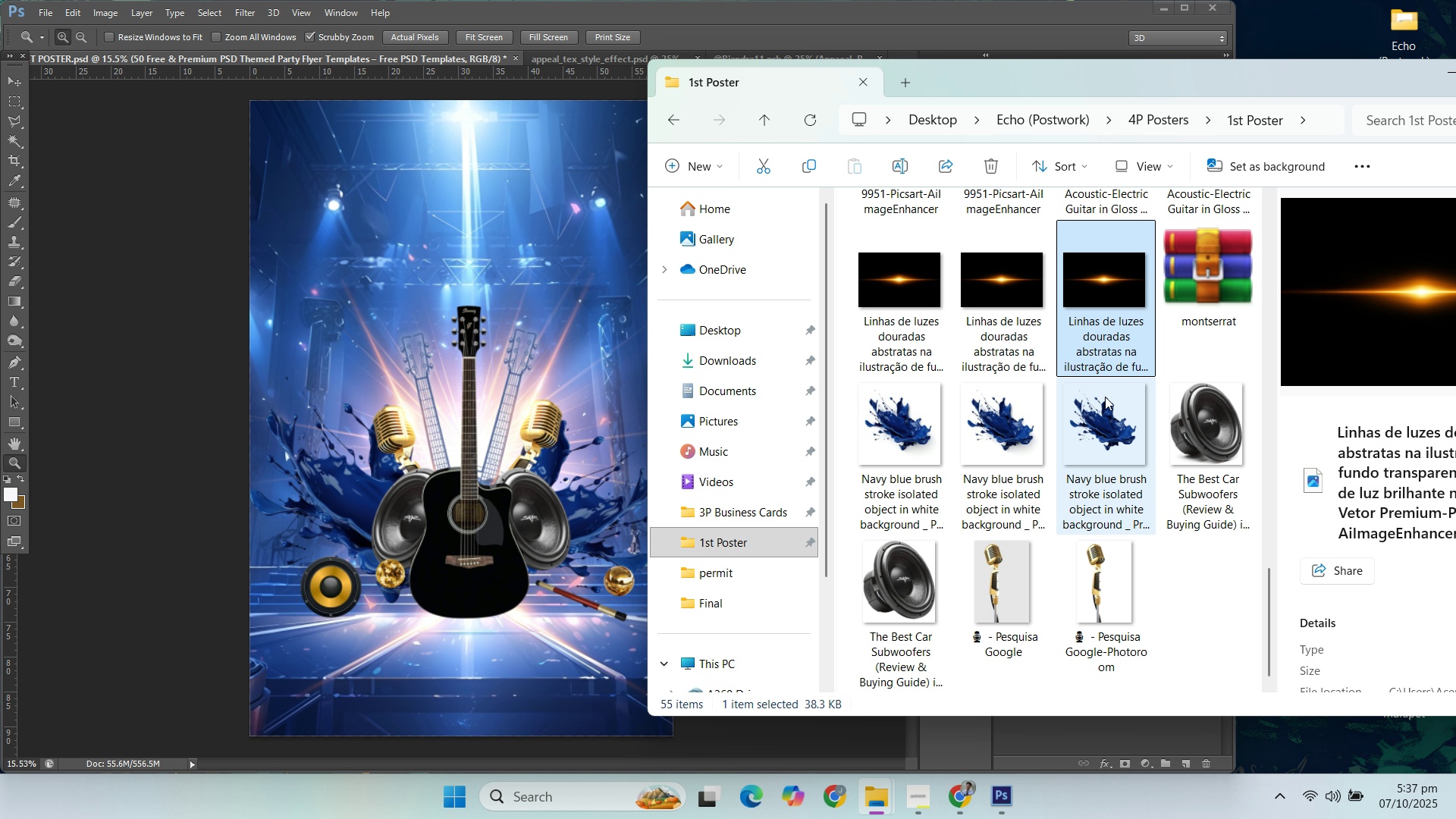 
mouse_move([1128, 391])
 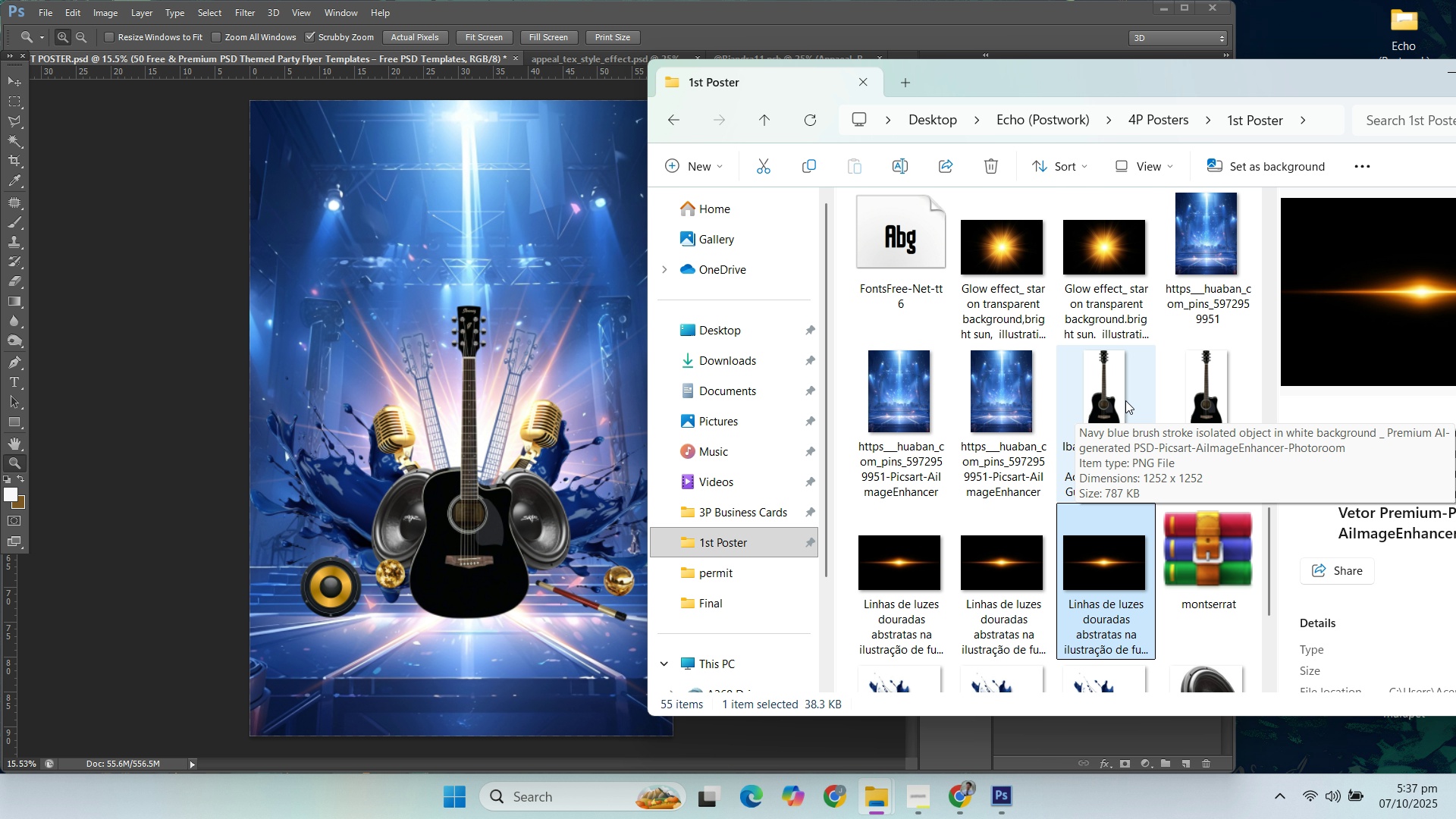 
scroll: coordinate [1123, 402], scroll_direction: up, amount: 4.0
 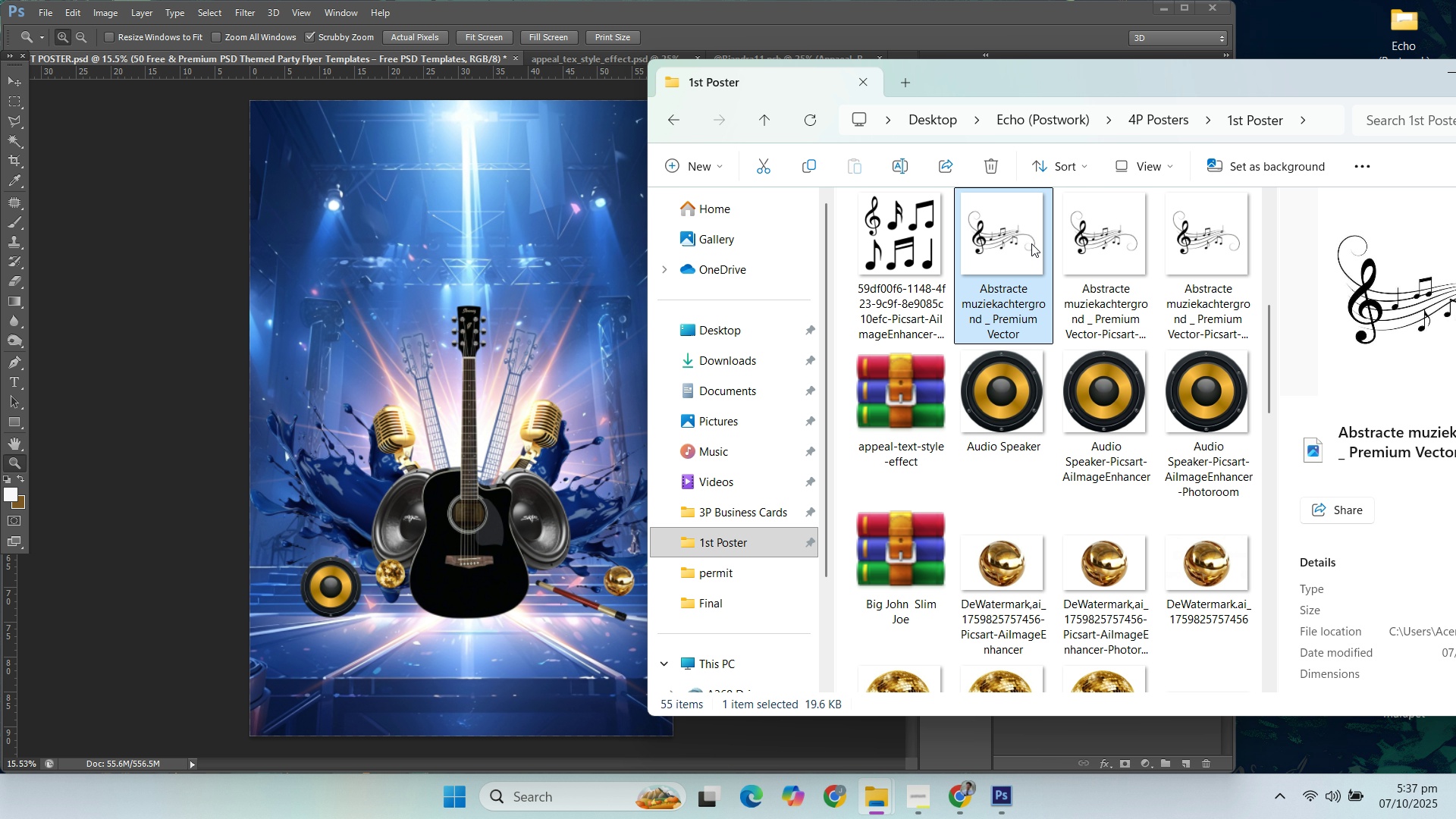 
double_click([1097, 242])
 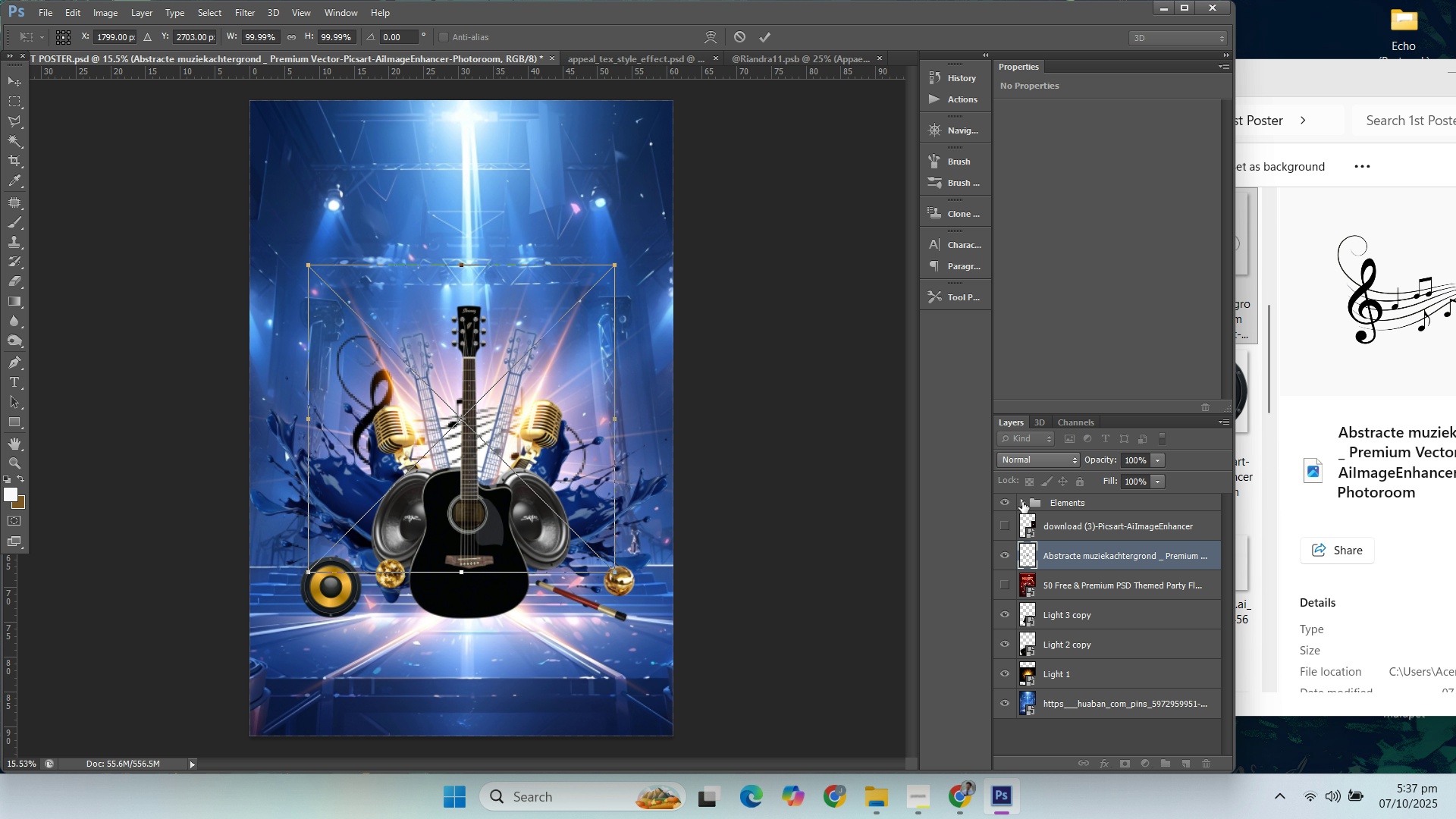 
wait(5.26)
 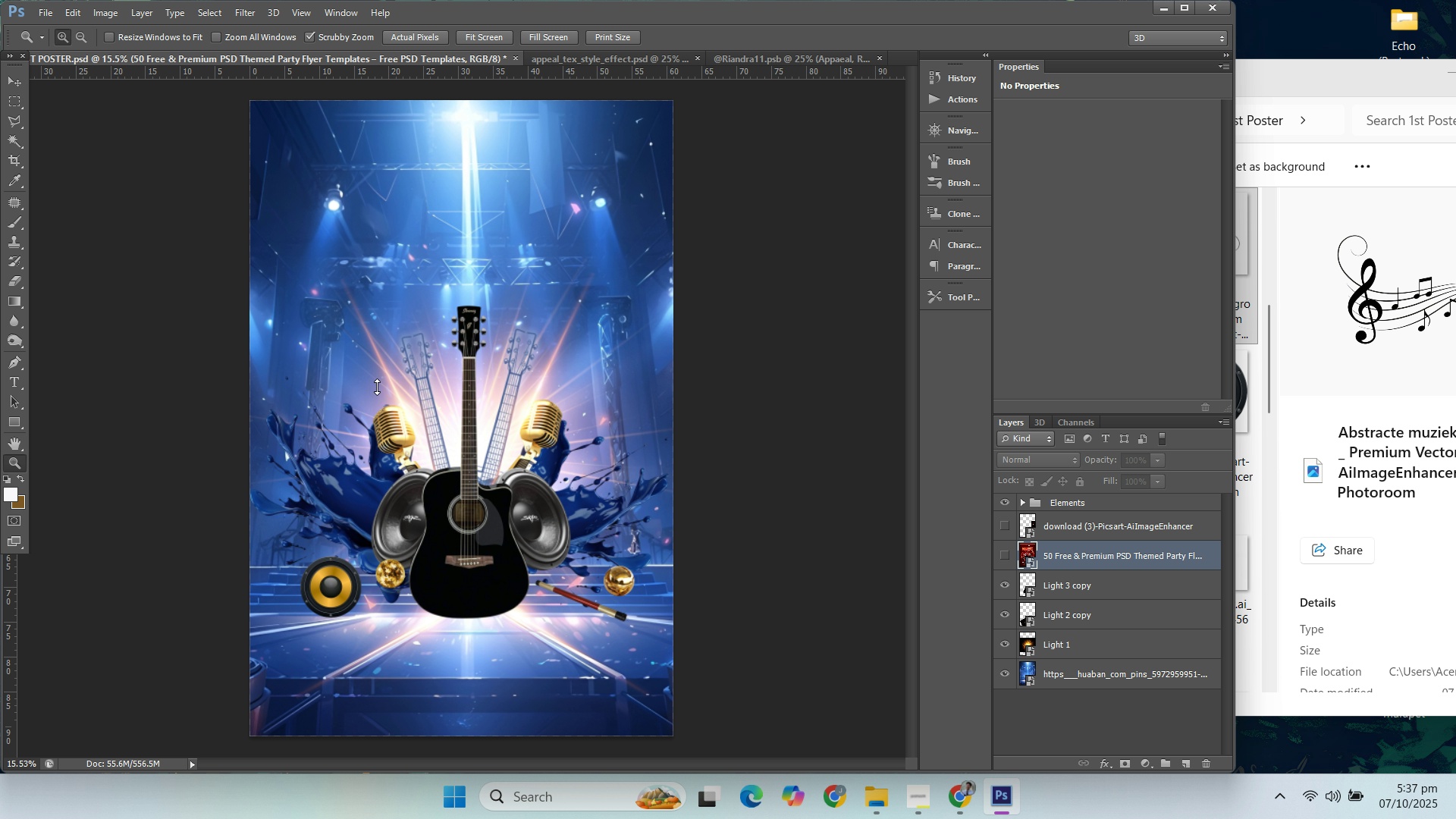 
left_click([1021, 506])
 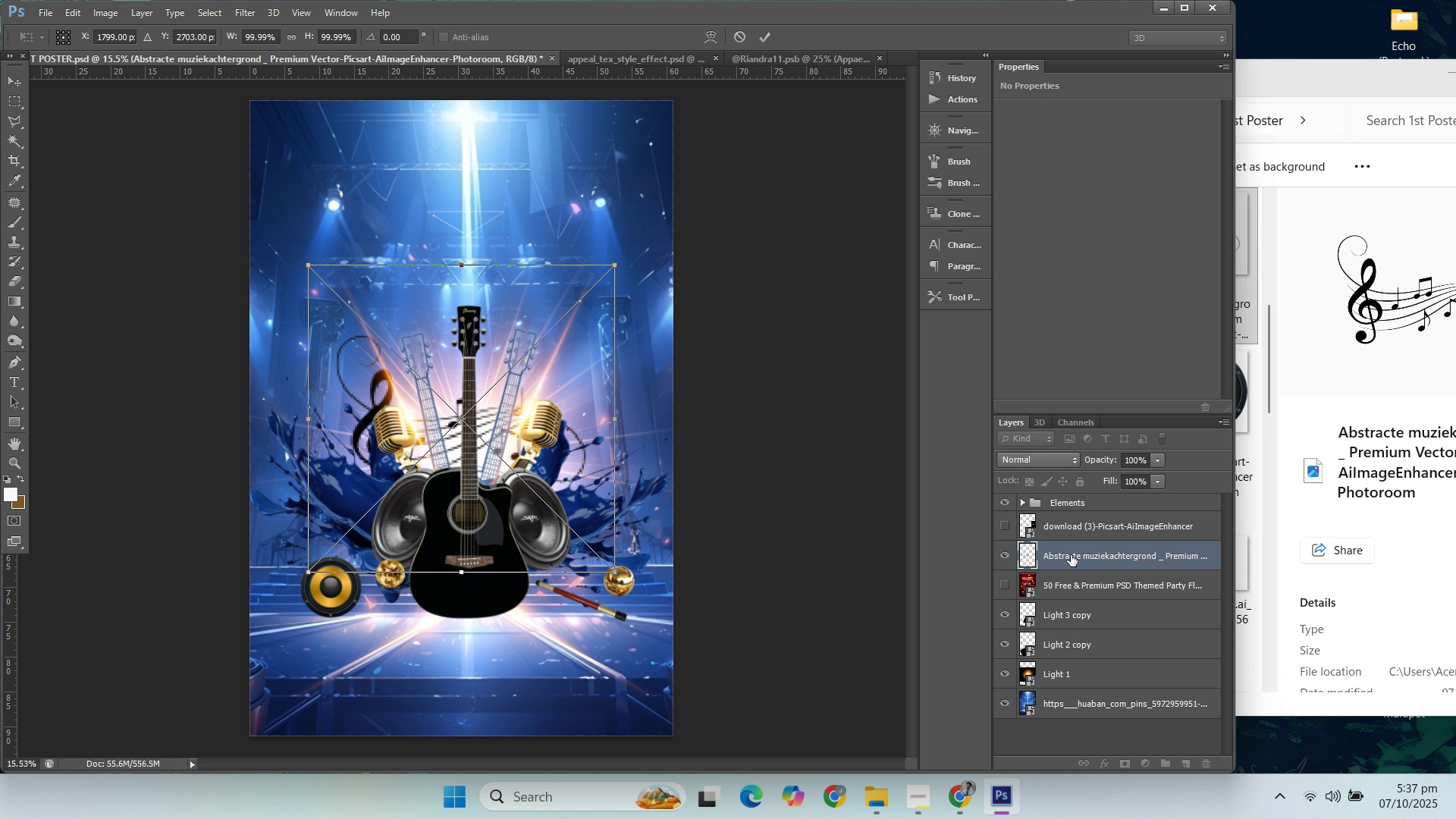 
double_click([1071, 555])
 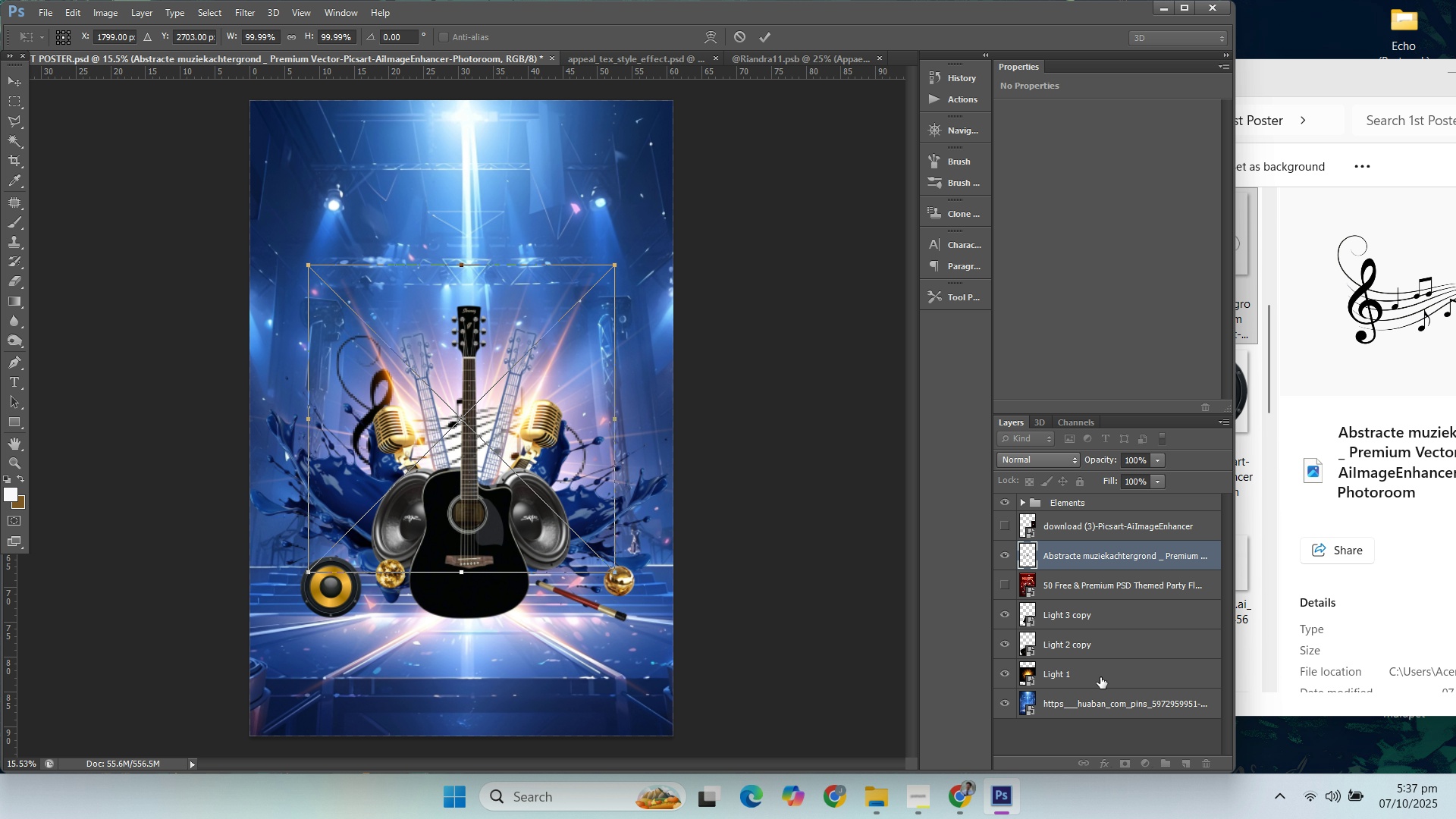 
left_click([1103, 691])
 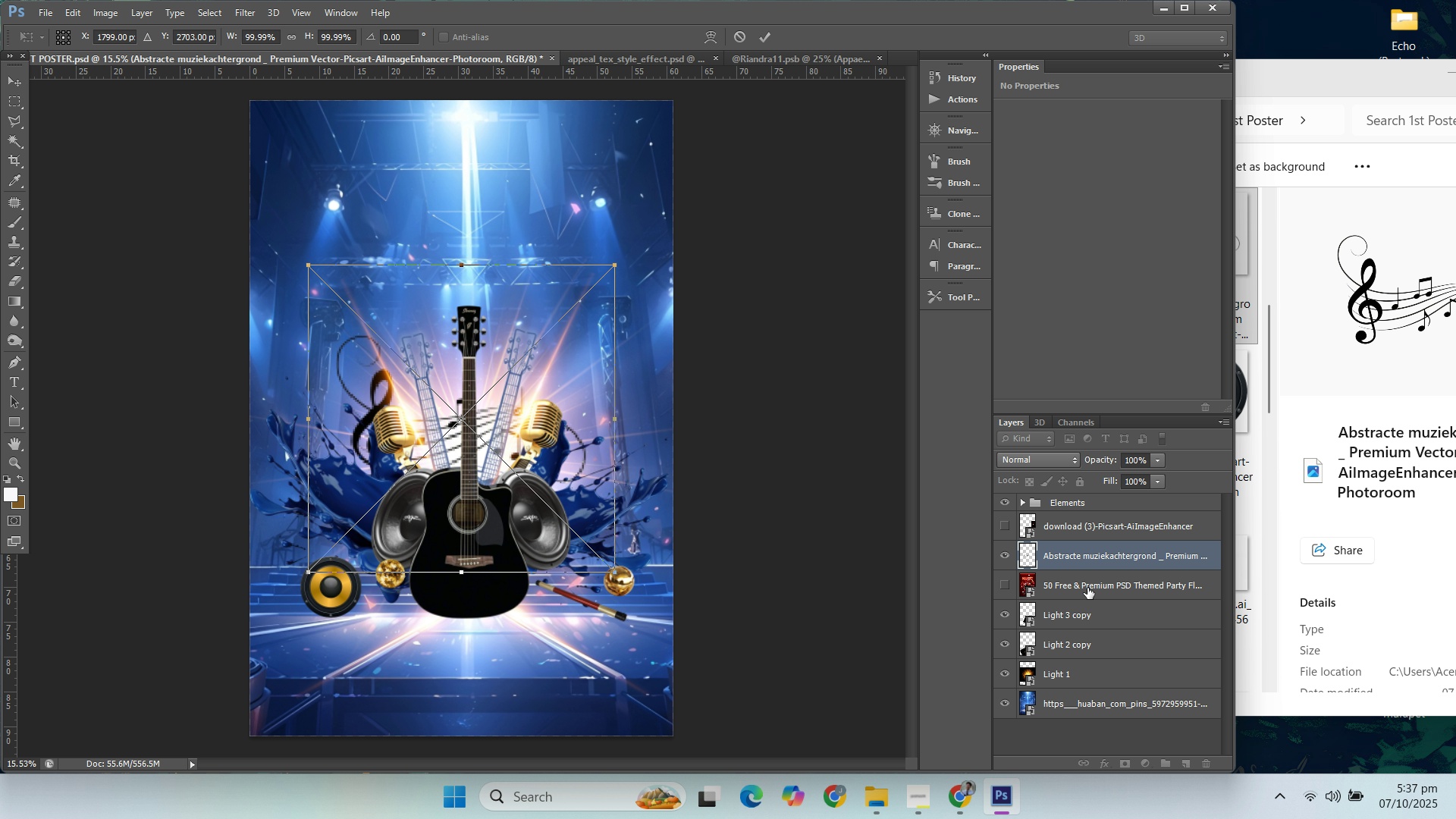 
key(Enter)
 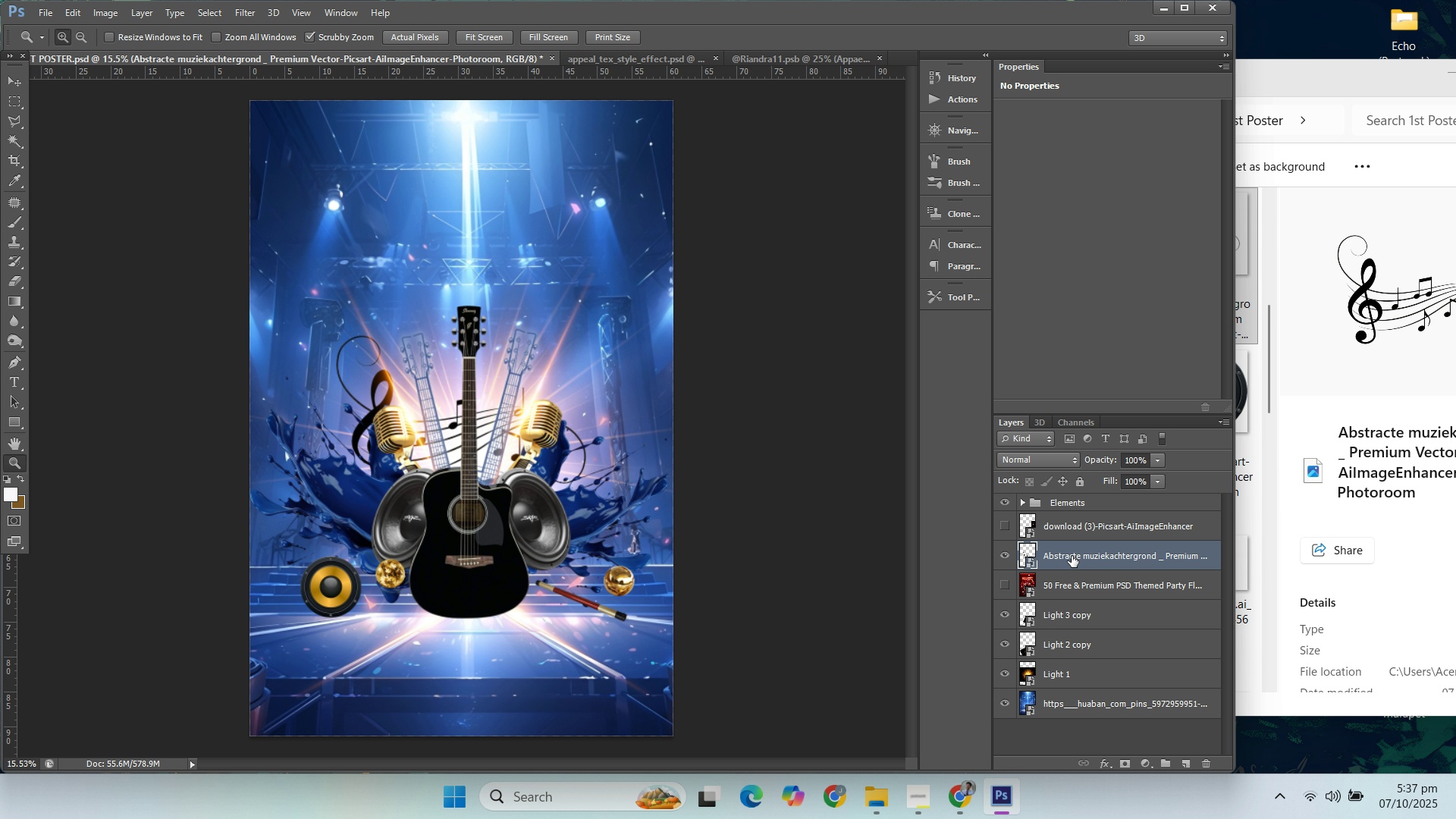 
double_click([1072, 556])
 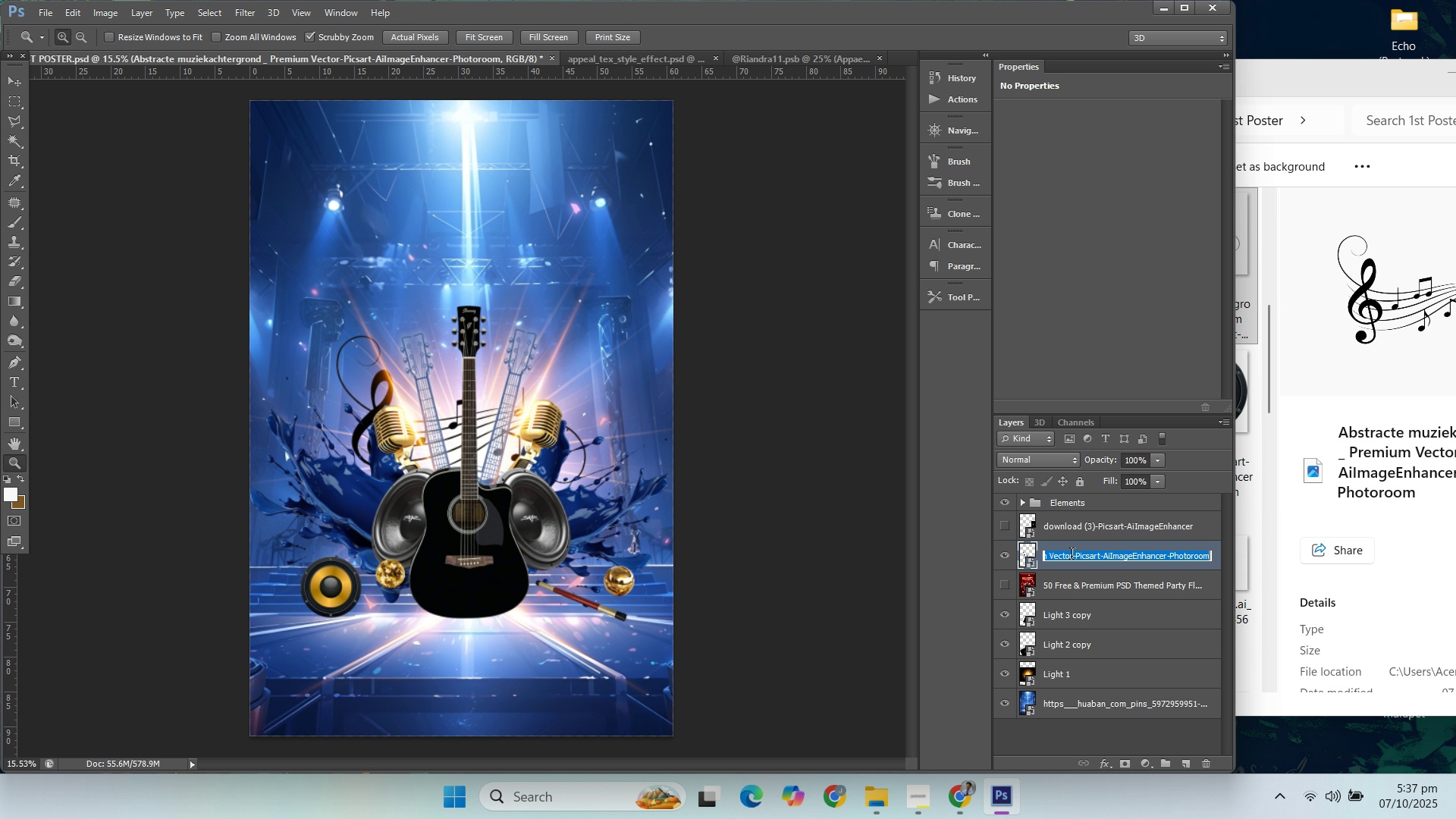 
wait(5.23)
 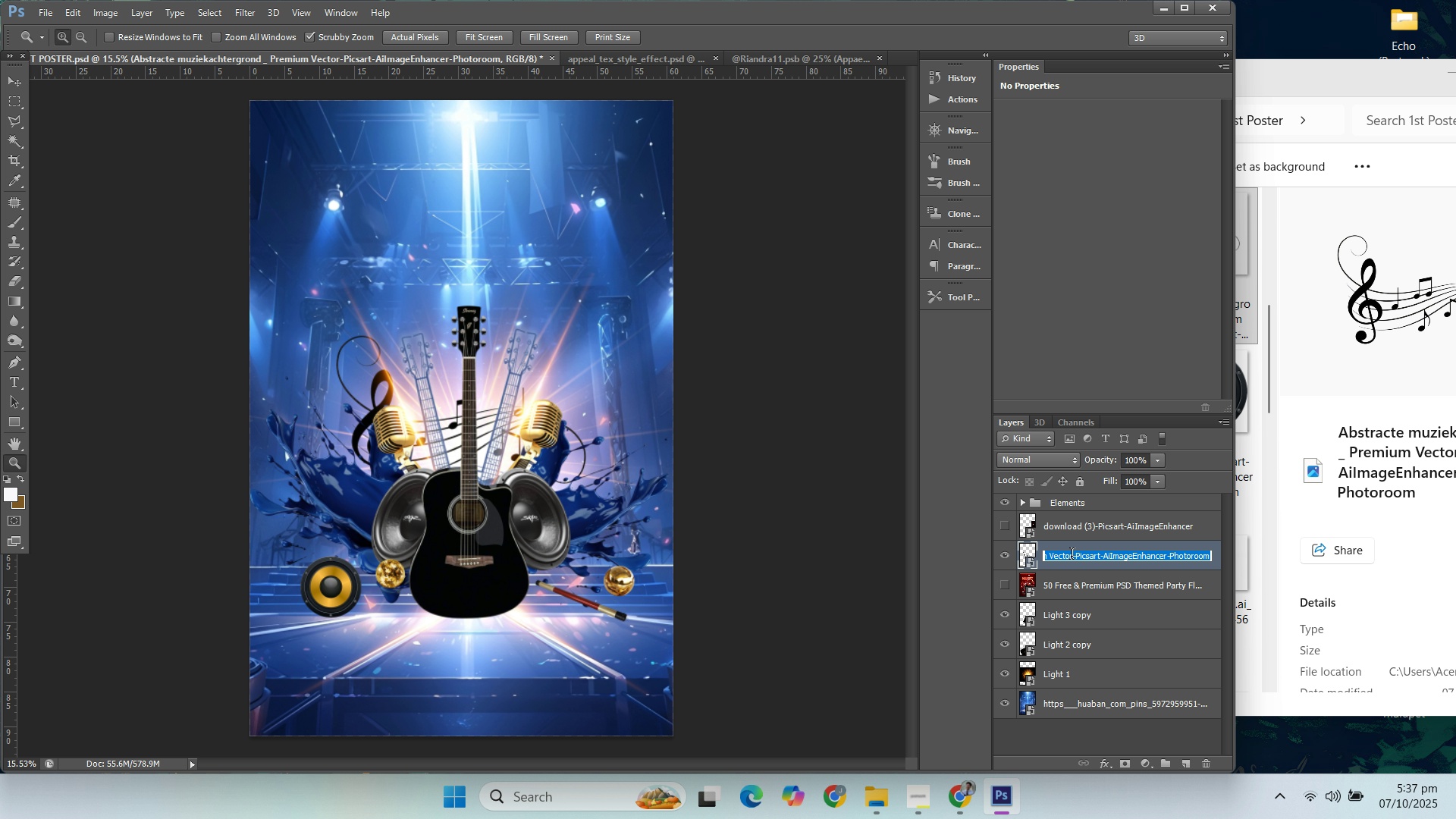 
type(N)
key(Backspace)
type(Musical Notes)
 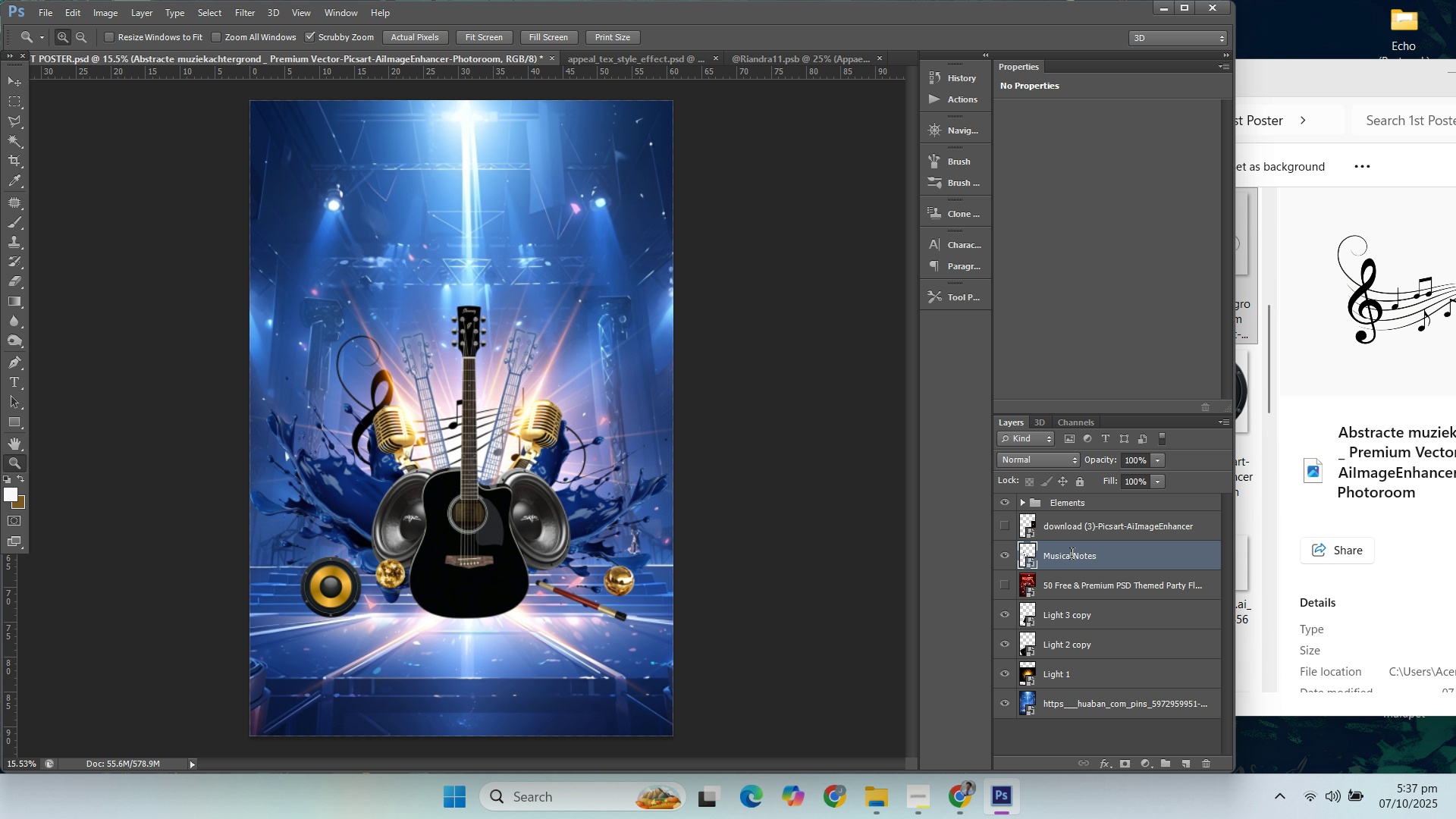 
key(Enter)
 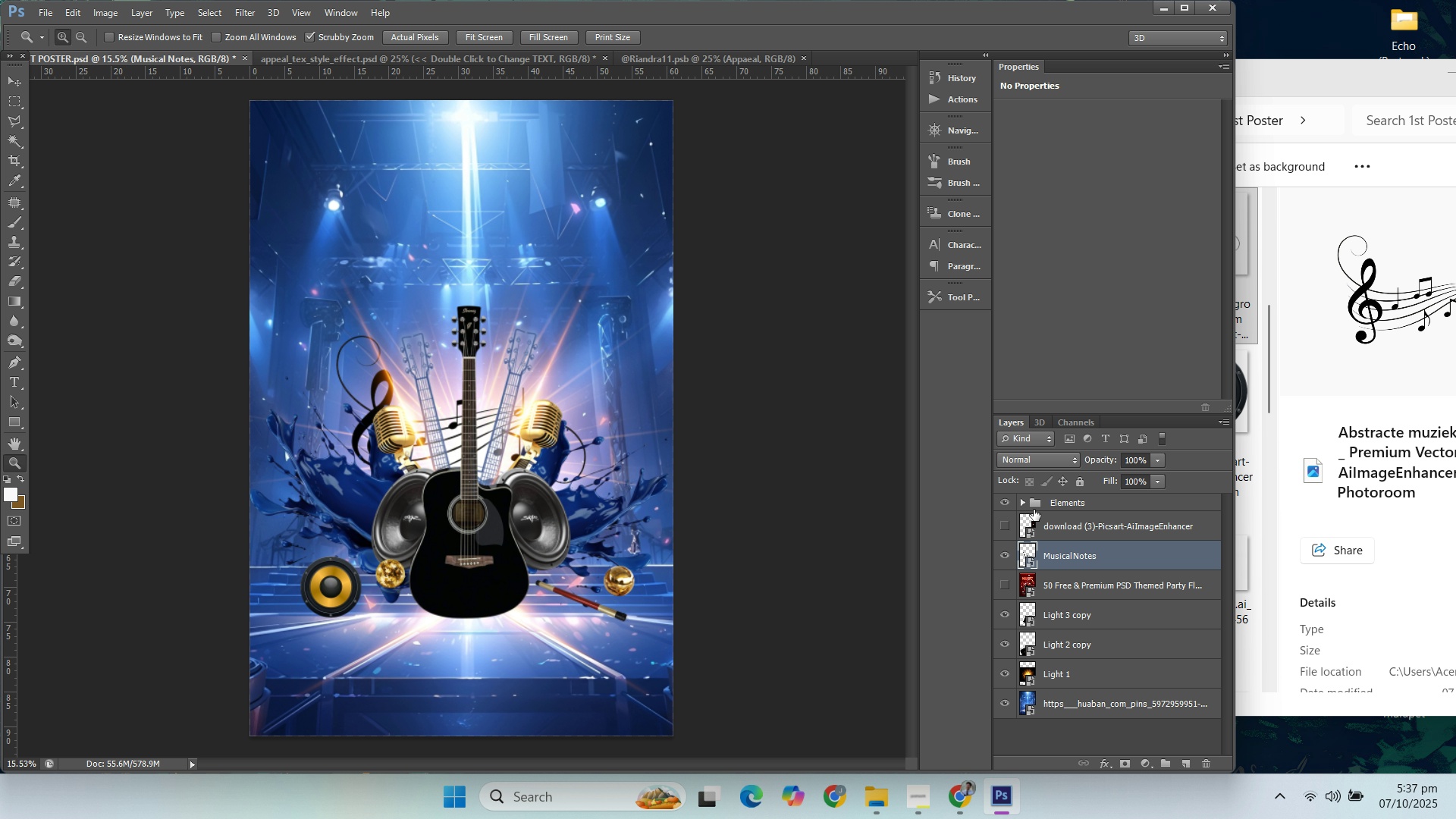 
left_click([1023, 503])
 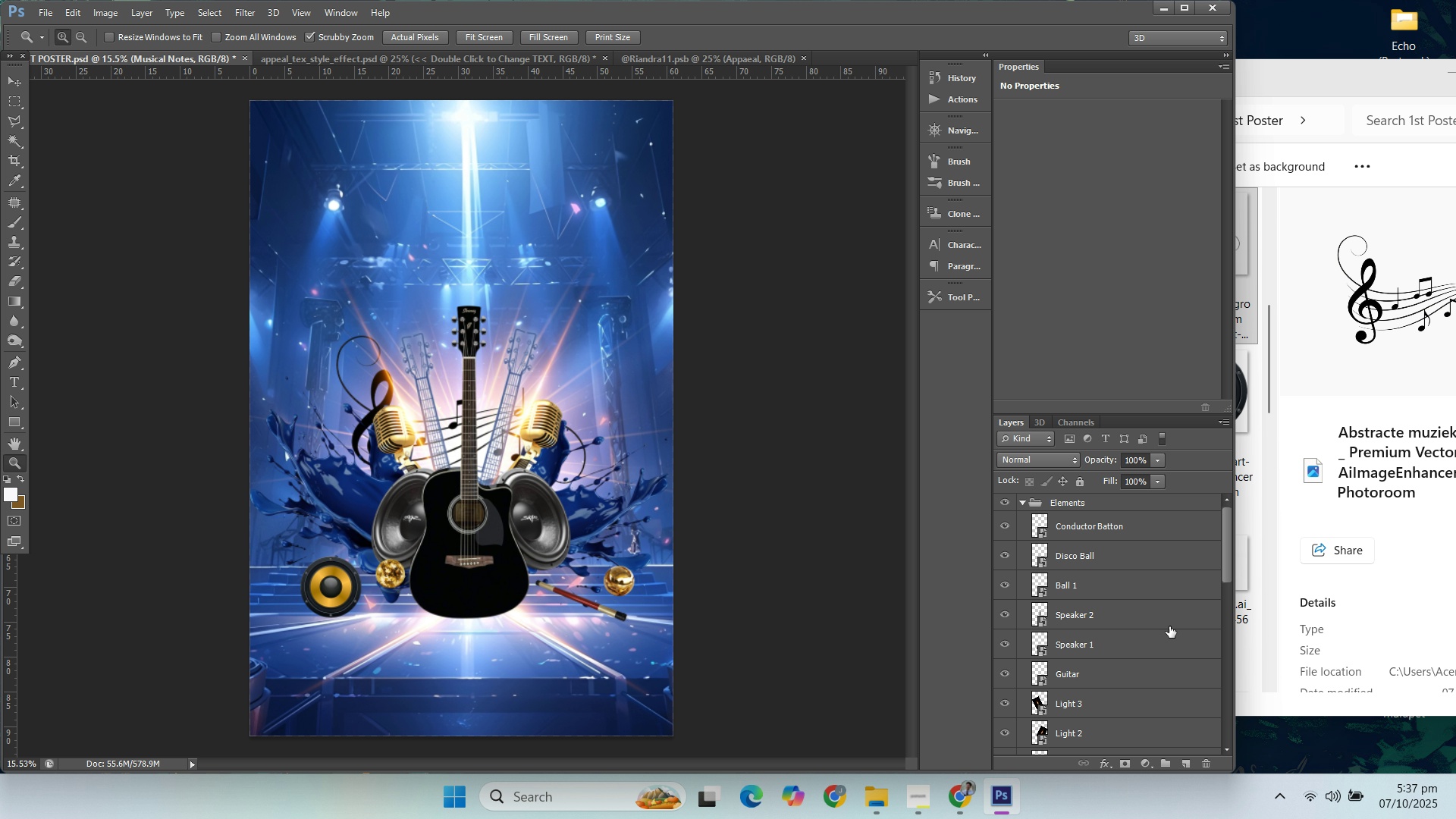 
scroll: coordinate [1118, 699], scroll_direction: down, amount: 24.0
 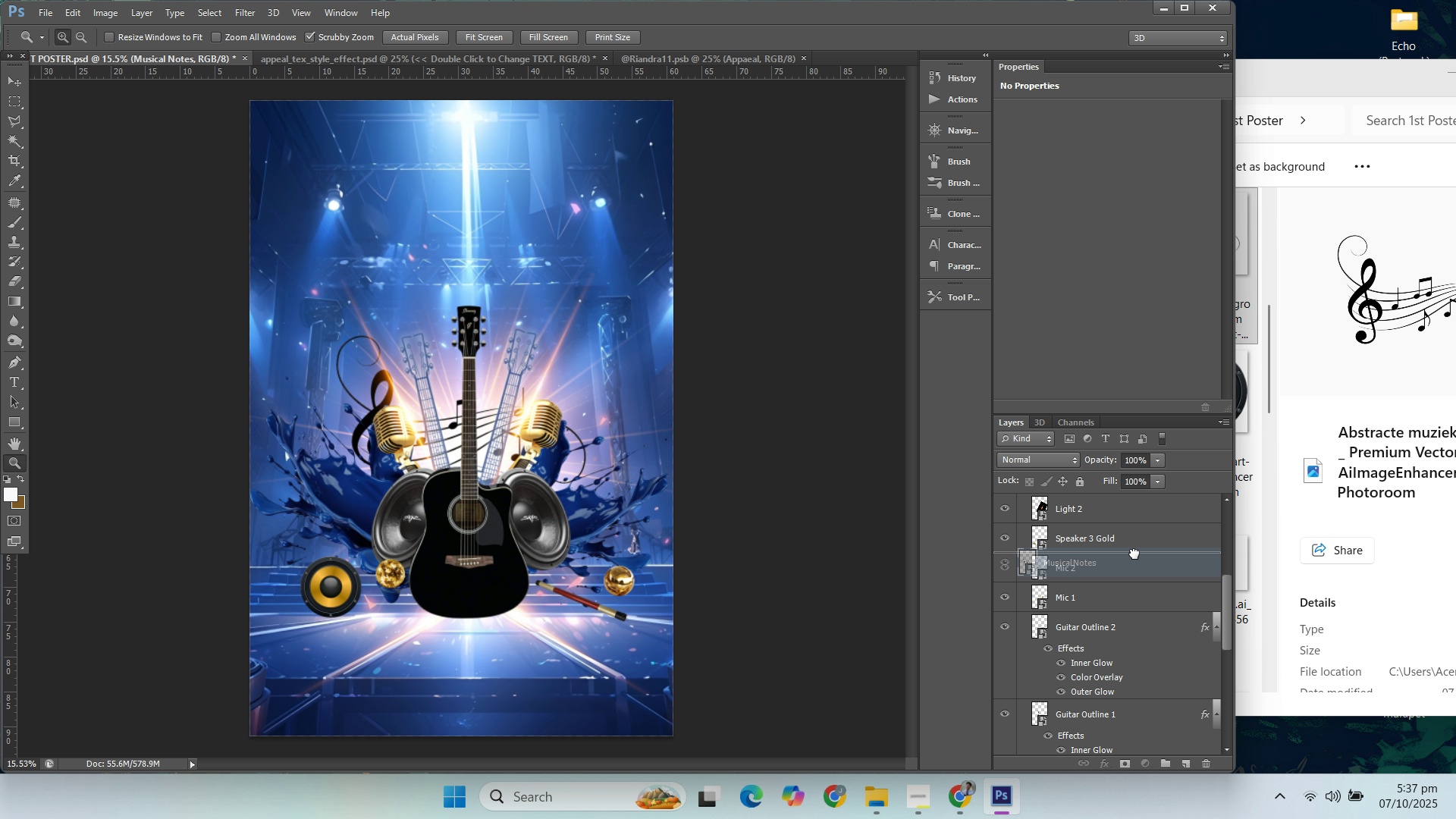 
wait(6.71)
 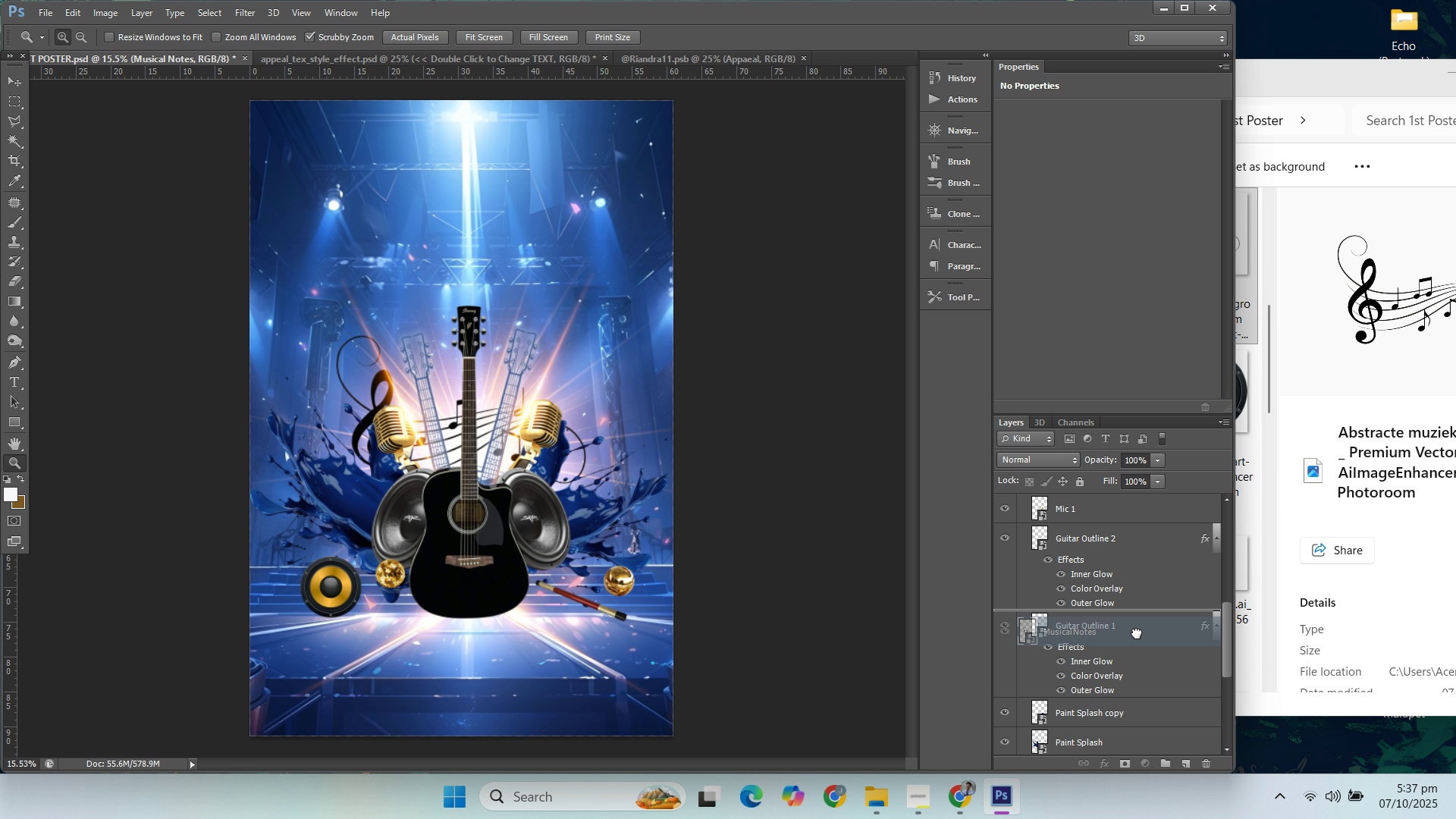 
scroll: coordinate [1150, 541], scroll_direction: up, amount: 1.0
 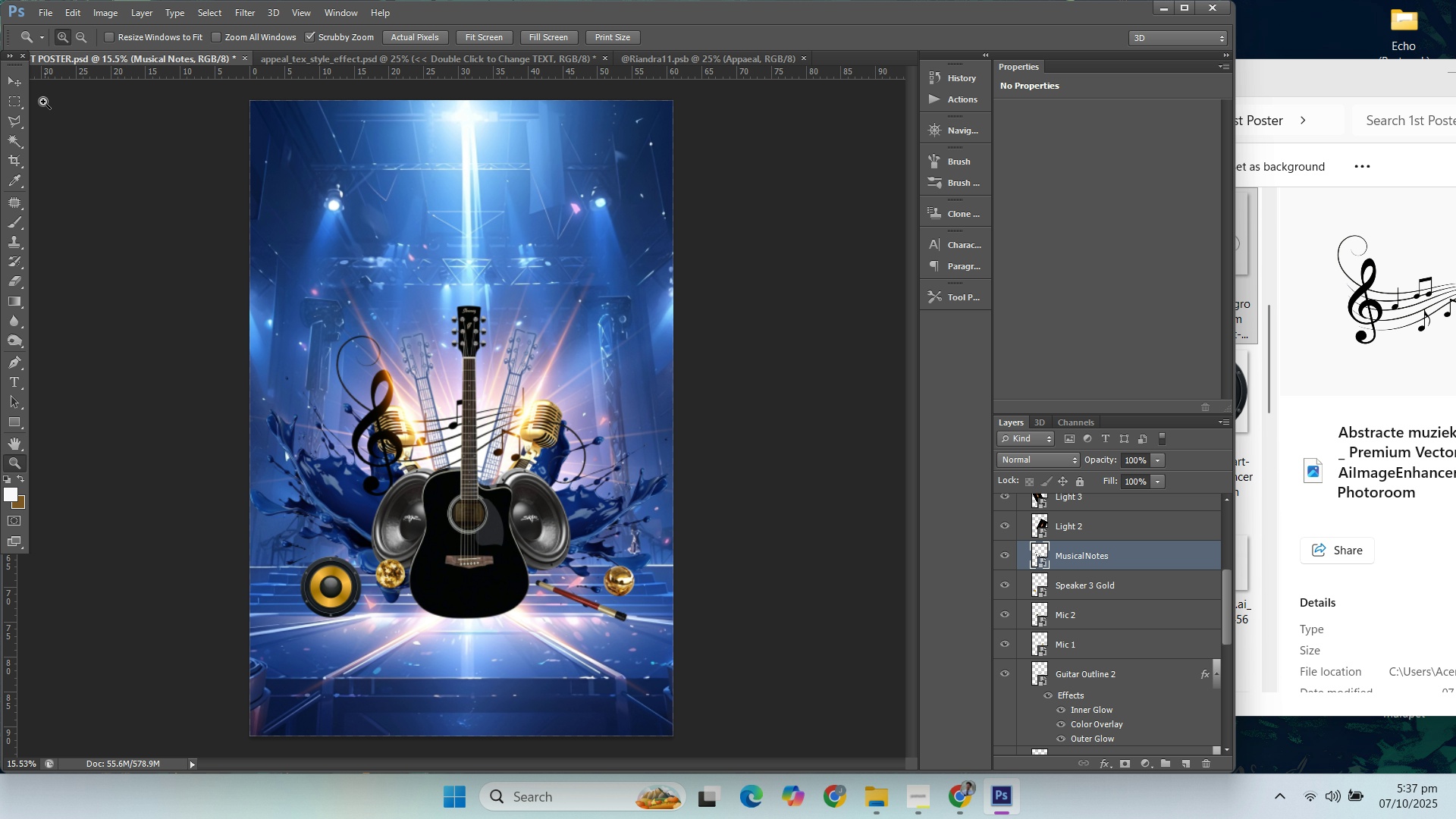 
left_click([20, 89])
 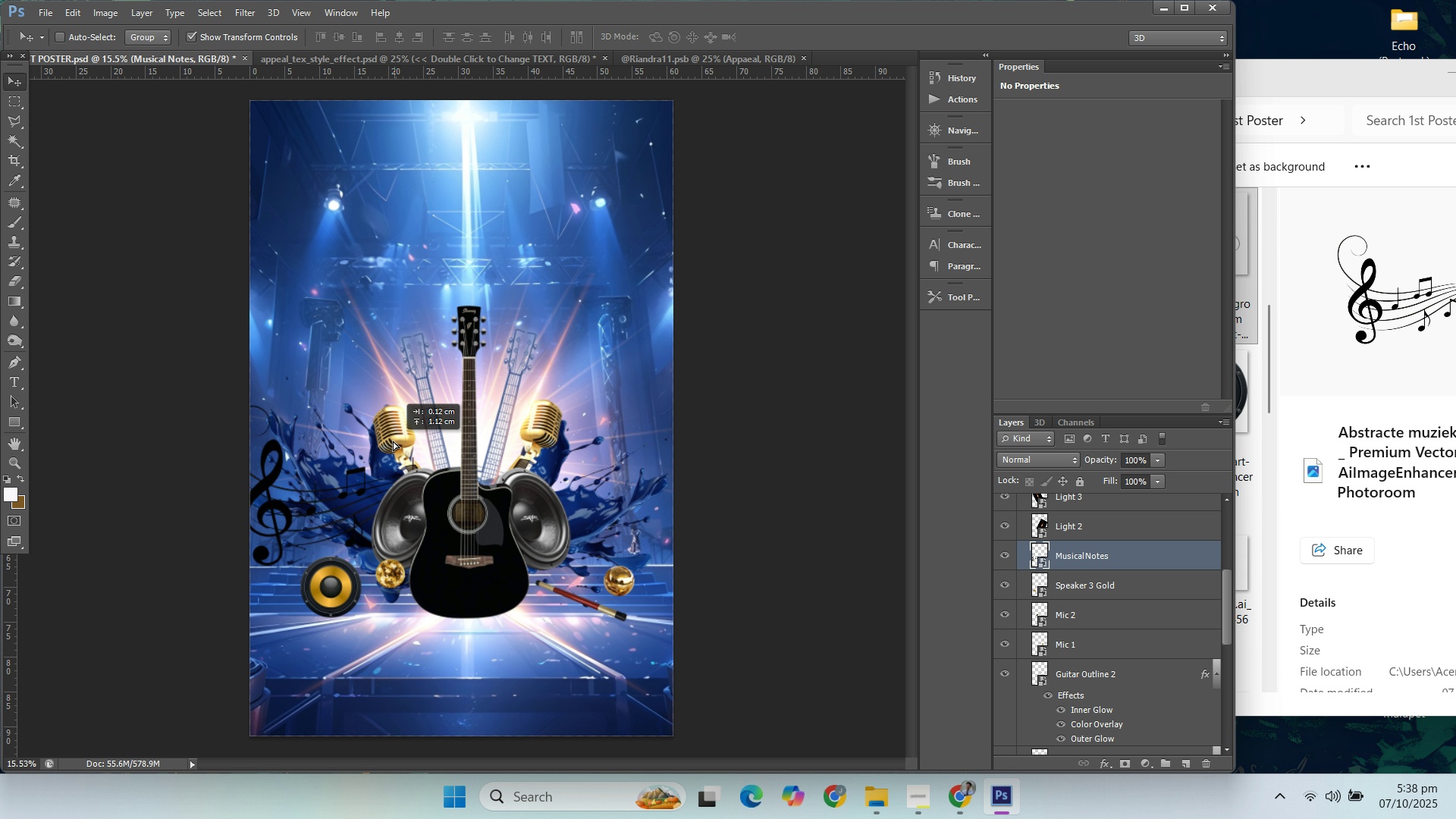 
wait(6.97)
 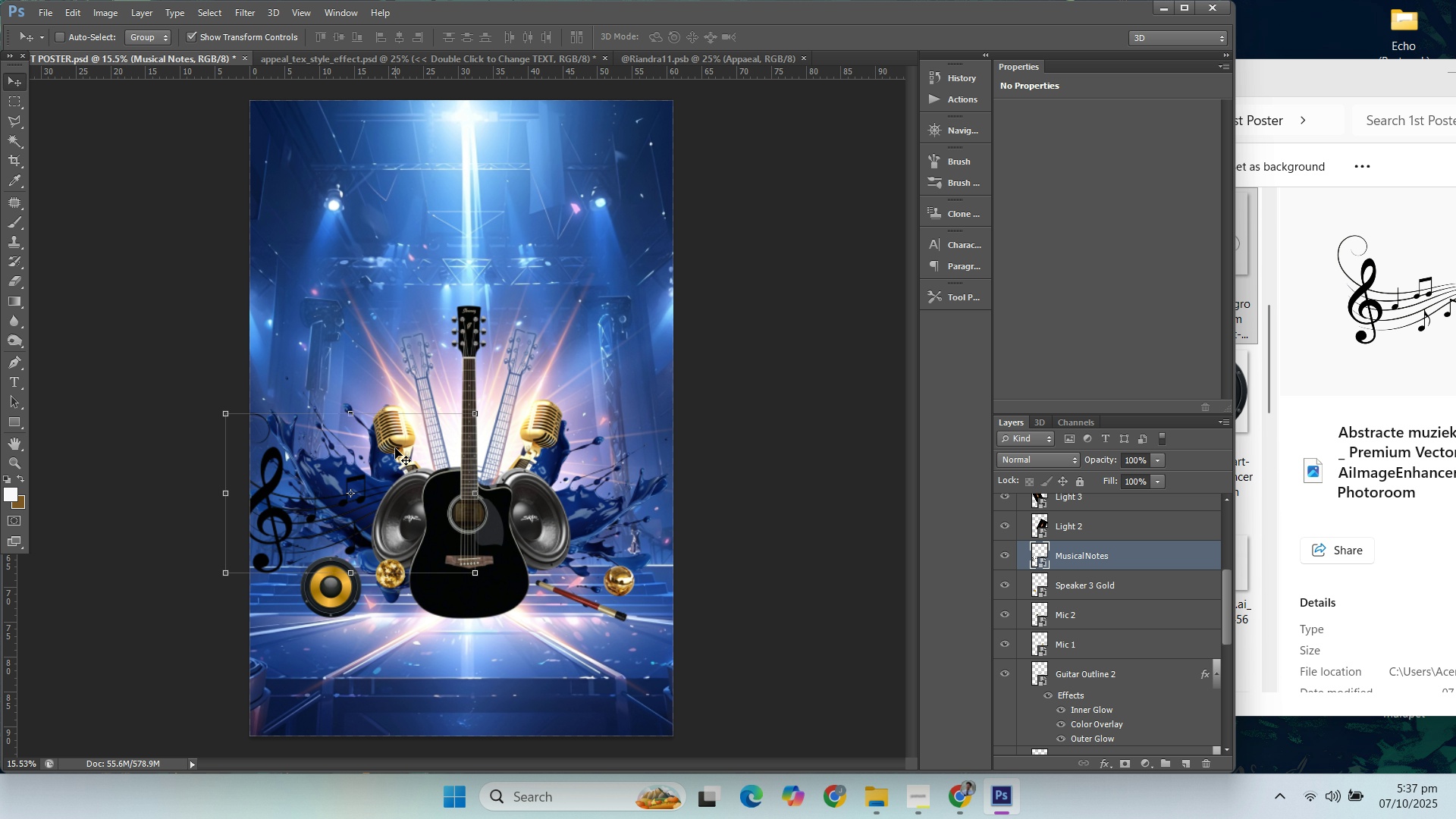 
left_click([212, 406])
 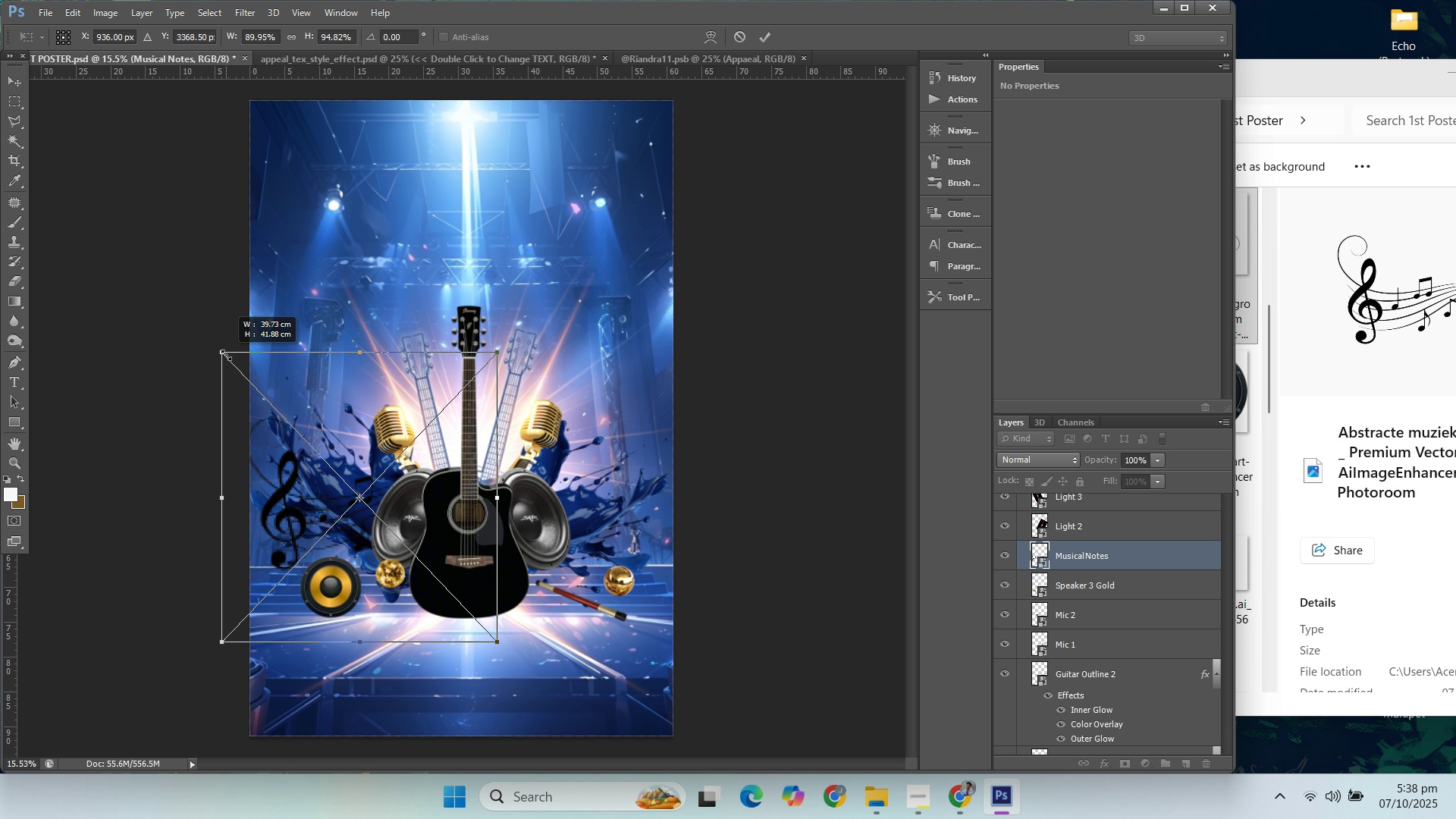 
hold_key(key=ShiftLeft, duration=1.52)
 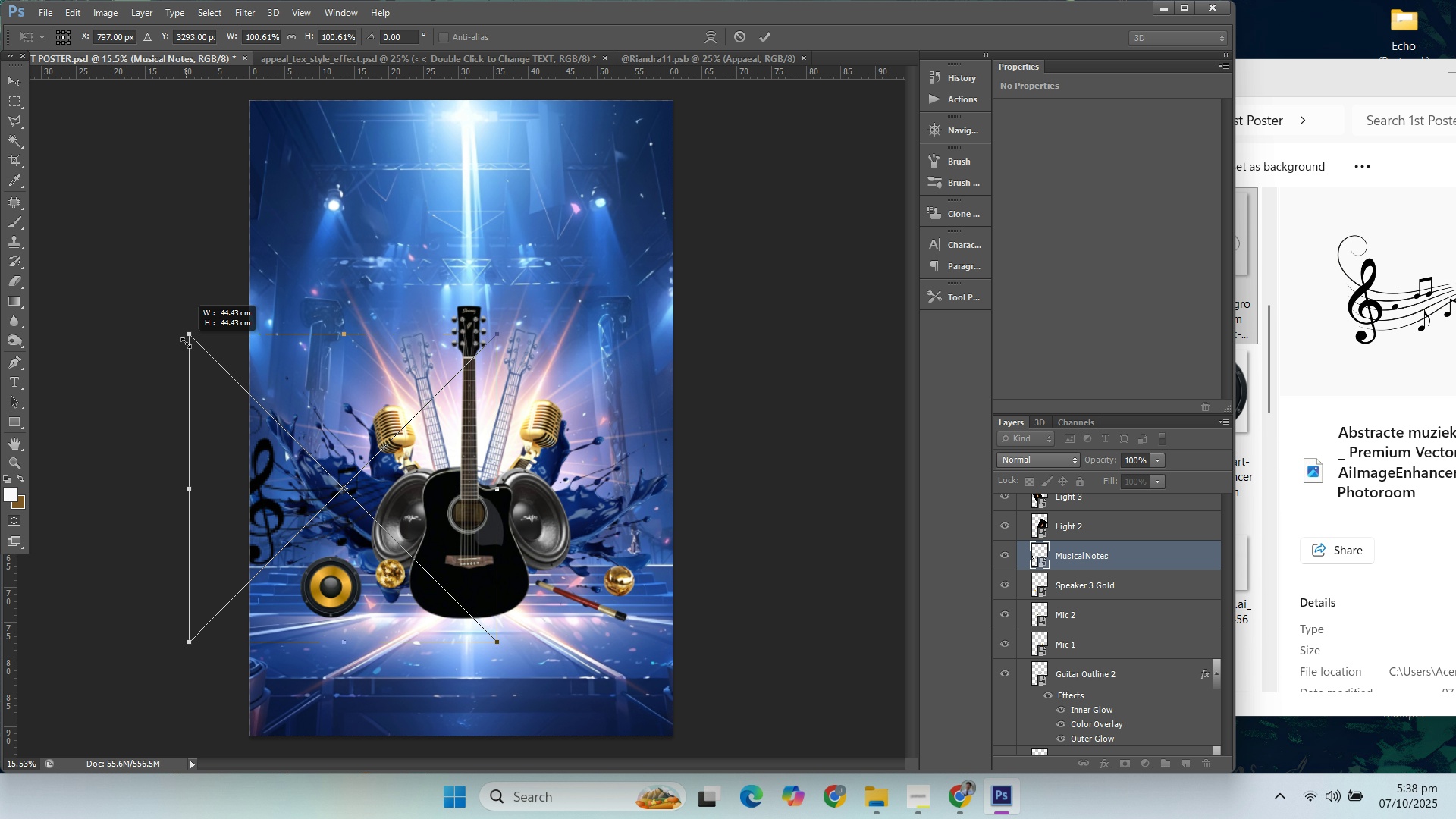 
hold_key(key=ShiftLeft, duration=1.5)
 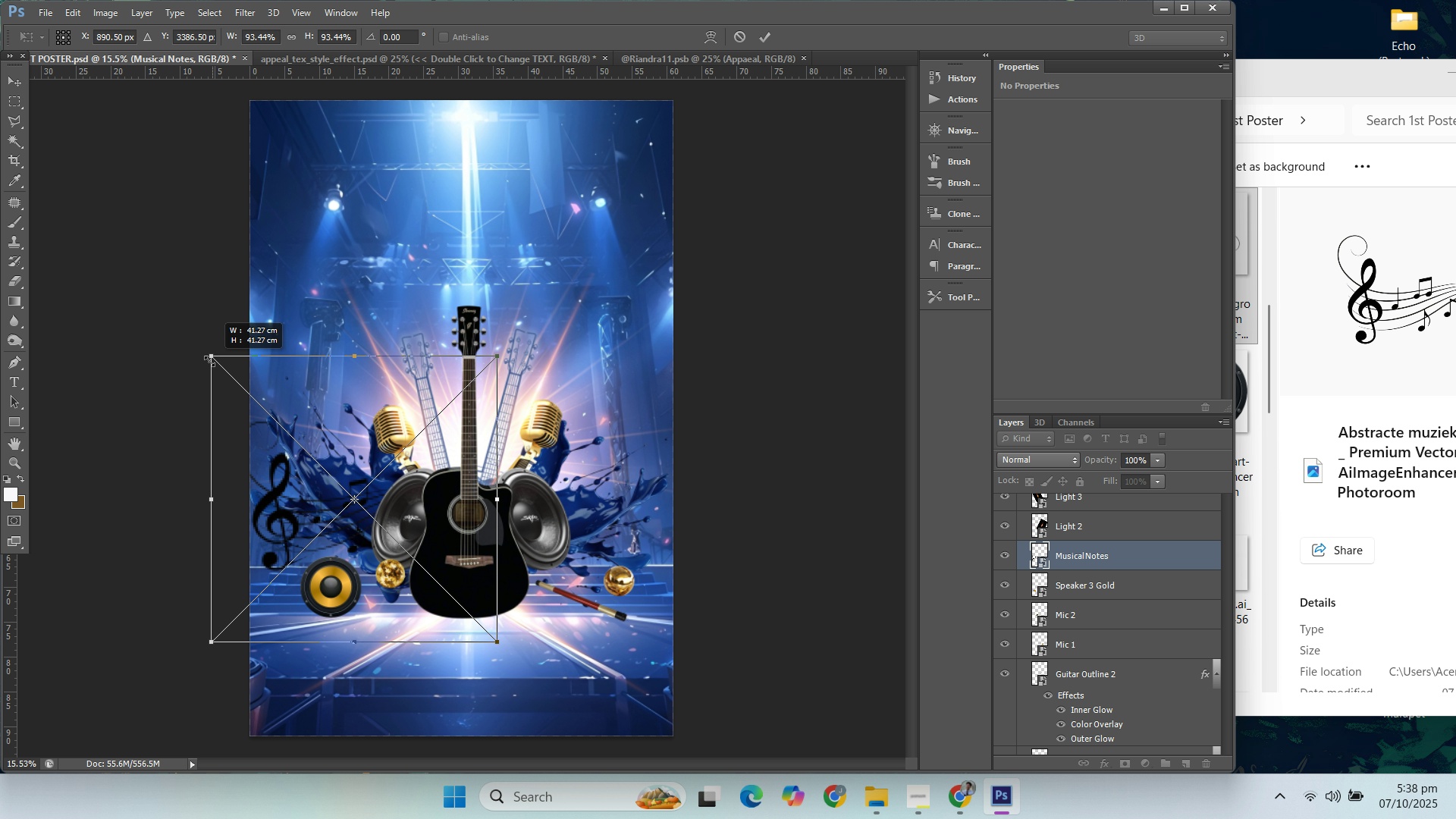 
hold_key(key=ShiftLeft, duration=1.17)
 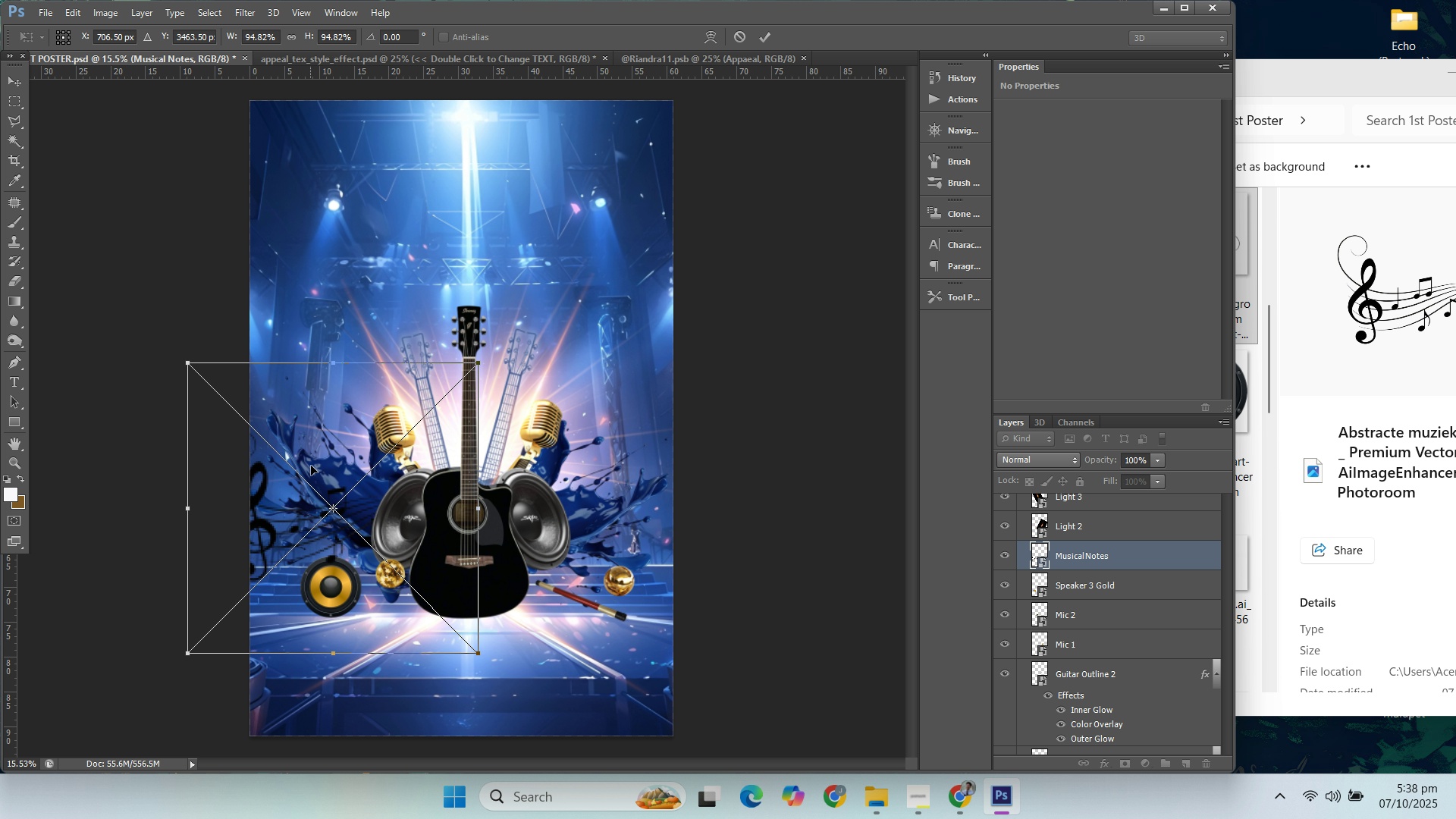 
key(Enter)
 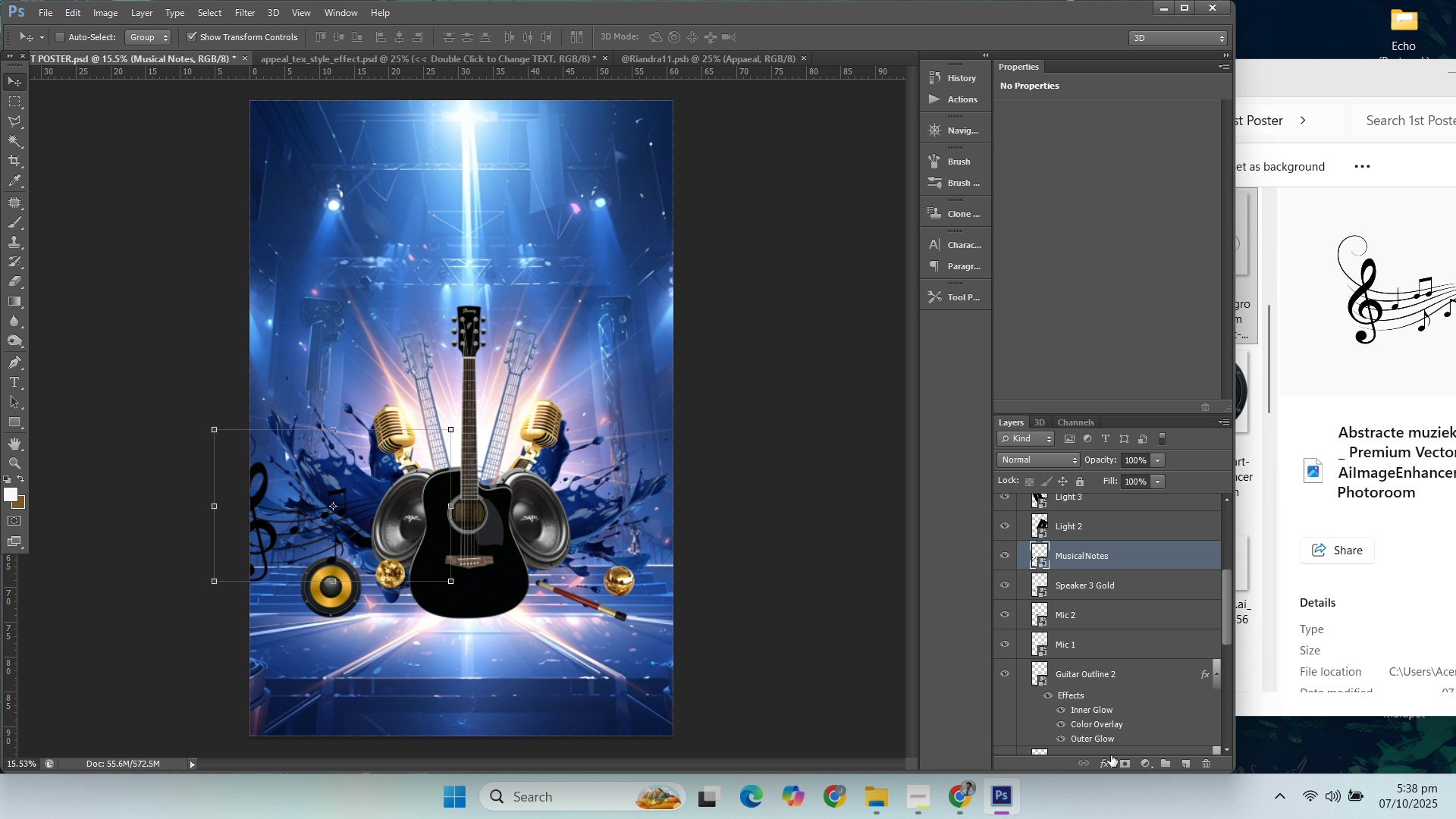 
left_click([1106, 763])
 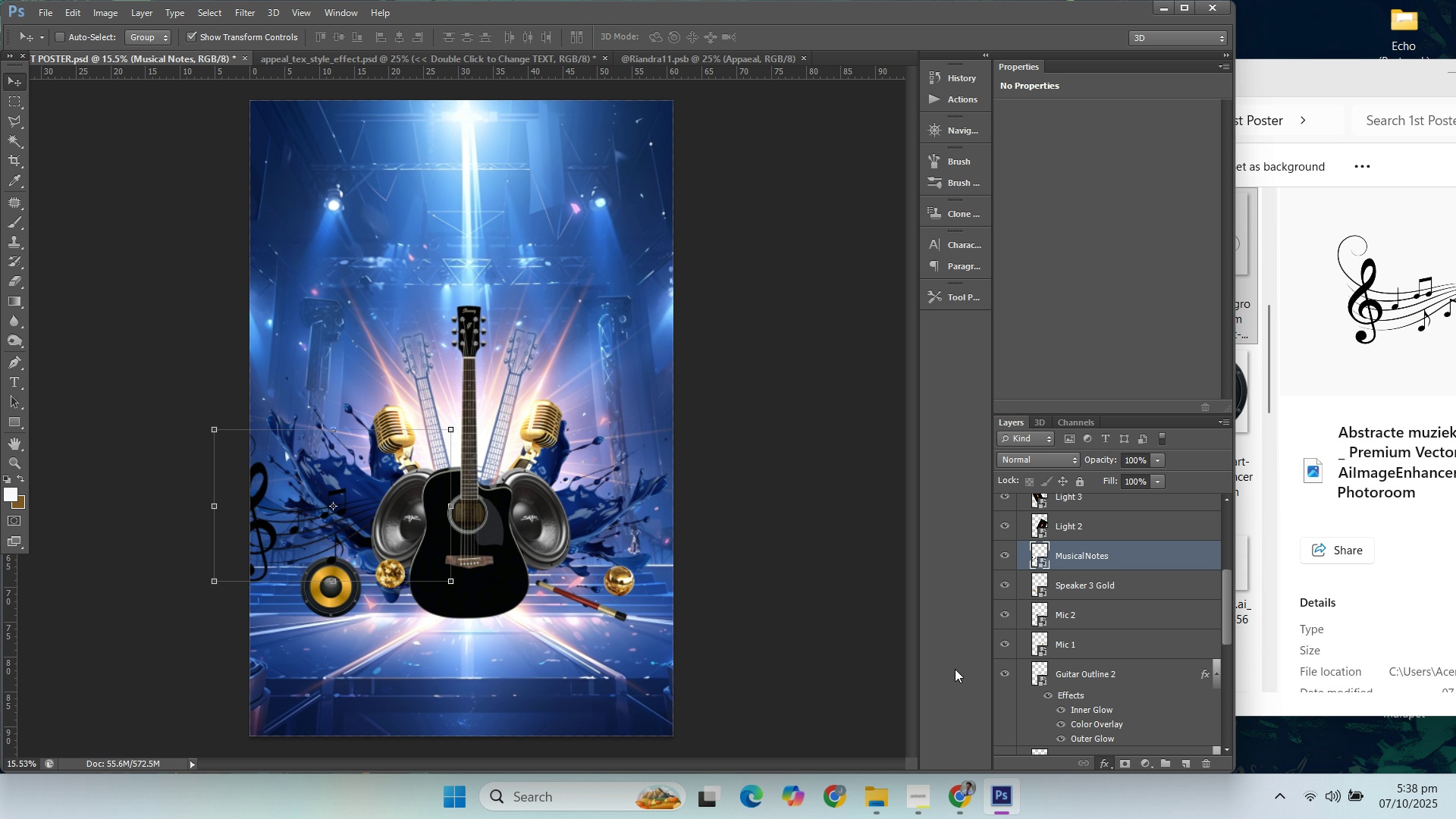 
left_click([956, 670])
 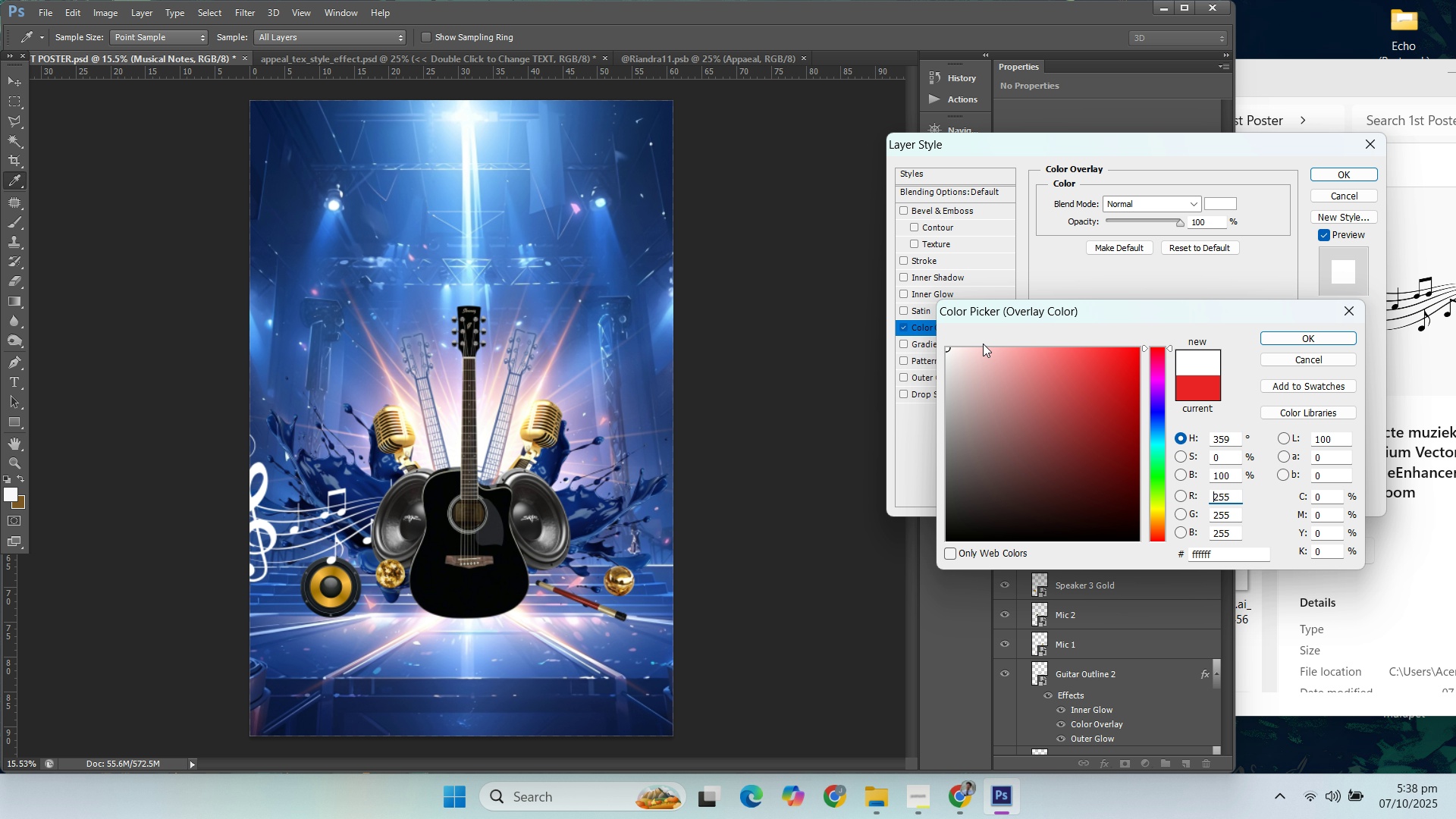 
wait(6.74)
 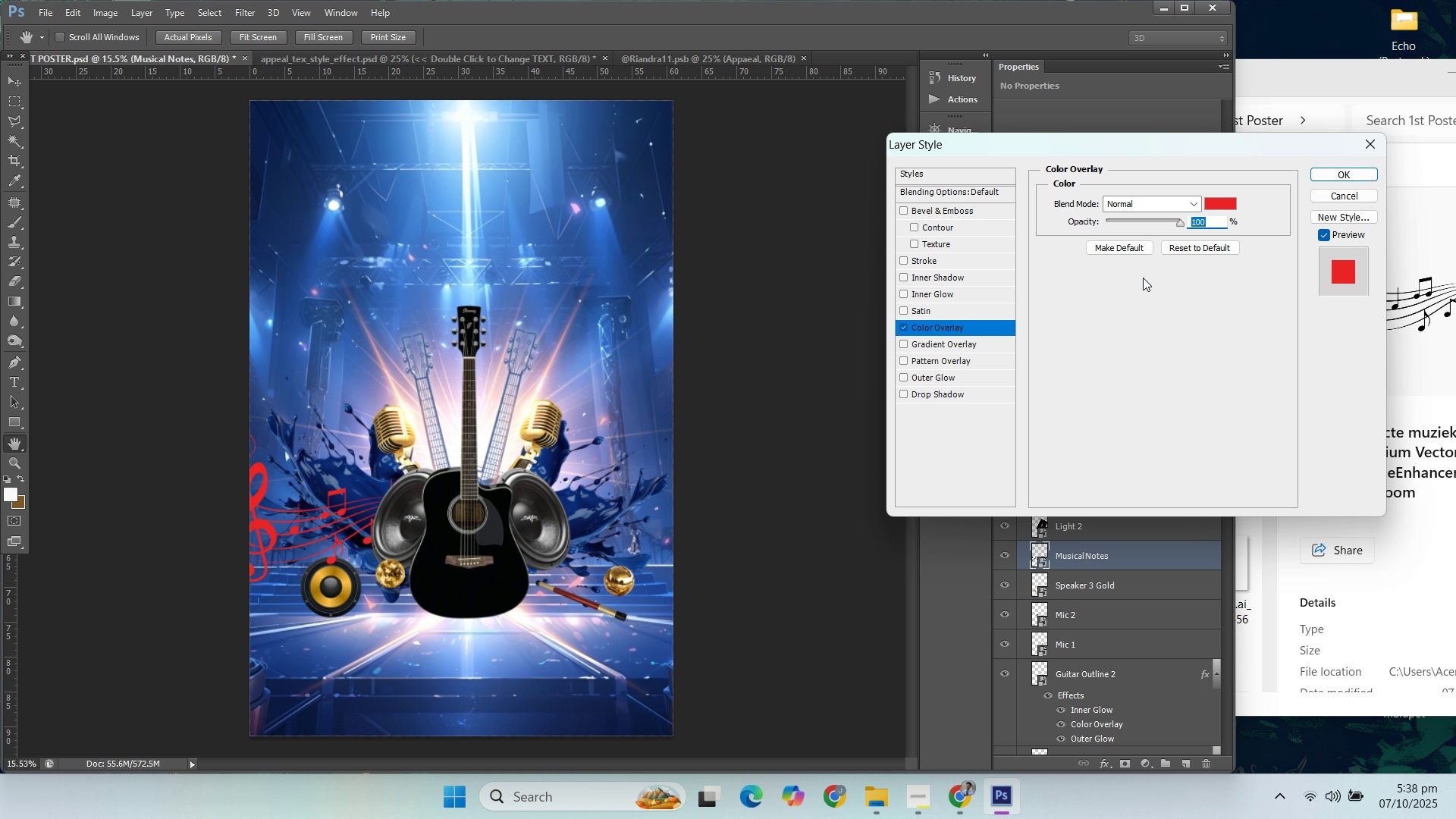 
left_click([403, 428])
 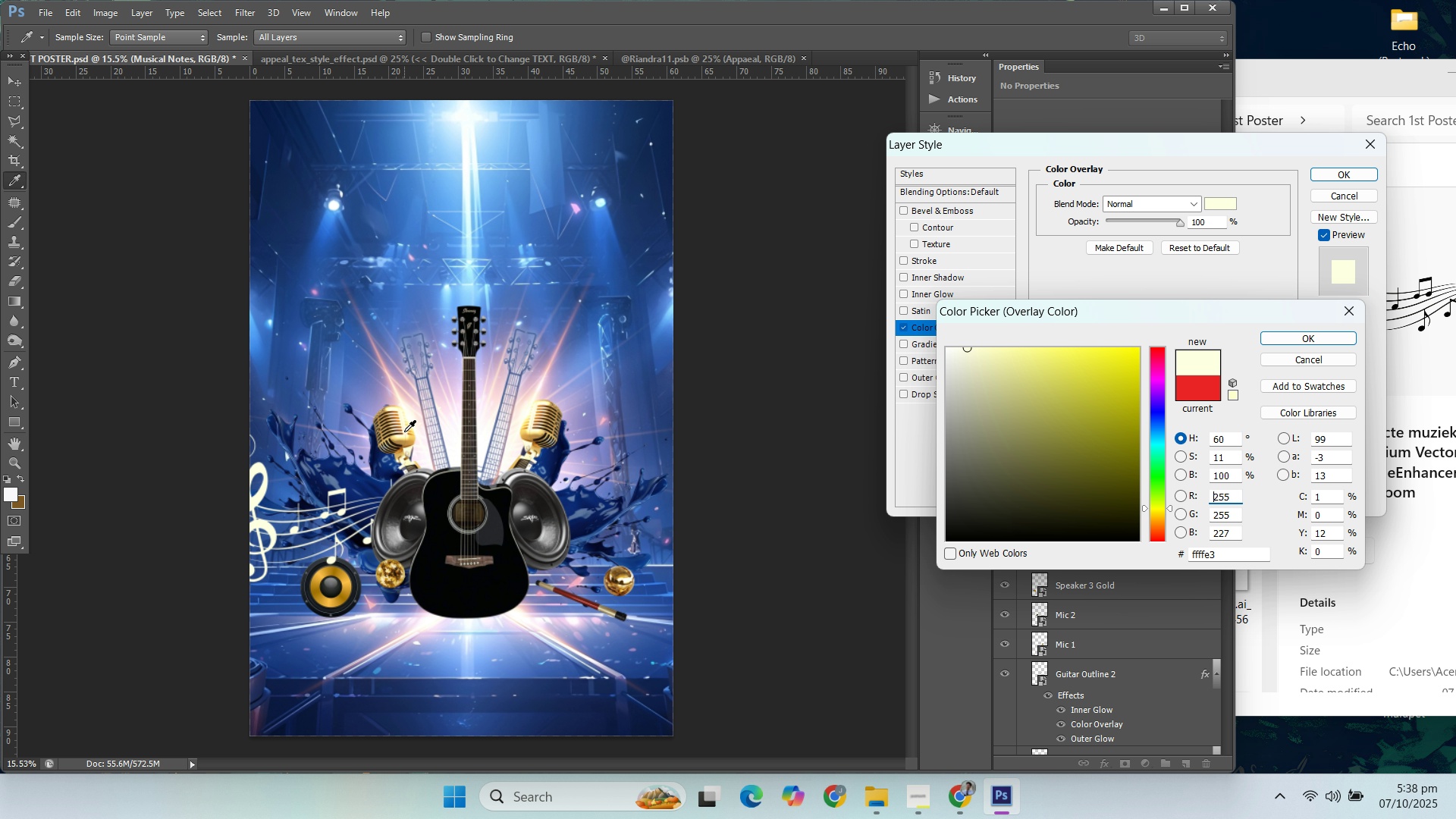 
left_click([402, 438])
 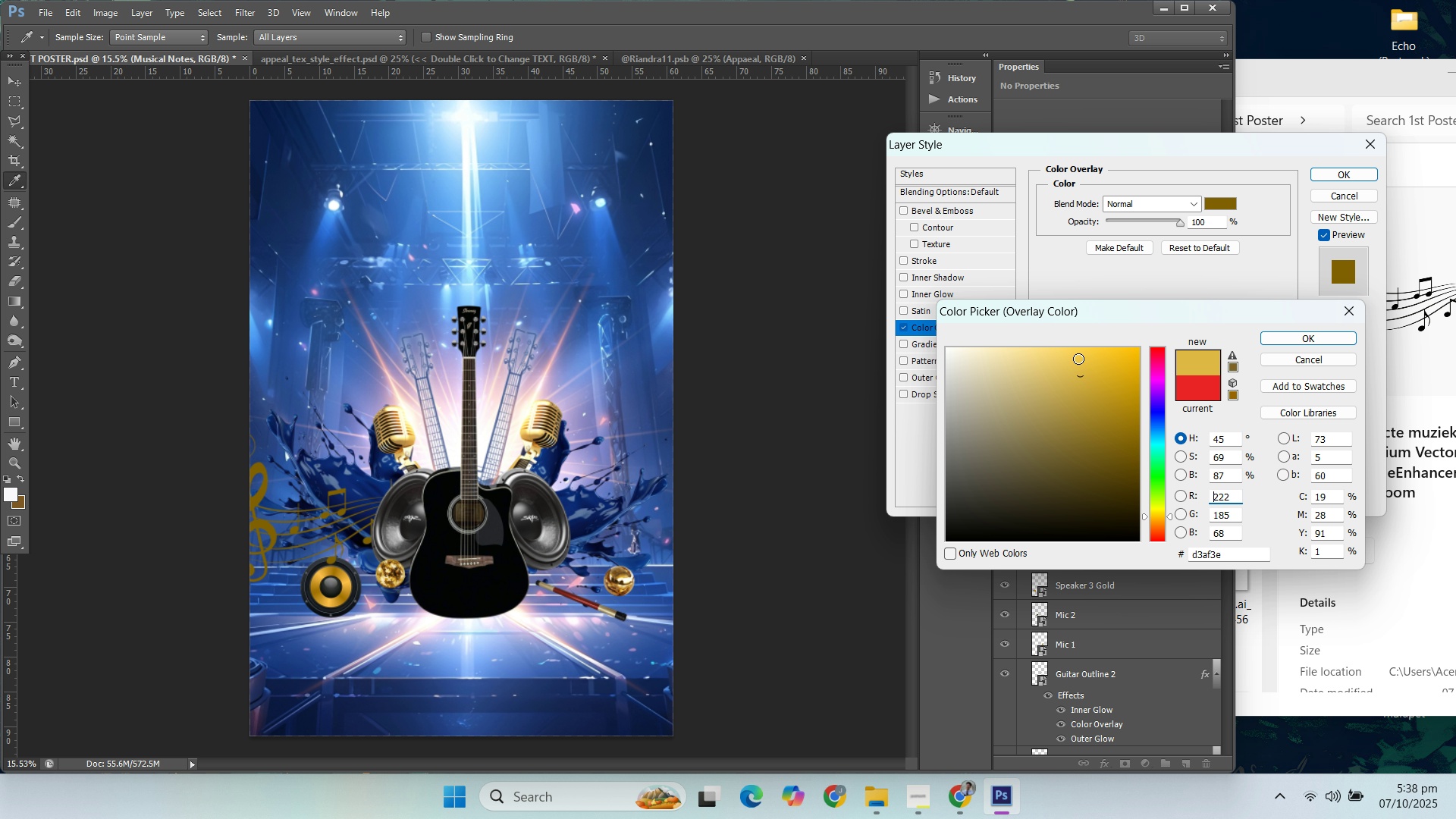 
wait(11.67)
 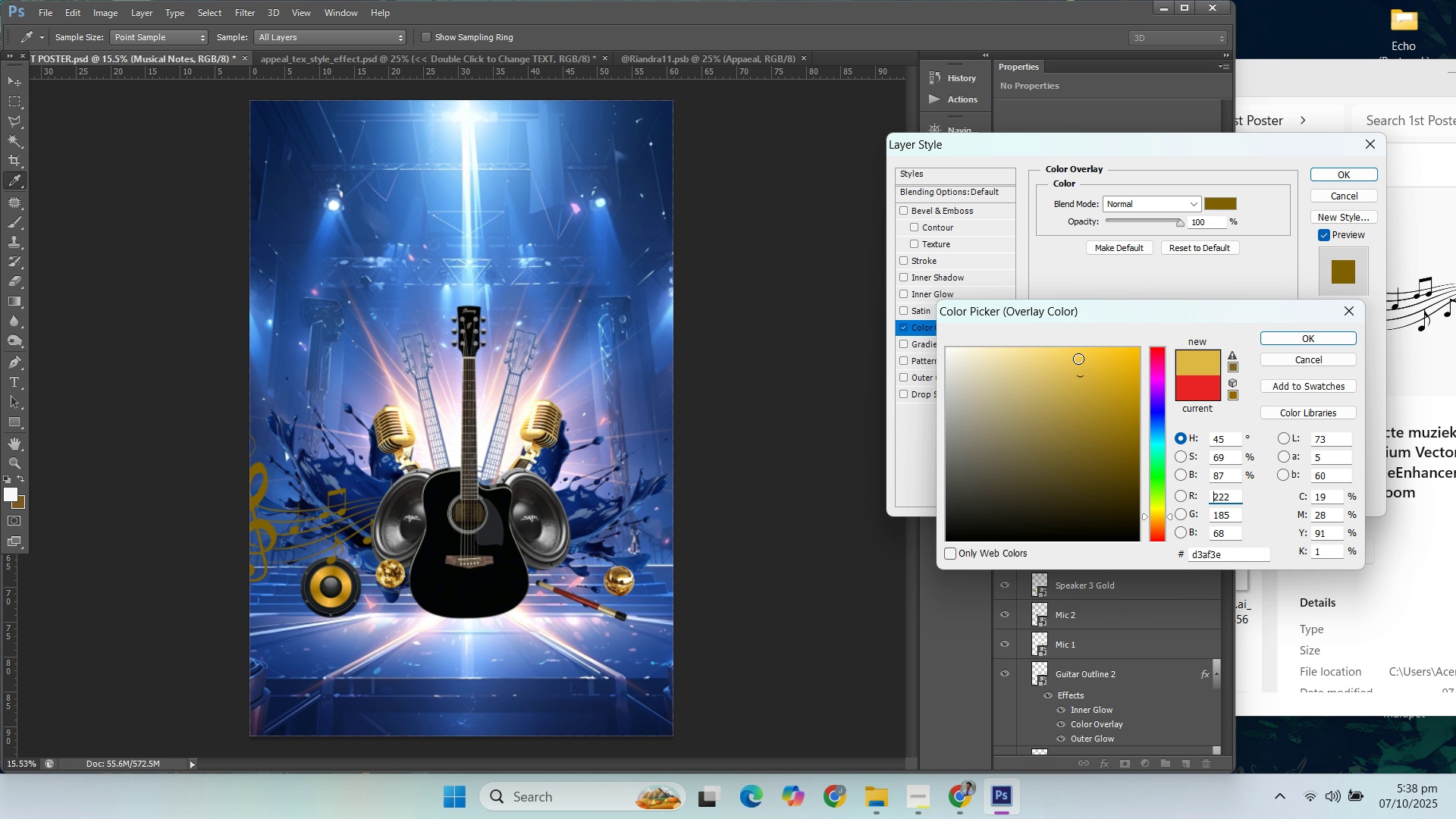 
double_click([919, 340])
 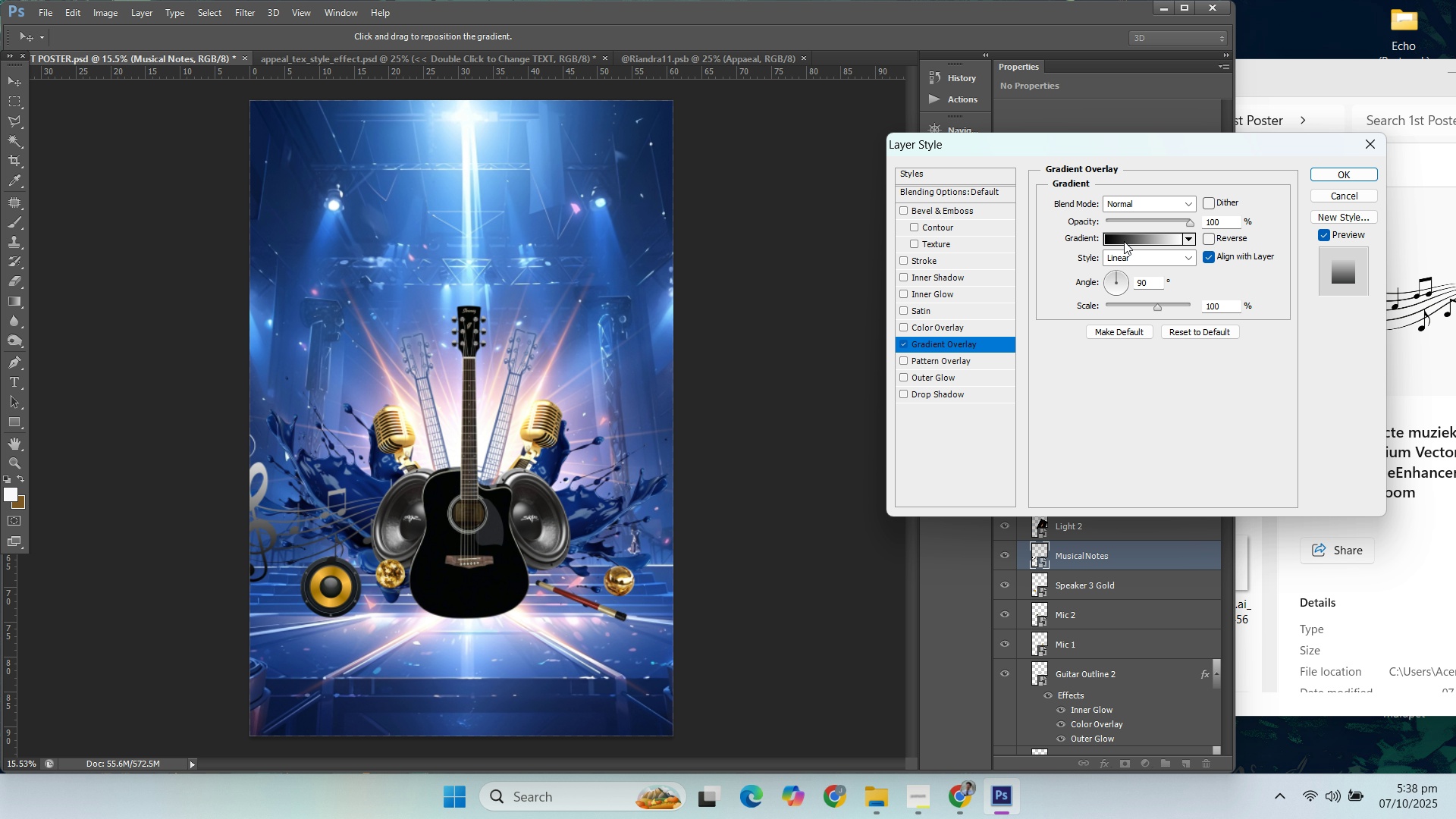 
left_click([1128, 240])
 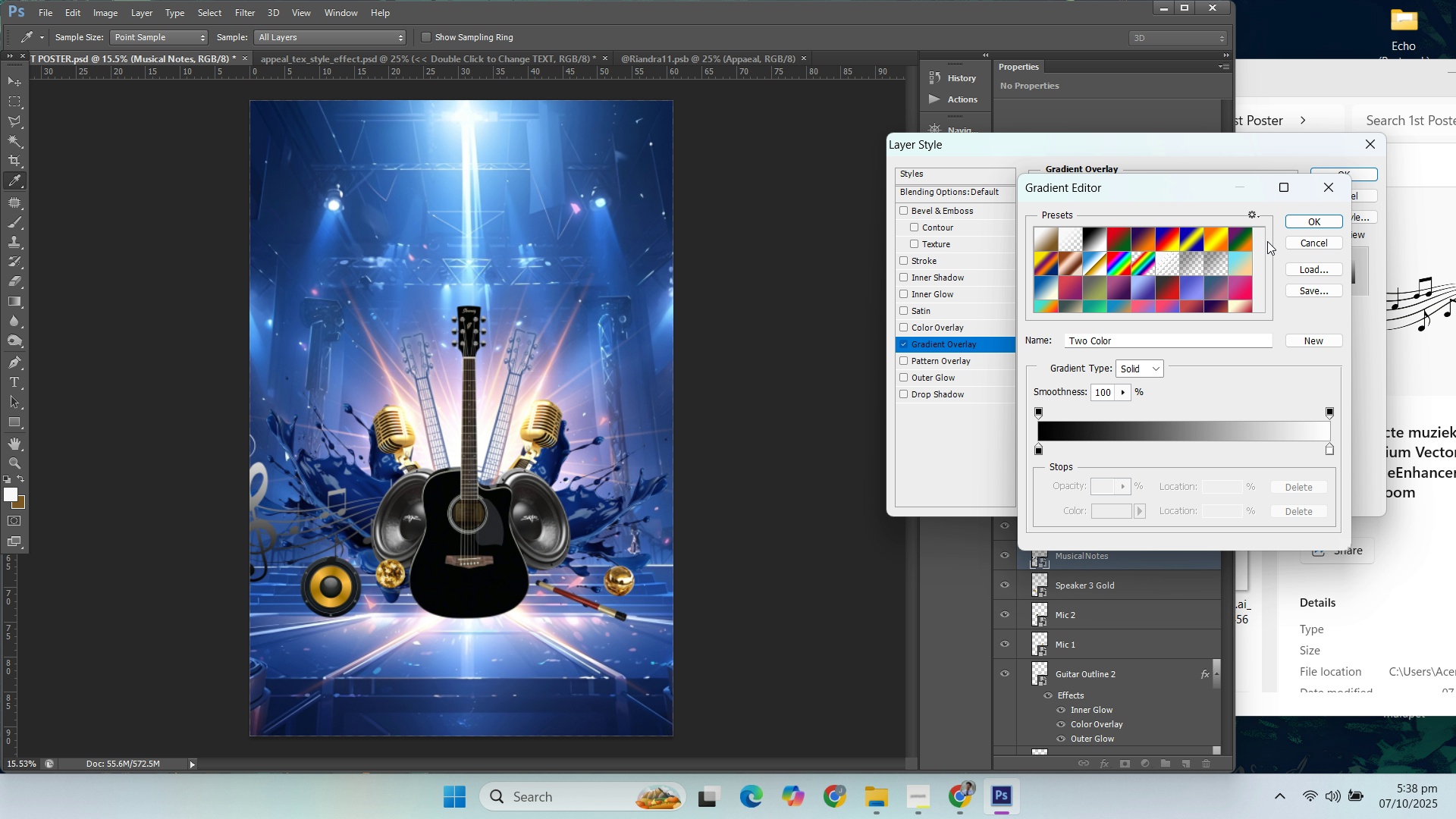 
scroll: coordinate [1233, 302], scroll_direction: down, amount: 34.0
 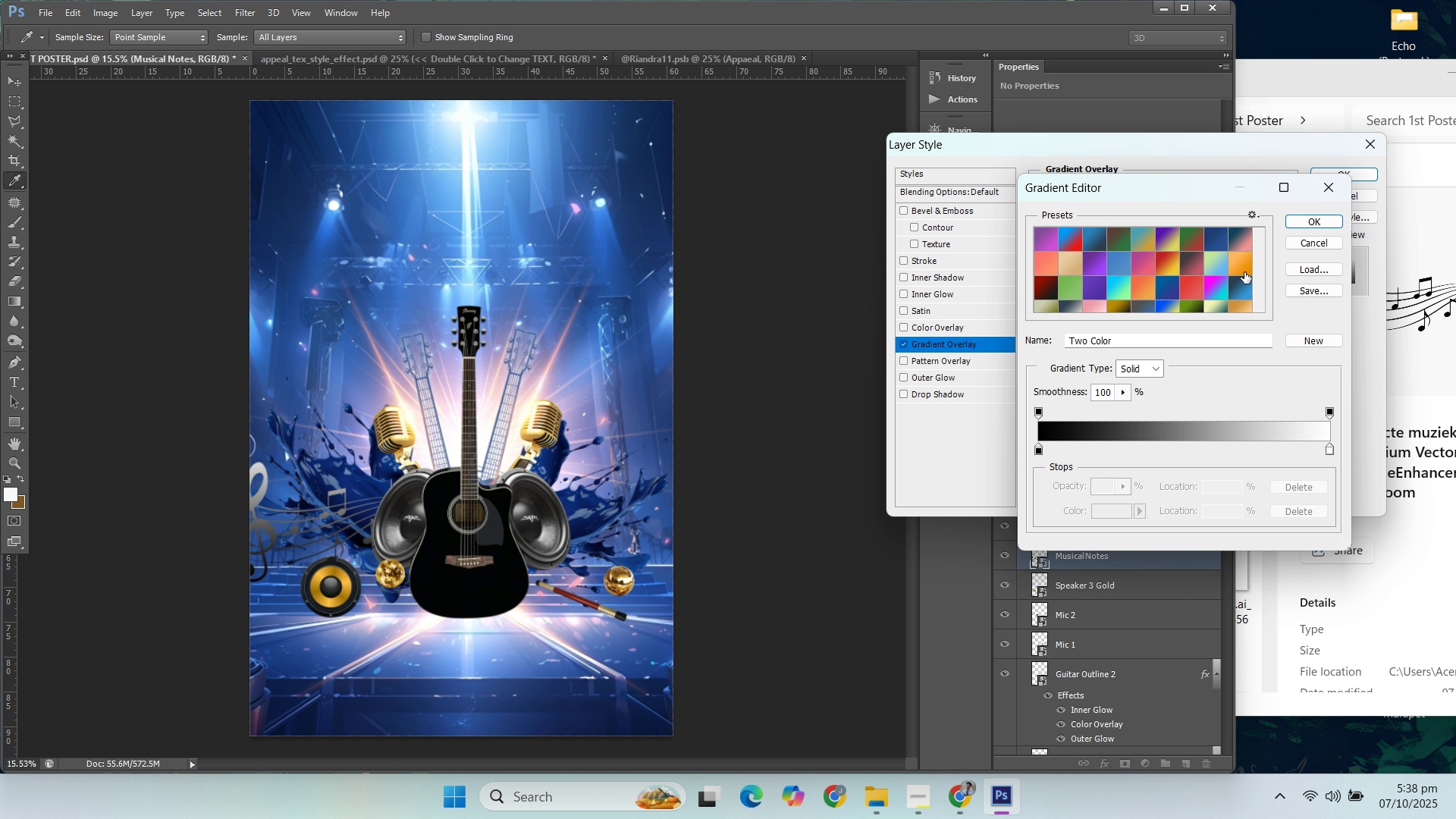 
left_click([1242, 271])
 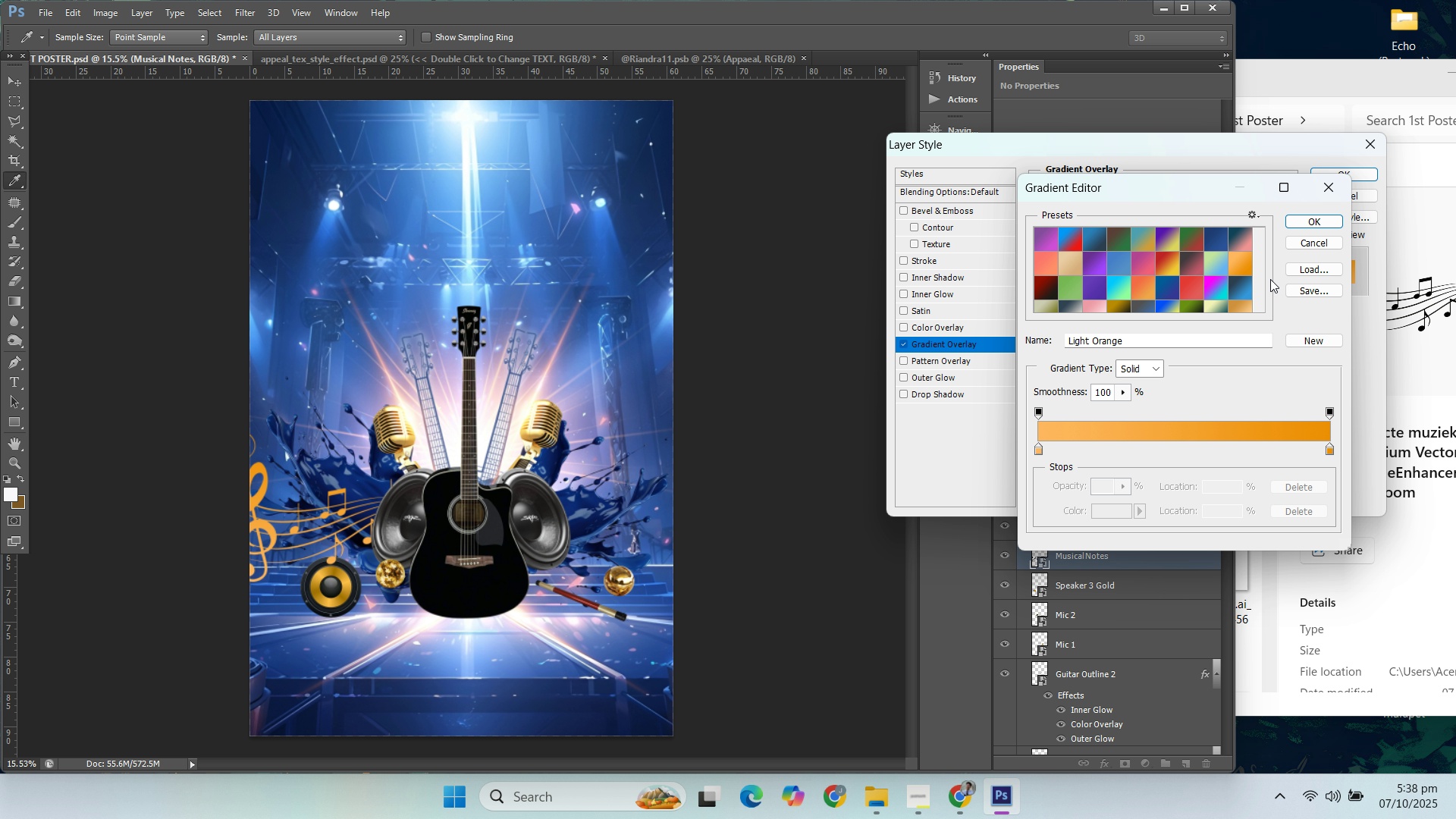 
scroll: coordinate [1241, 288], scroll_direction: down, amount: 45.0
 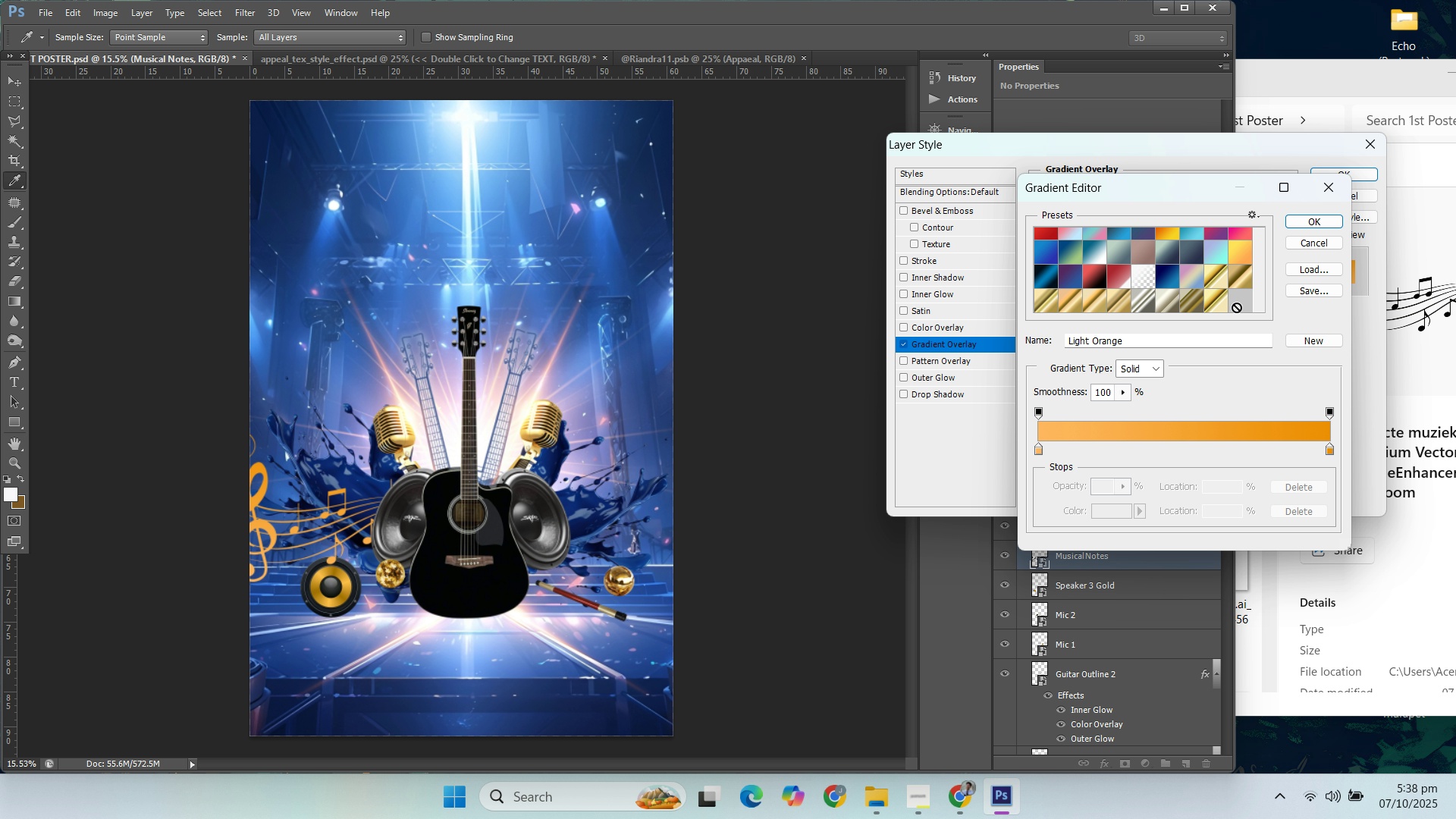 
scroll: coordinate [1224, 299], scroll_direction: up, amount: 7.0
 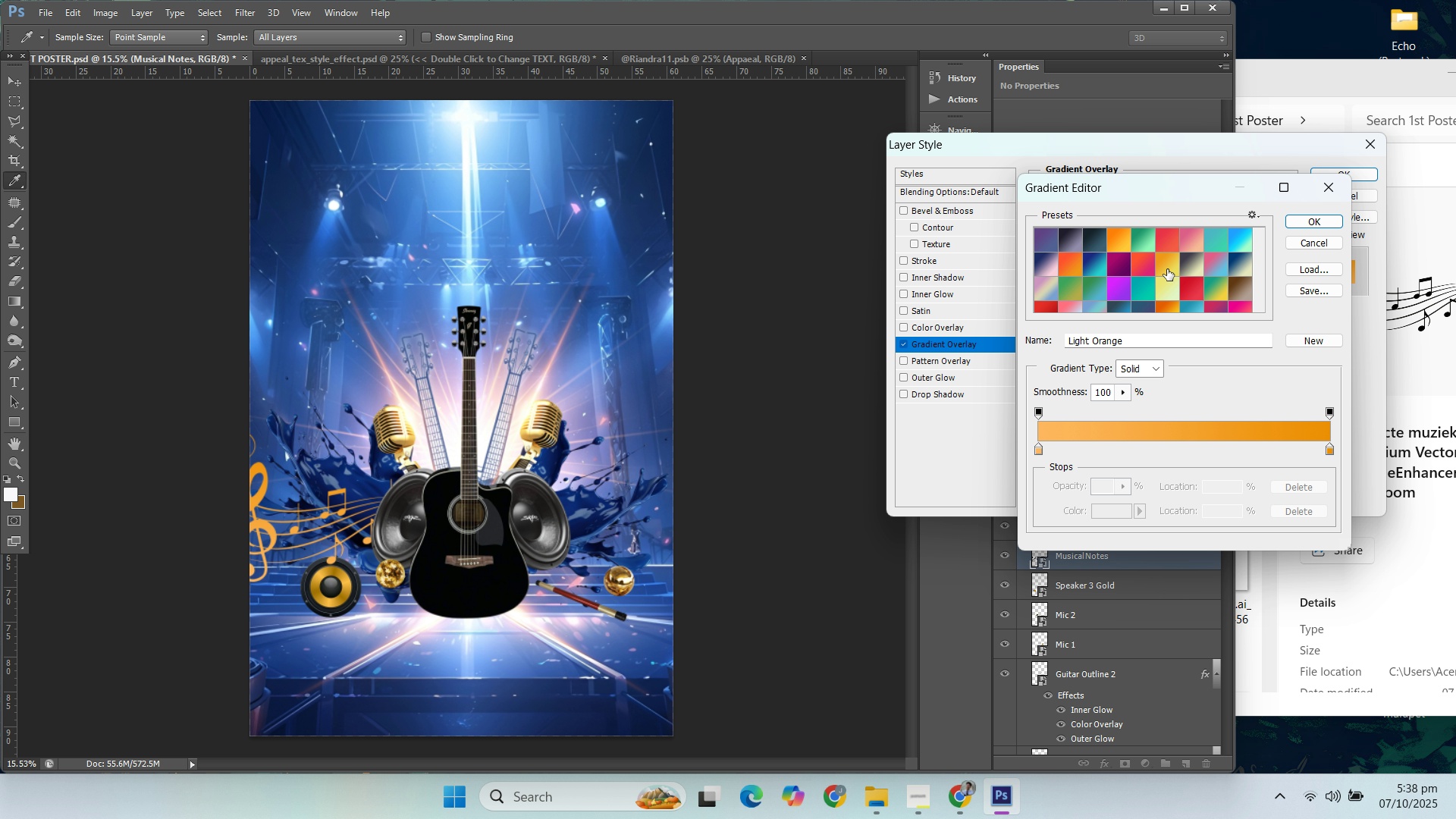 
left_click([1167, 268])
 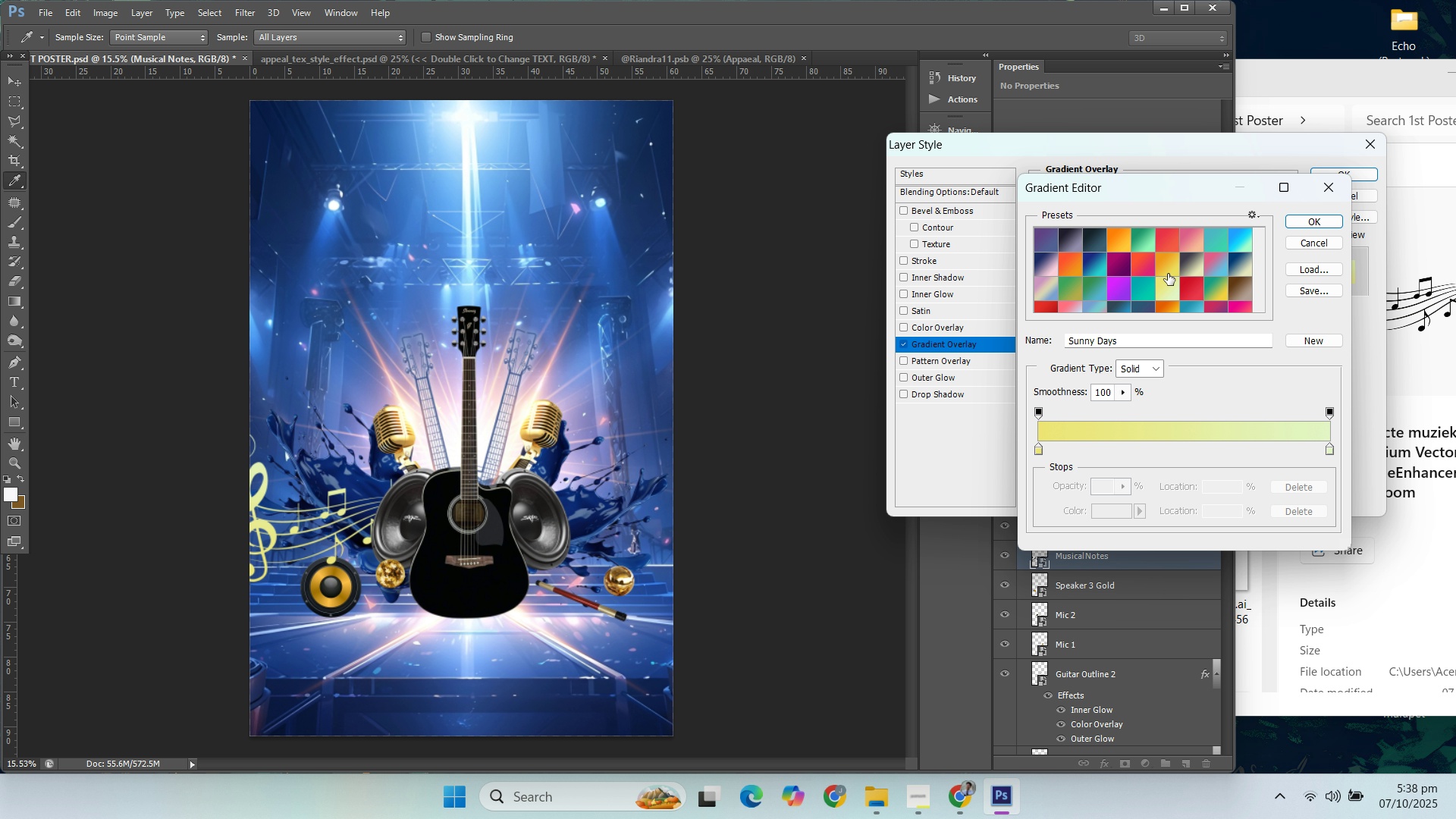 
double_click([1169, 266])
 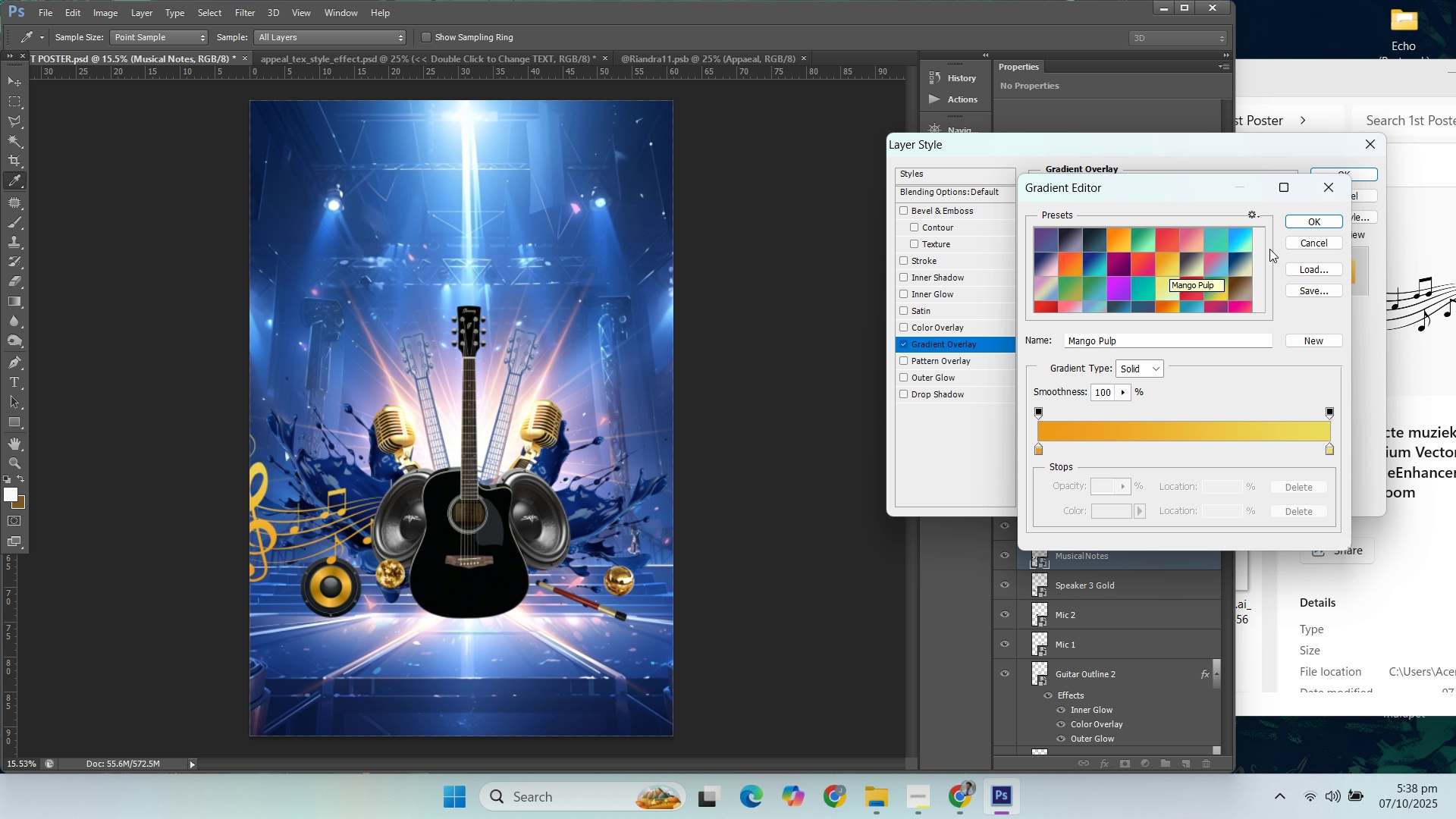 
left_click([1307, 217])
 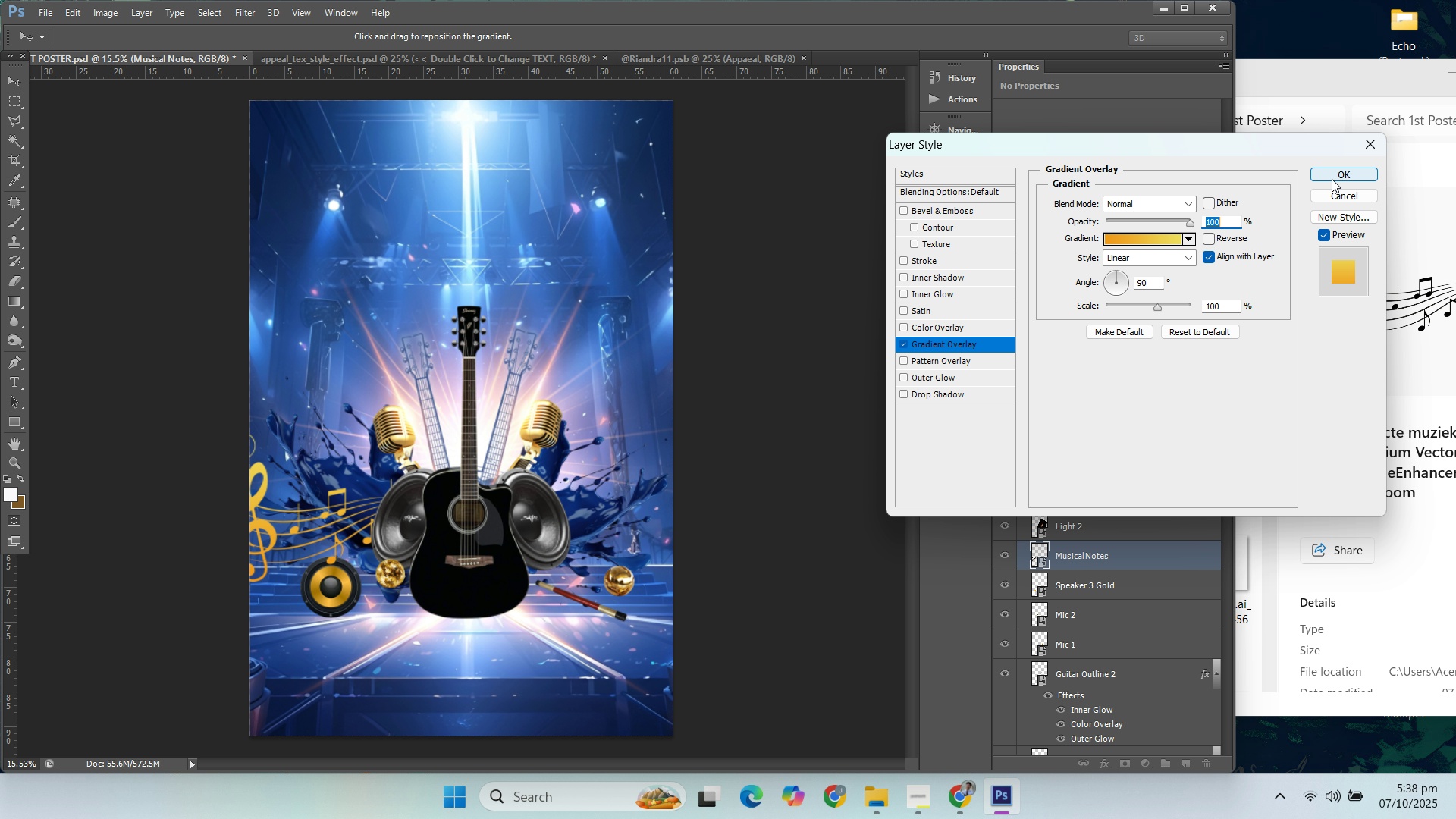 
left_click([1331, 178])
 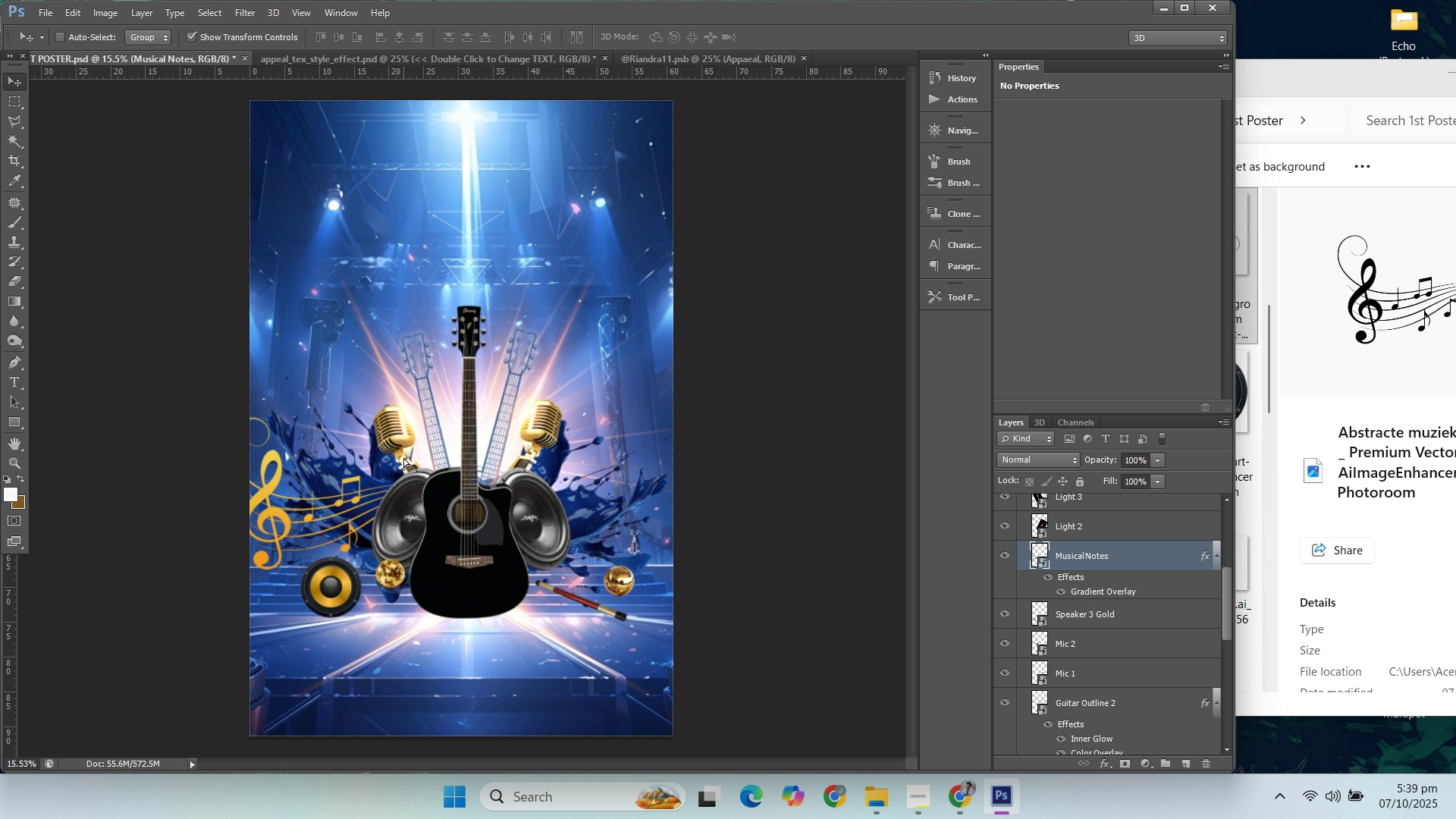 
wait(6.5)
 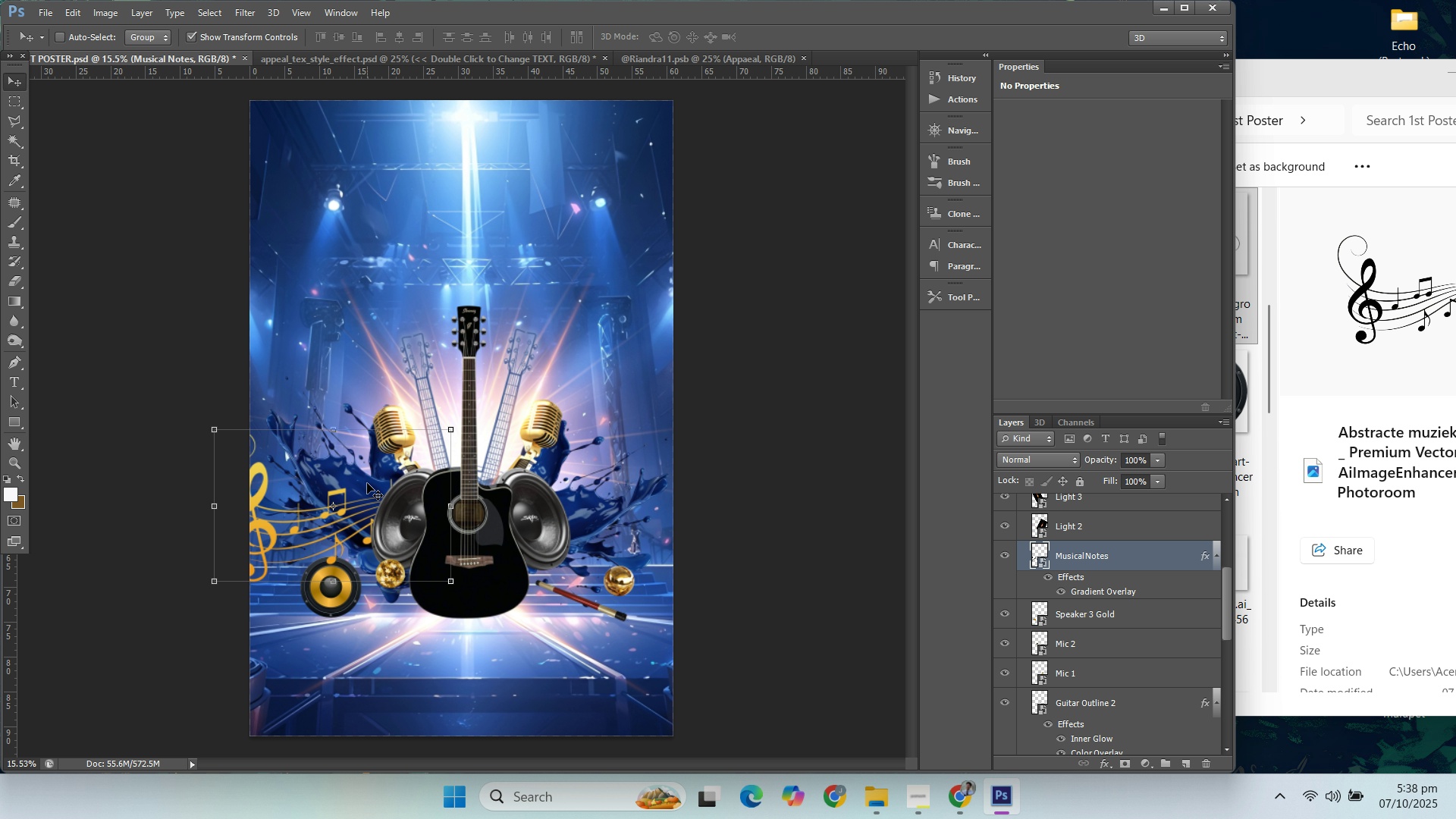 
left_click([18, 460])
 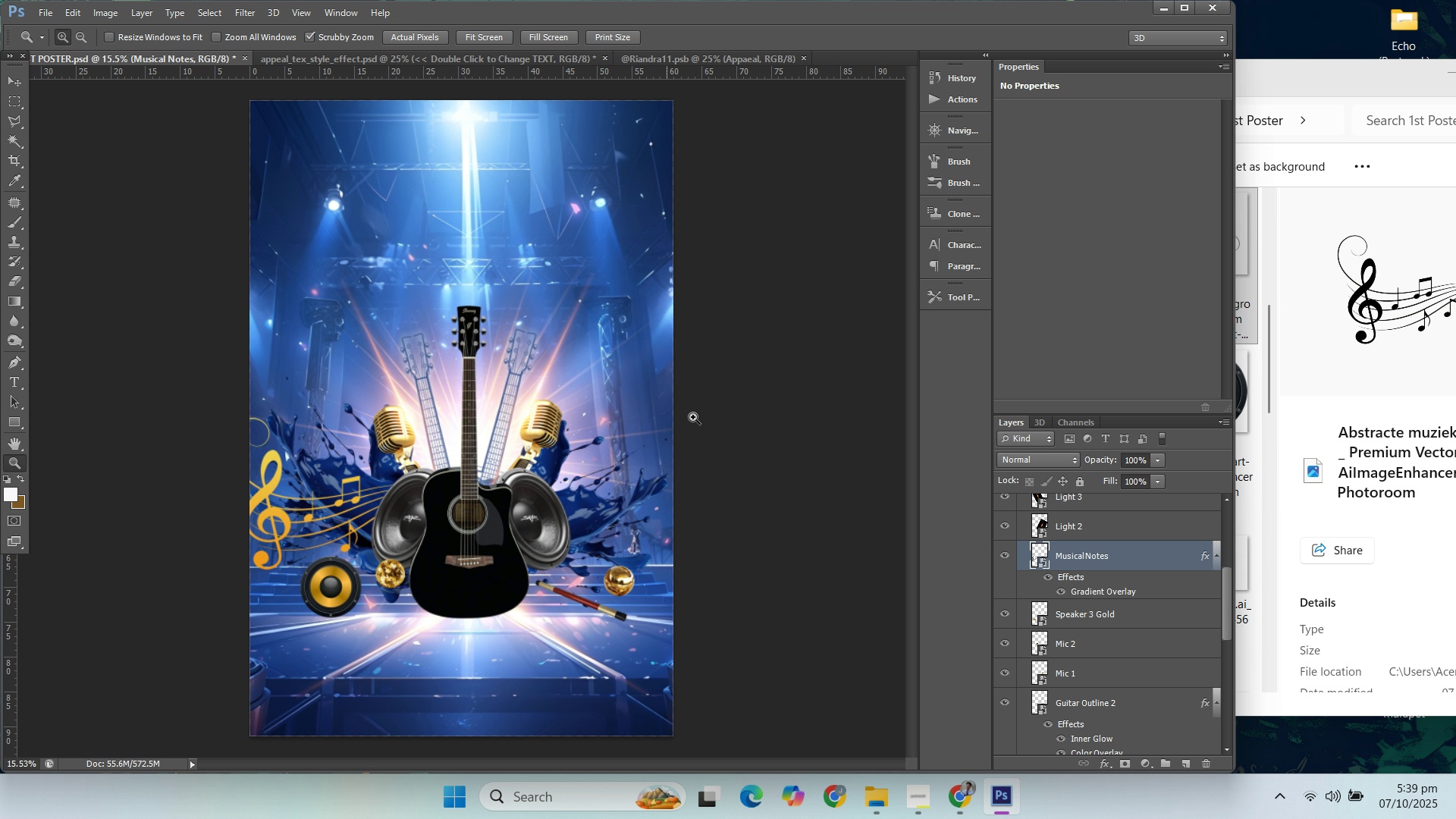 
key(Control+S)
 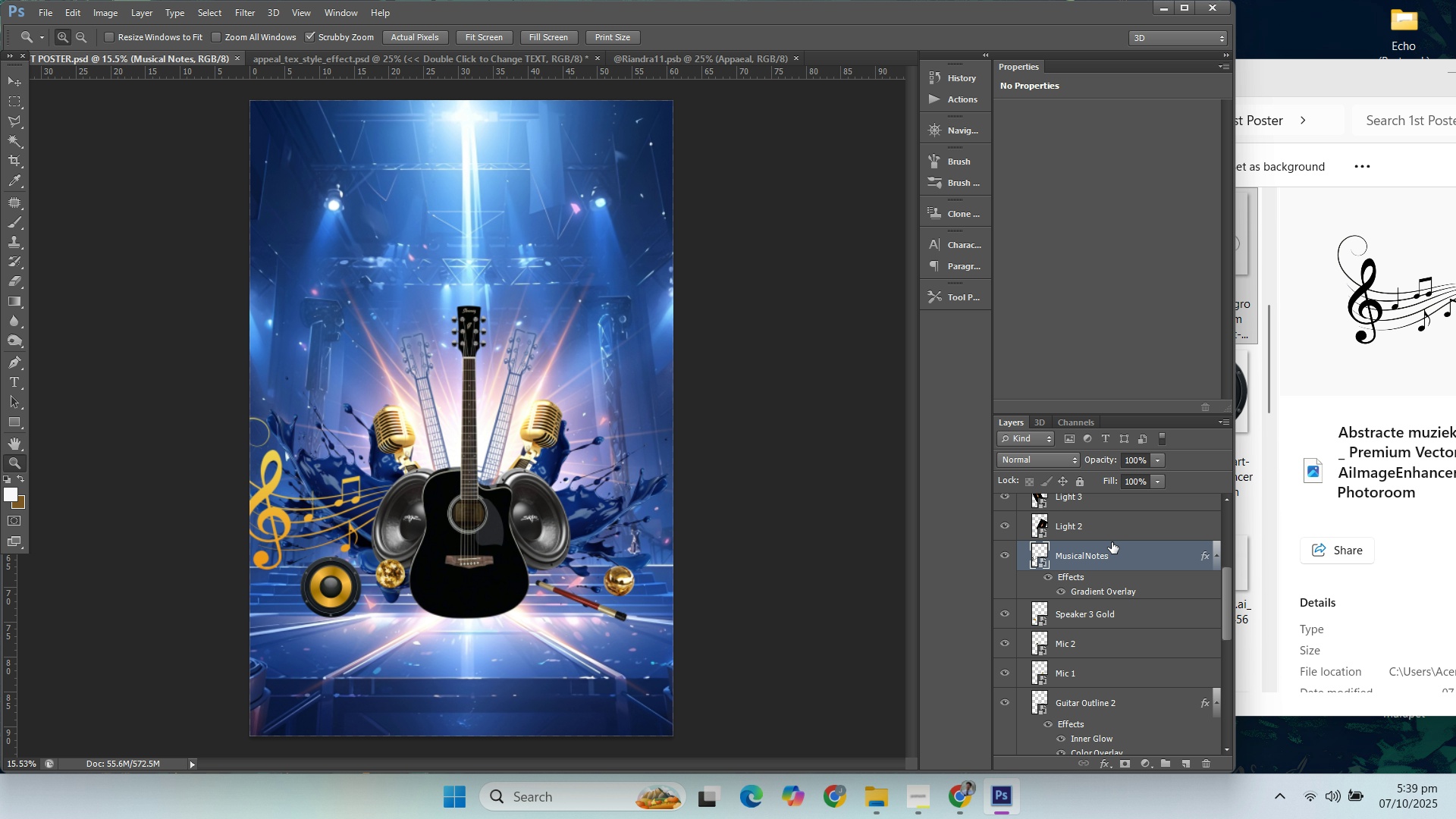 
left_click([1316, 379])
 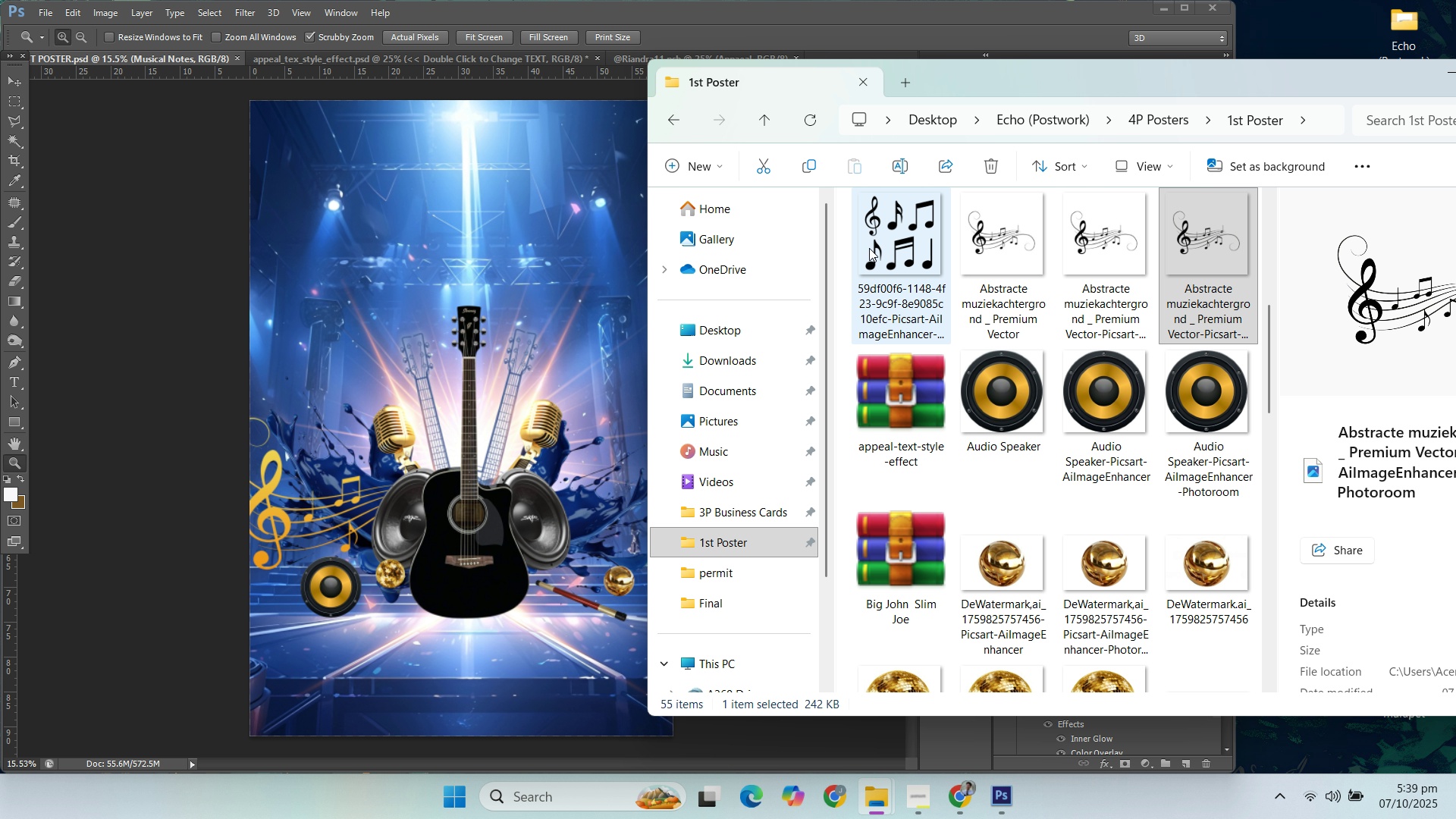 
left_click([863, 245])
 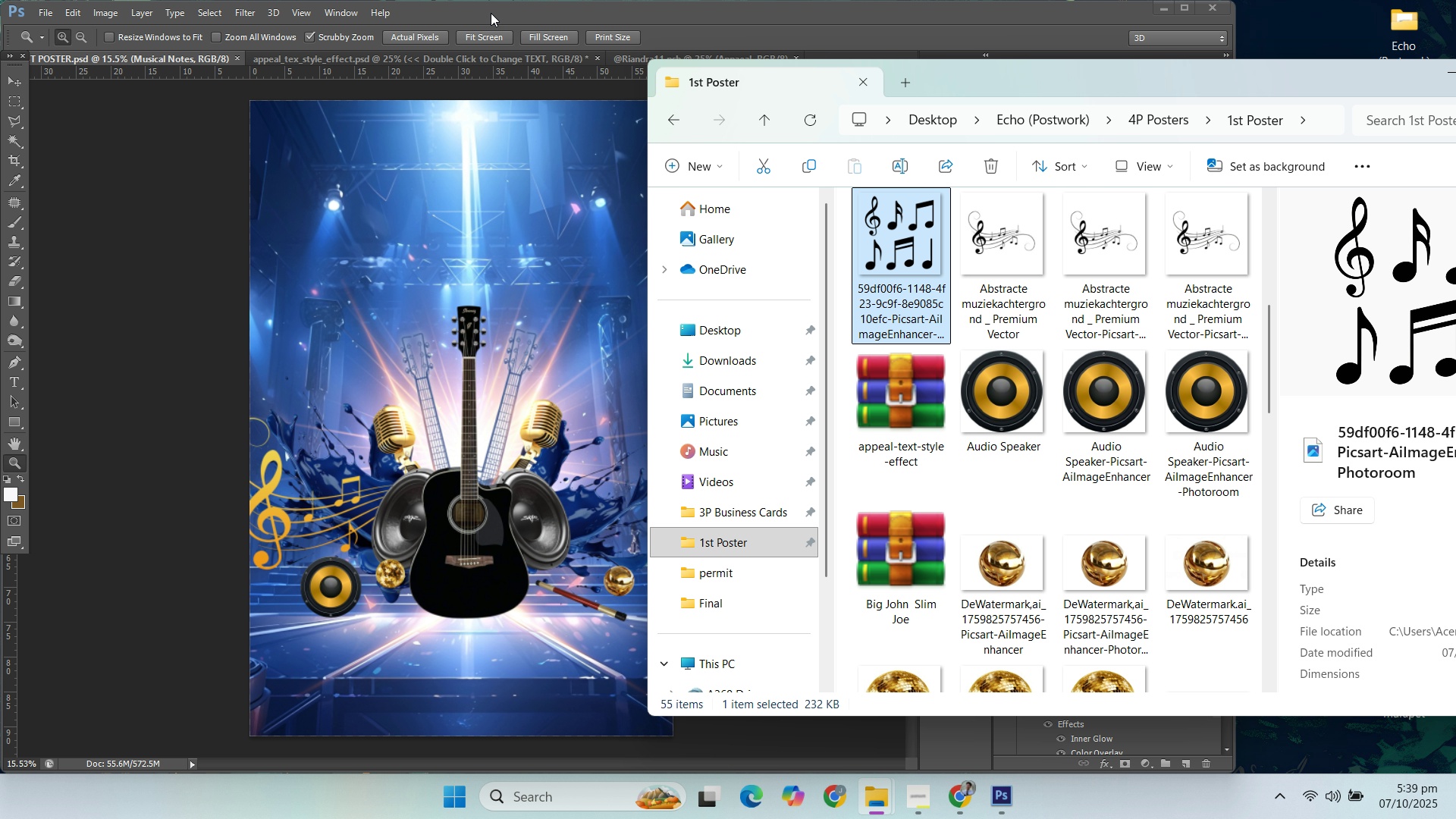 
wait(7.08)
 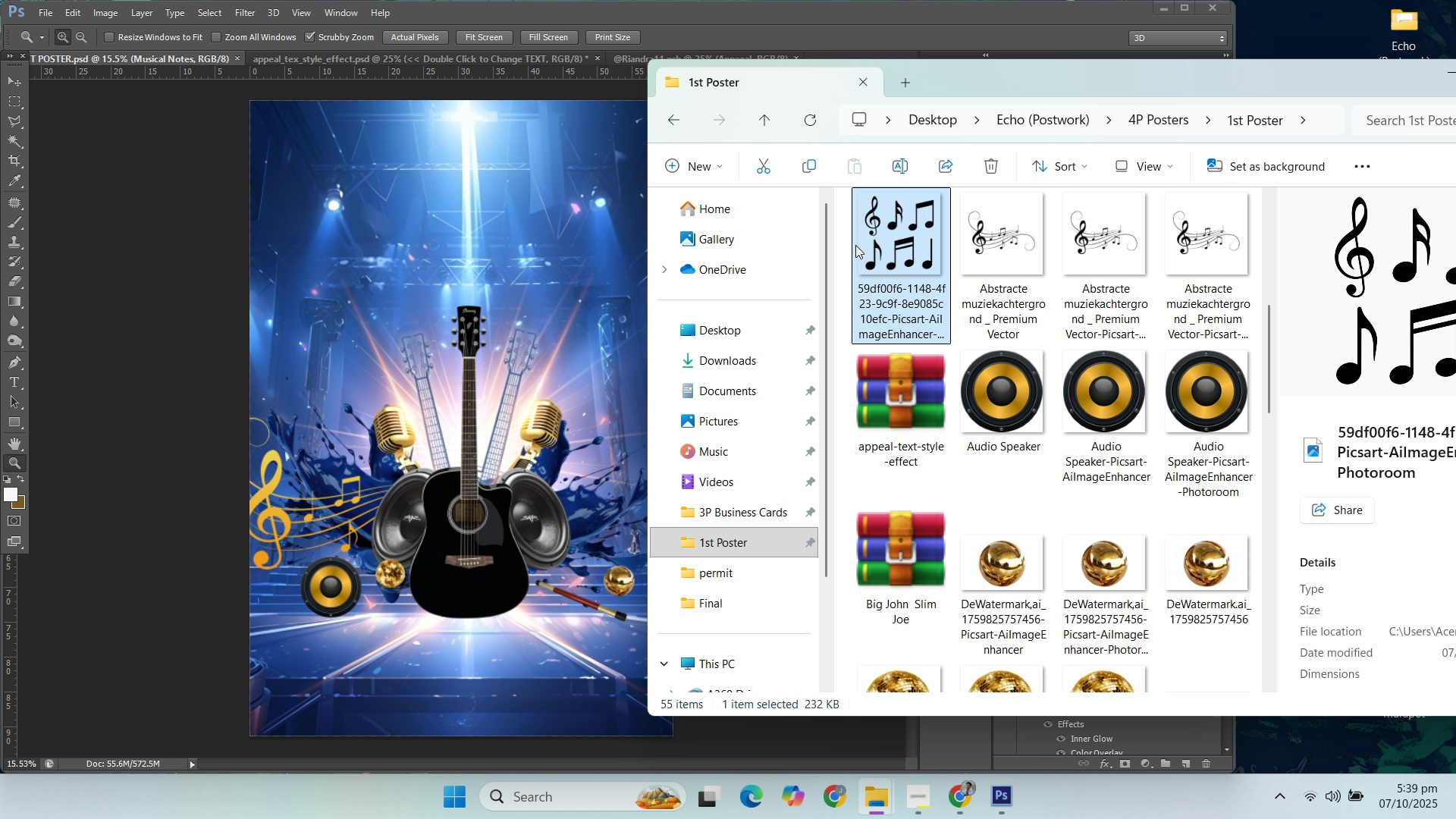 
left_click([445, 14])
 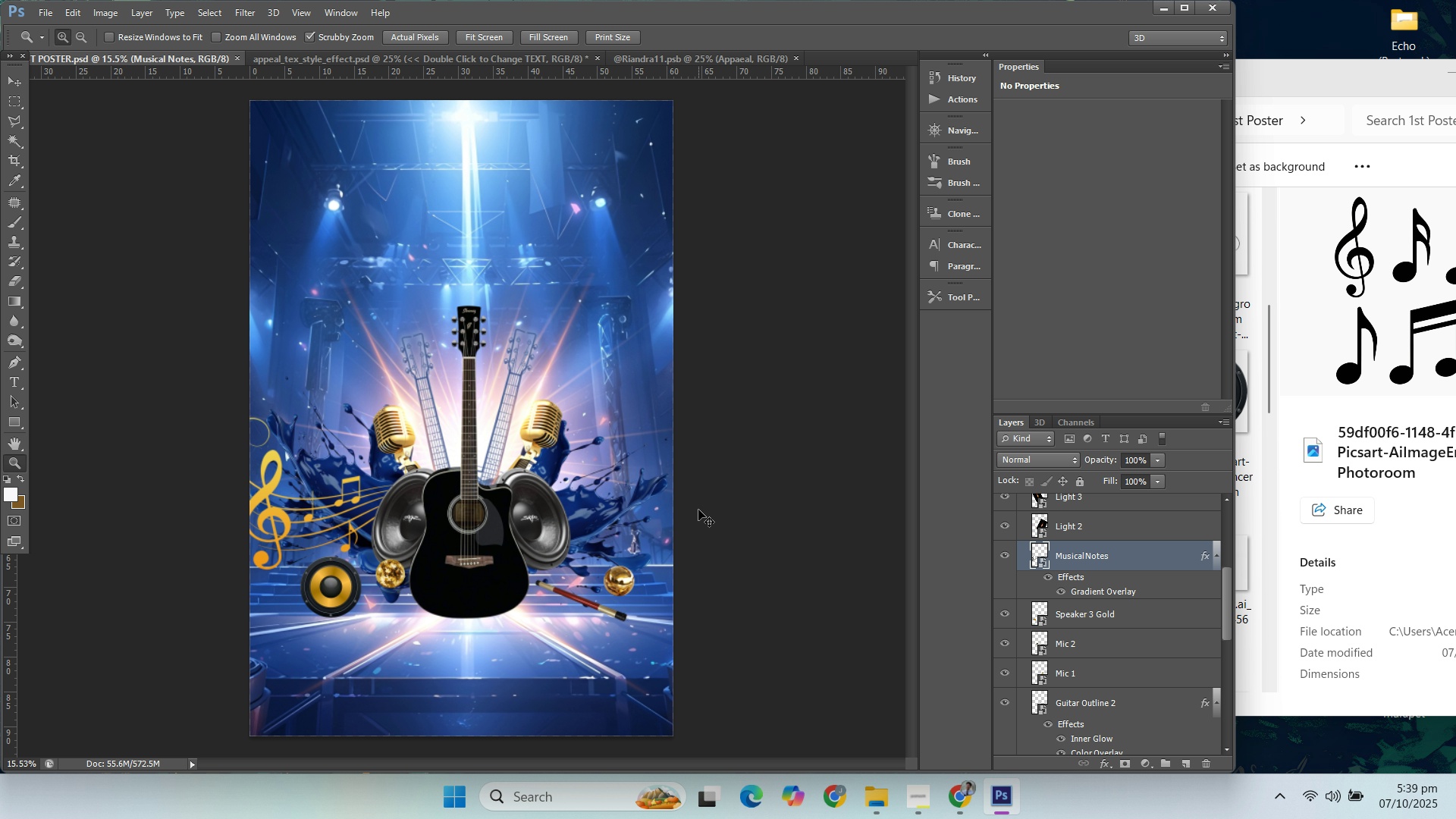 
key(Control+J)
 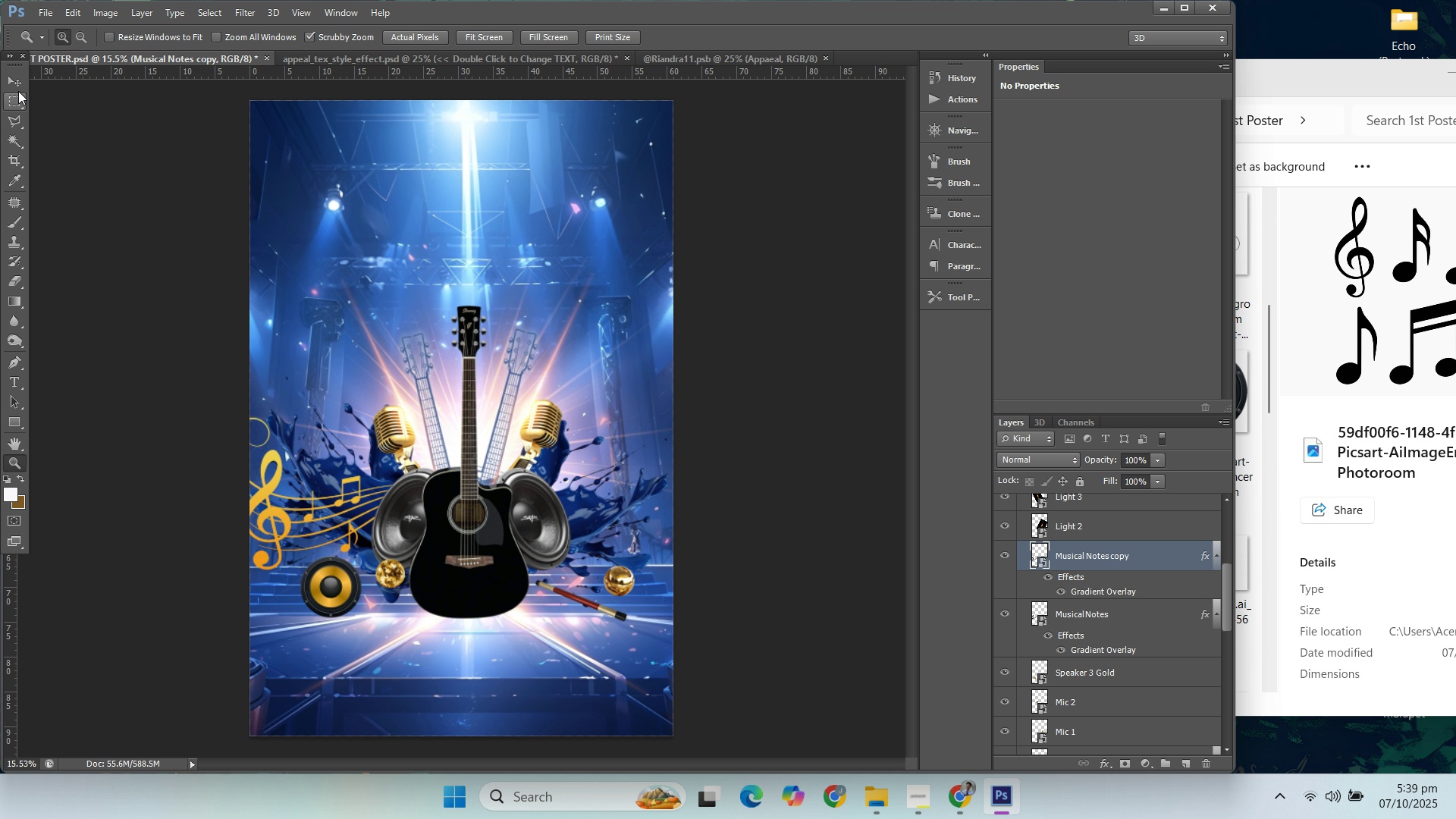 
left_click([14, 82])
 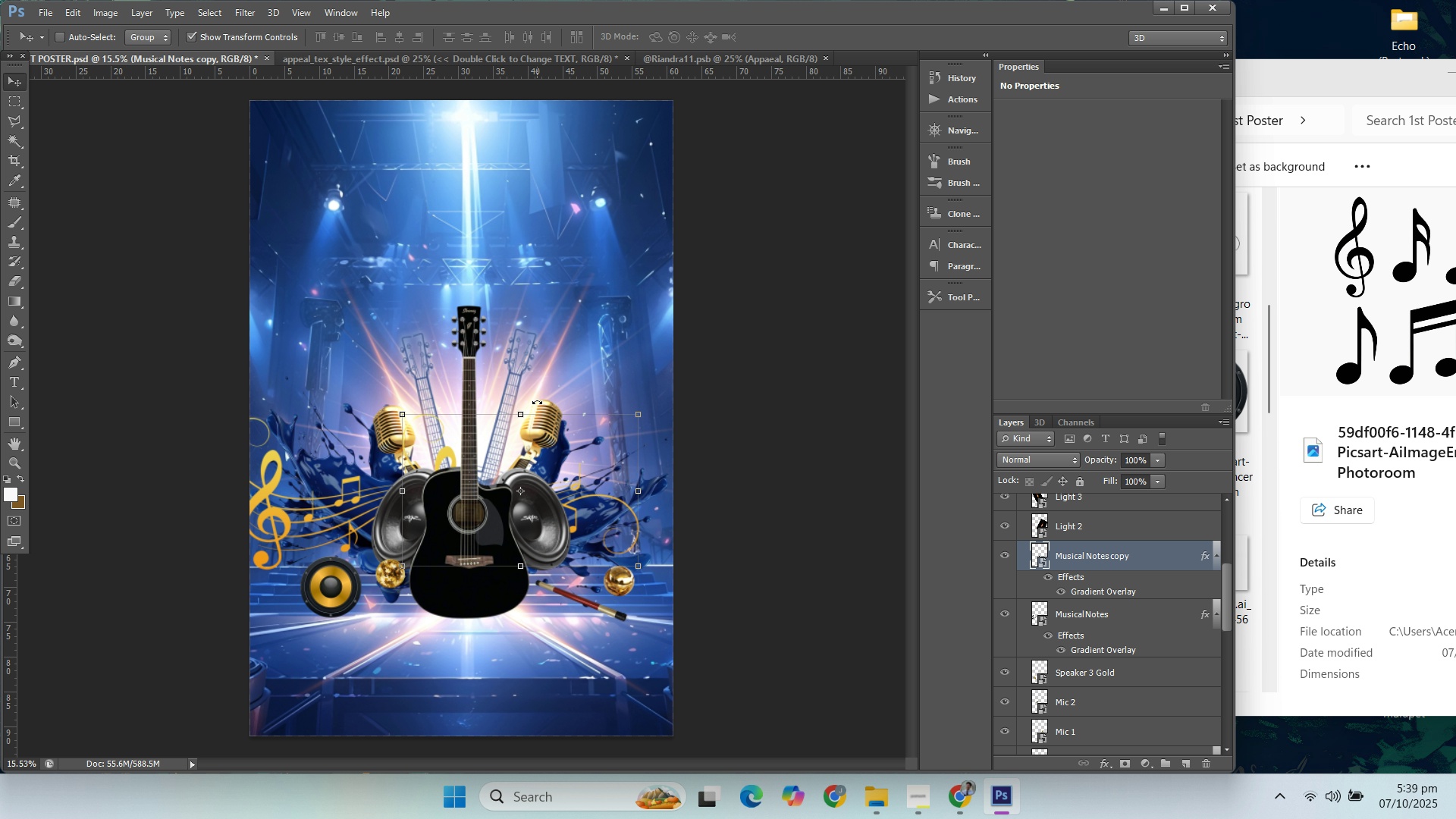 
left_click([537, 401])
 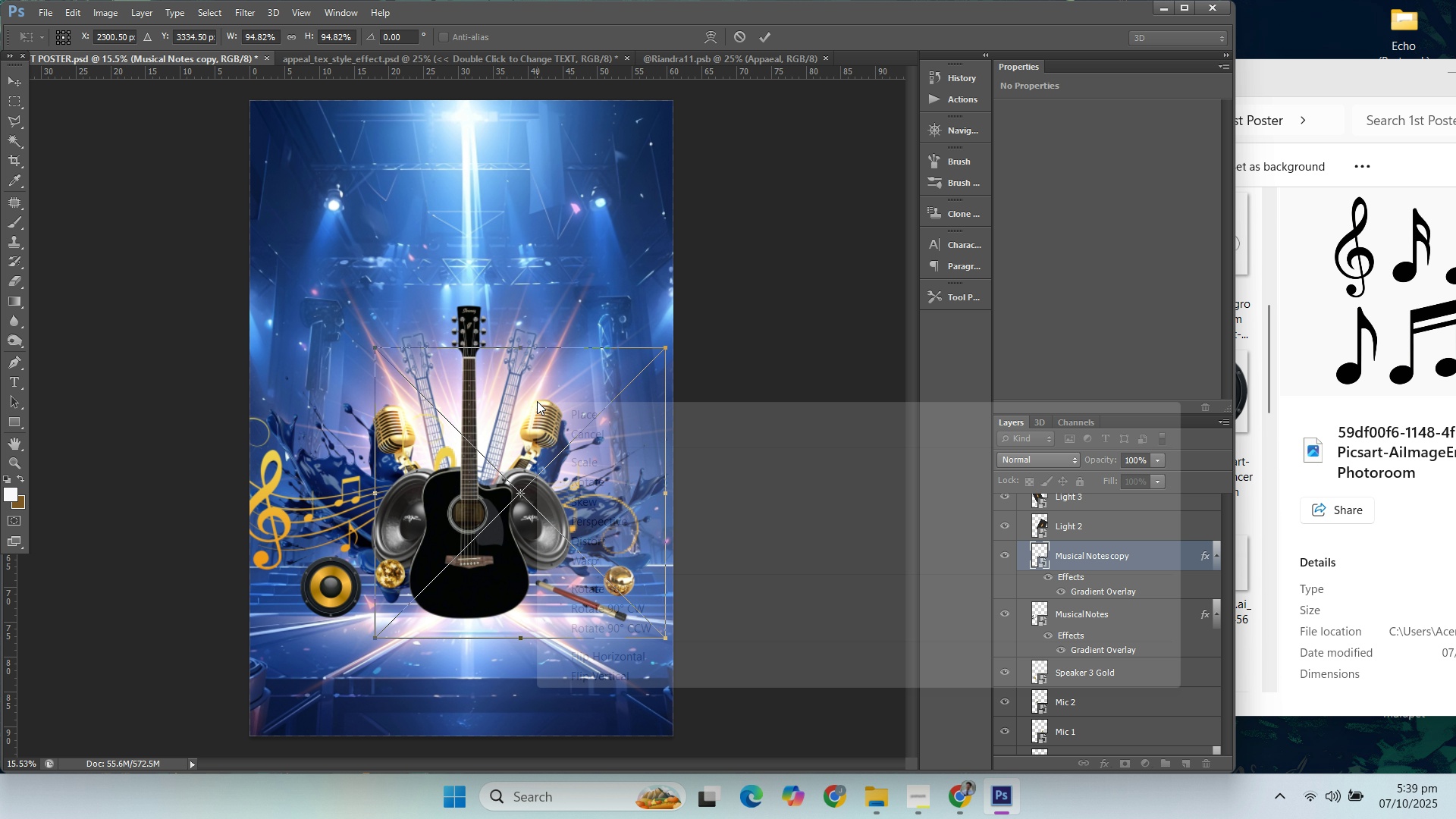 
right_click([537, 401])
 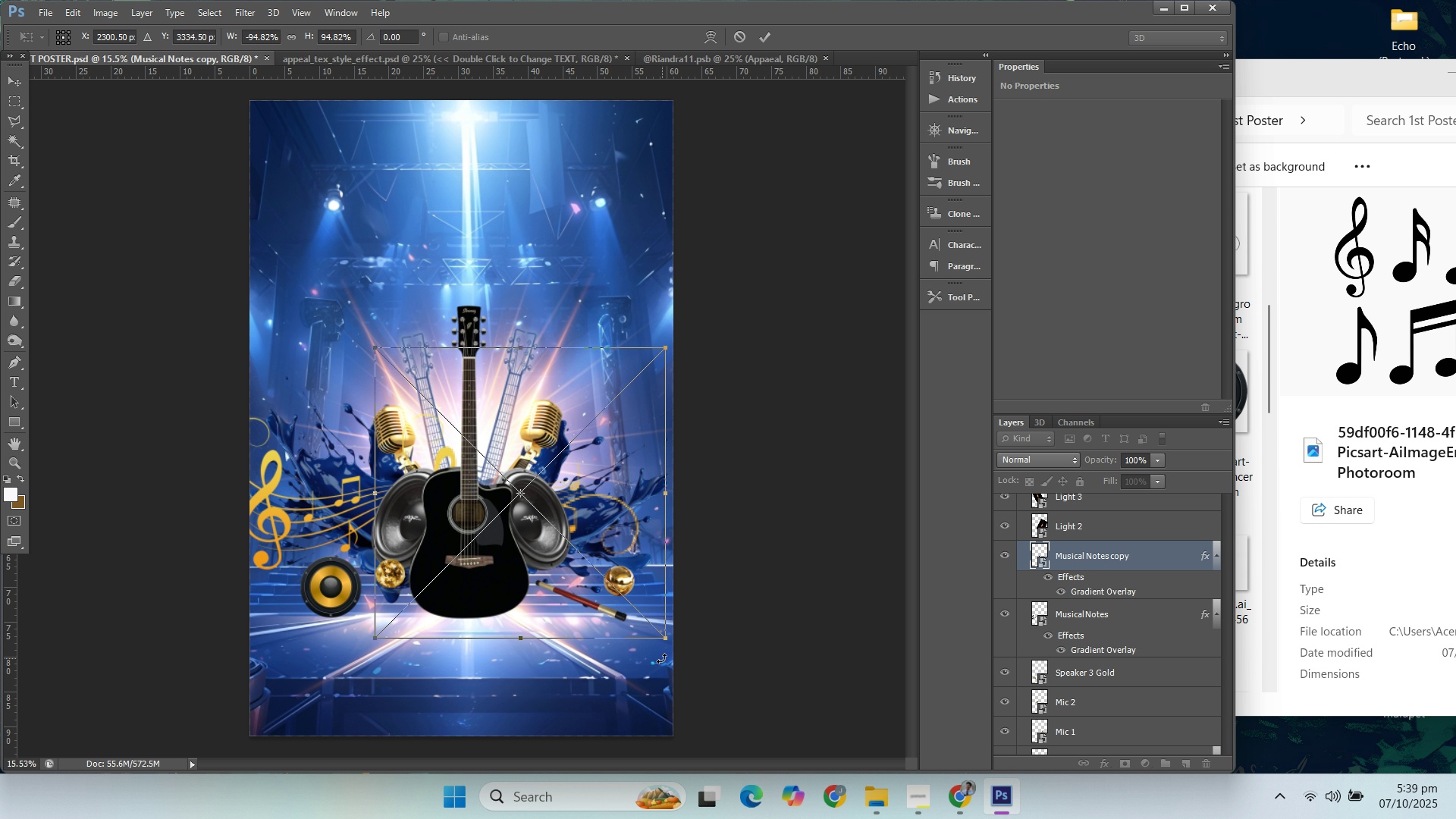 
left_click([663, 658])
 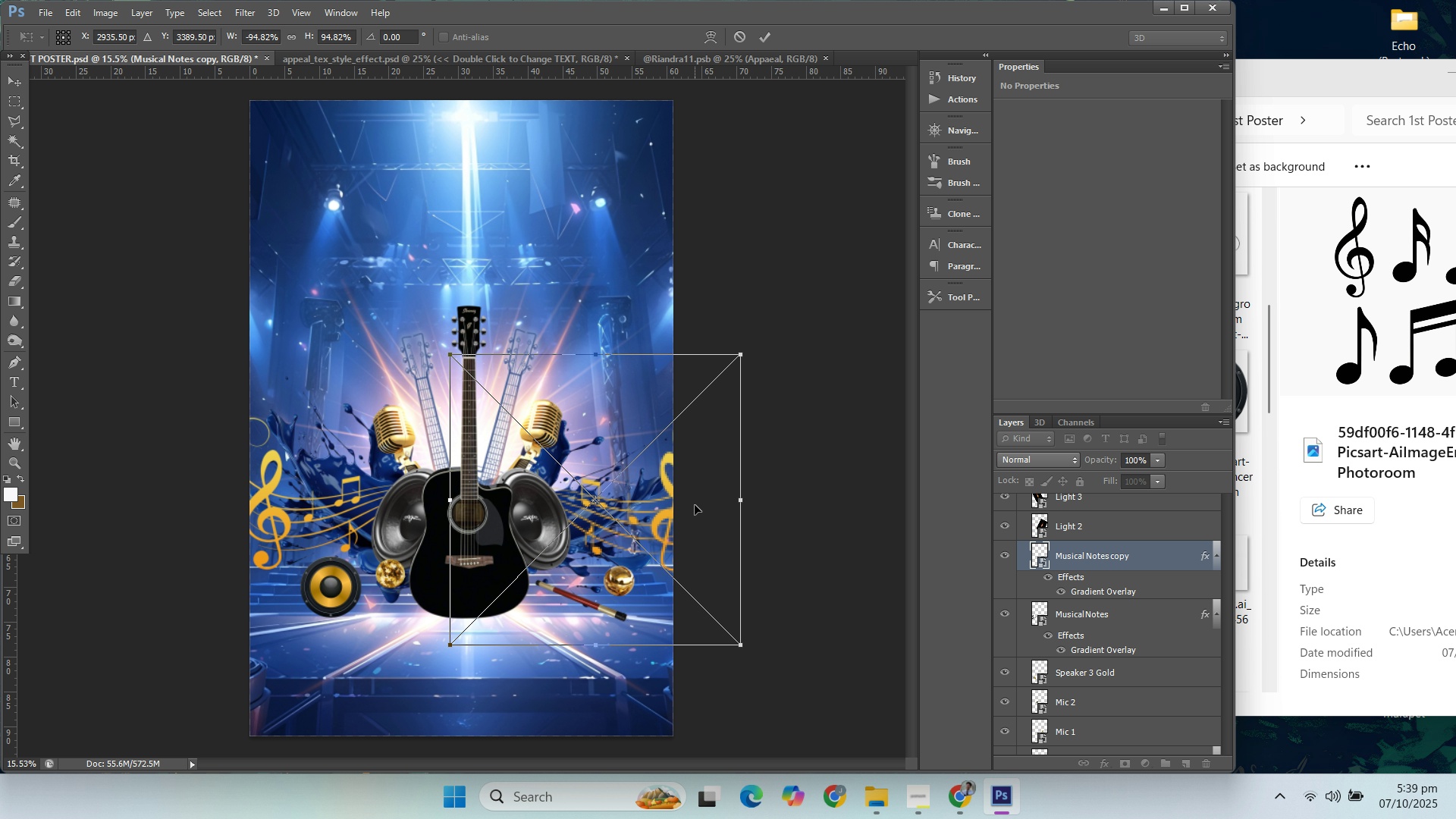 
wait(6.1)
 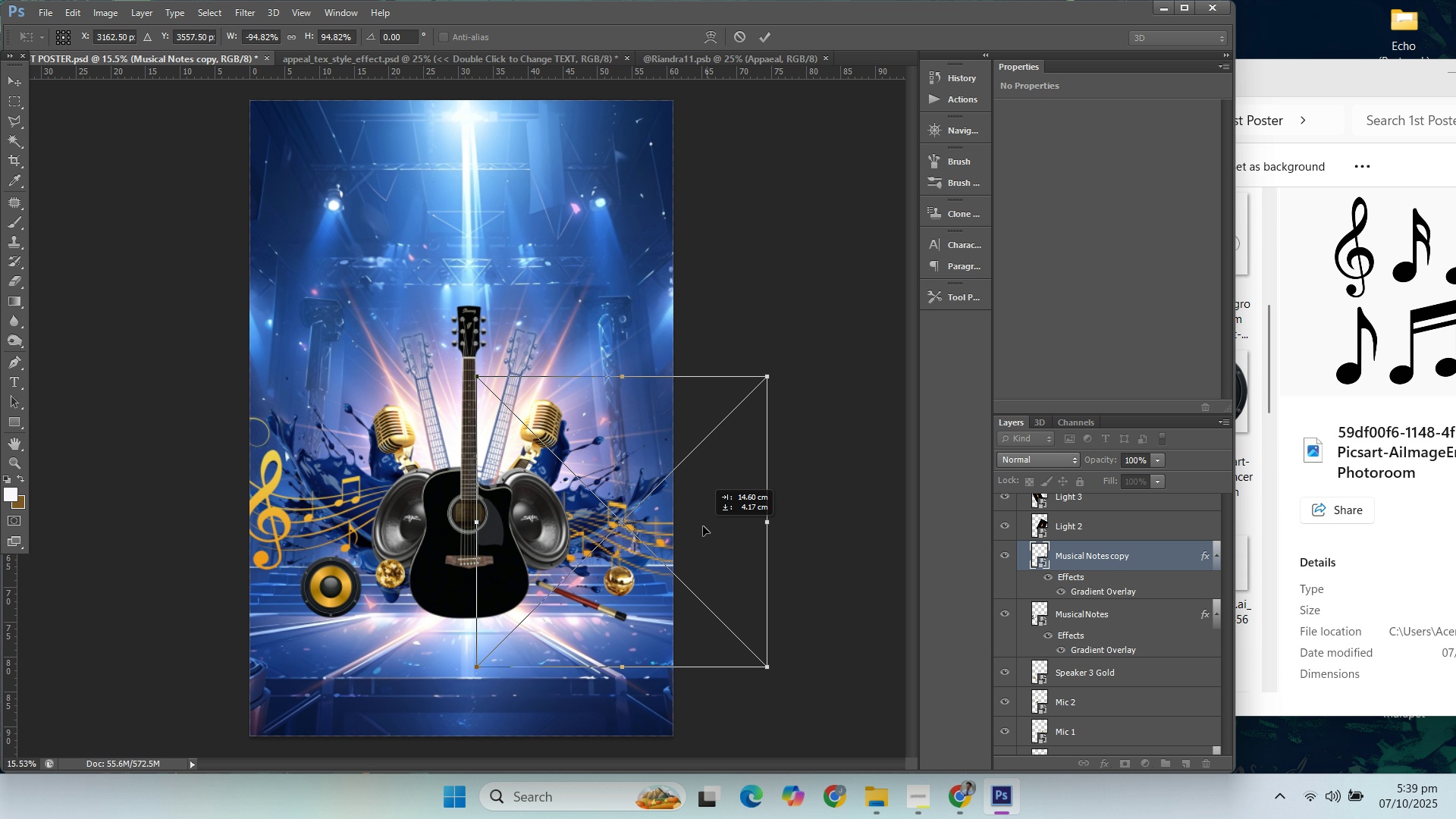 
left_click([630, 449])
 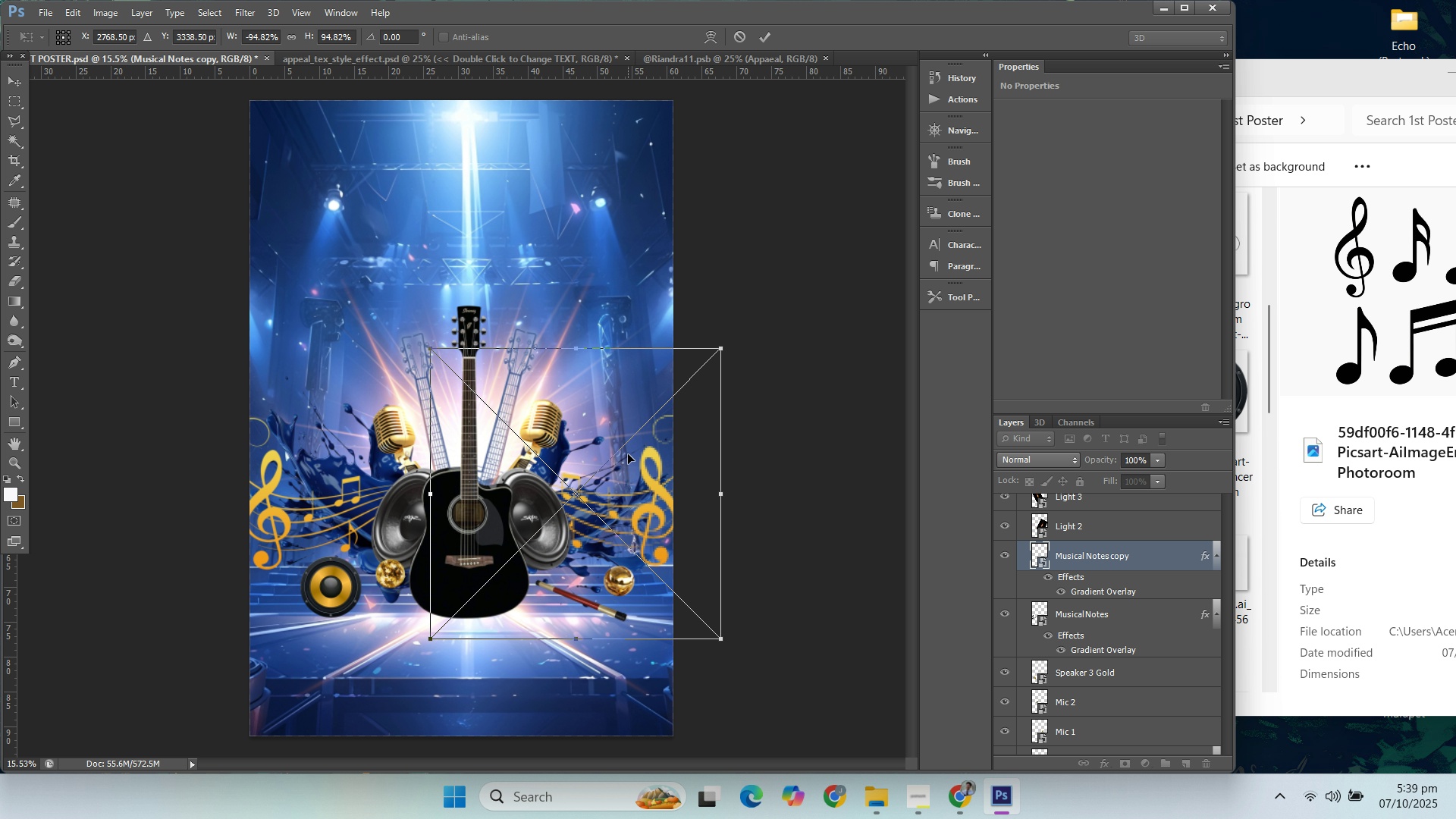 
key(Delete)
 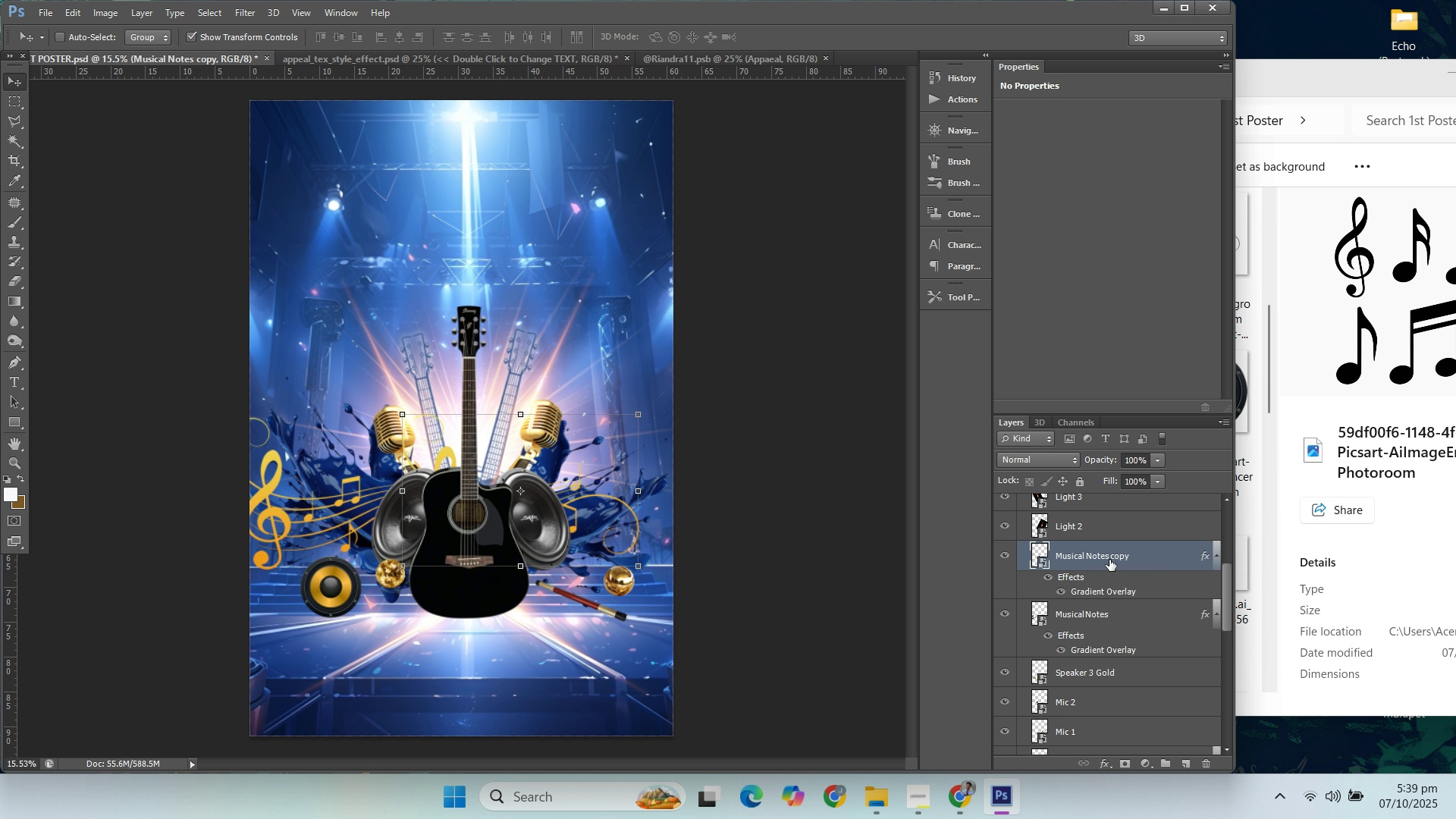 
left_click([1097, 564])
 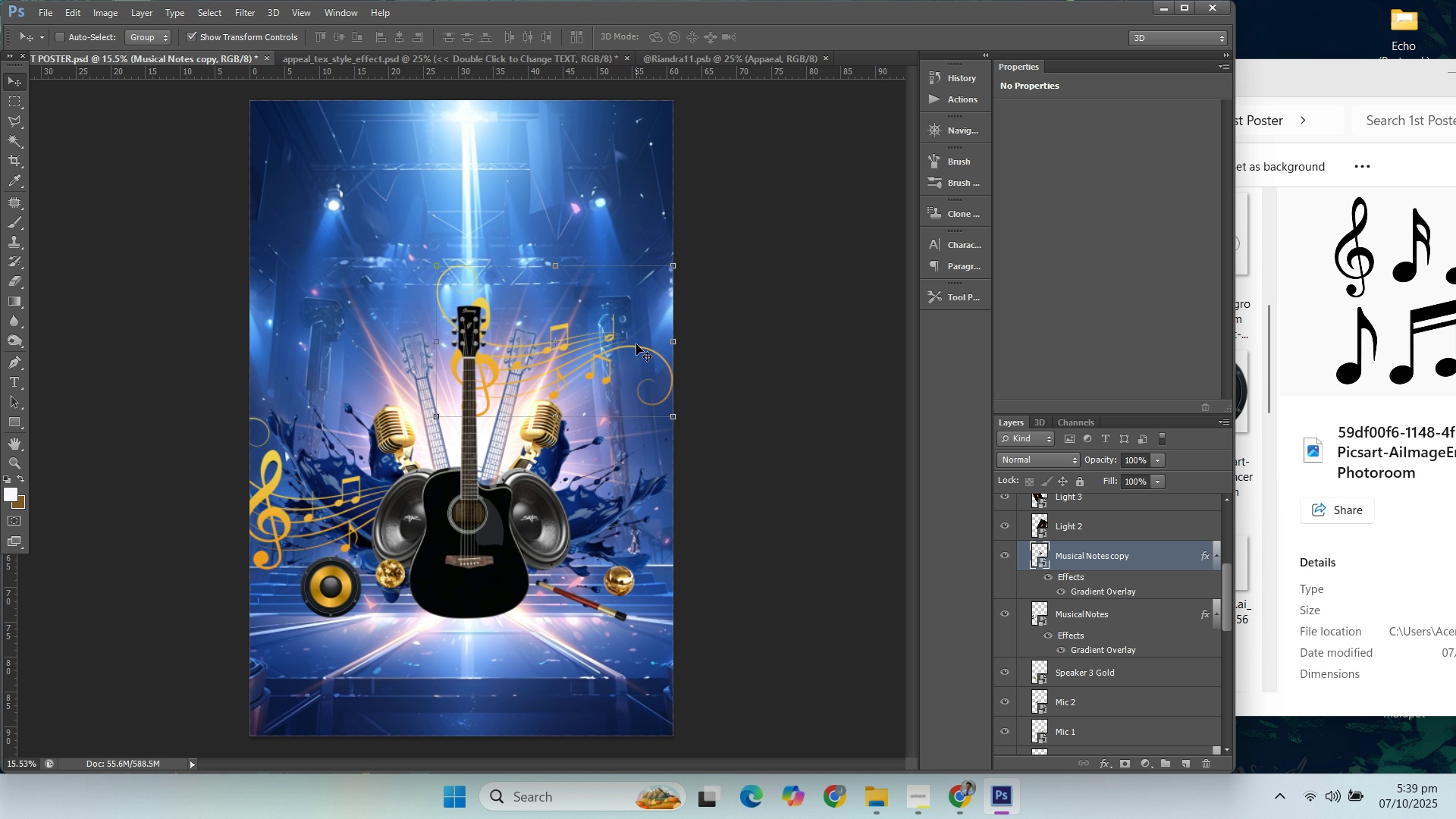 
key(Delete)
 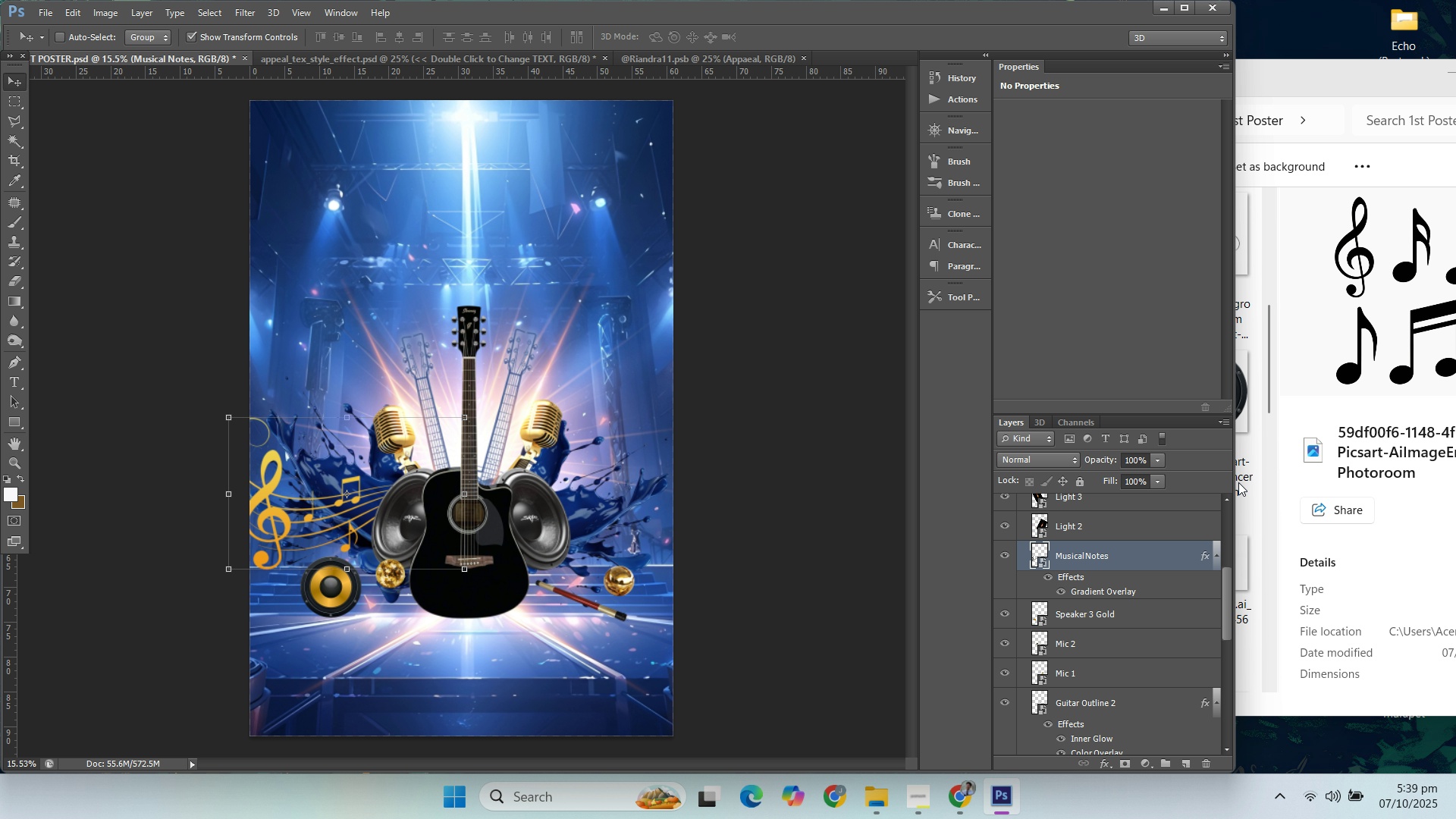 
left_click([1300, 302])
 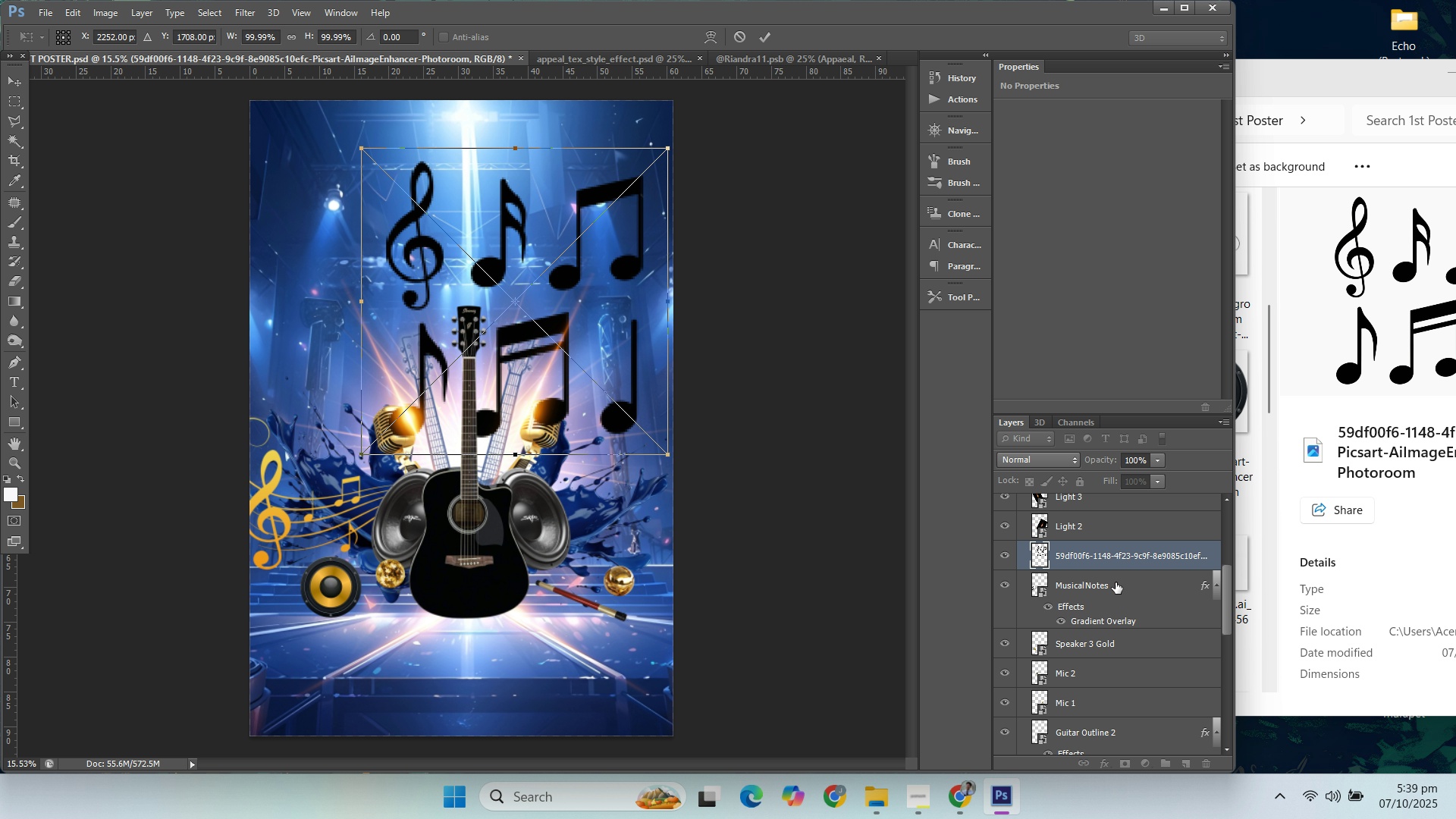 
wait(5.69)
 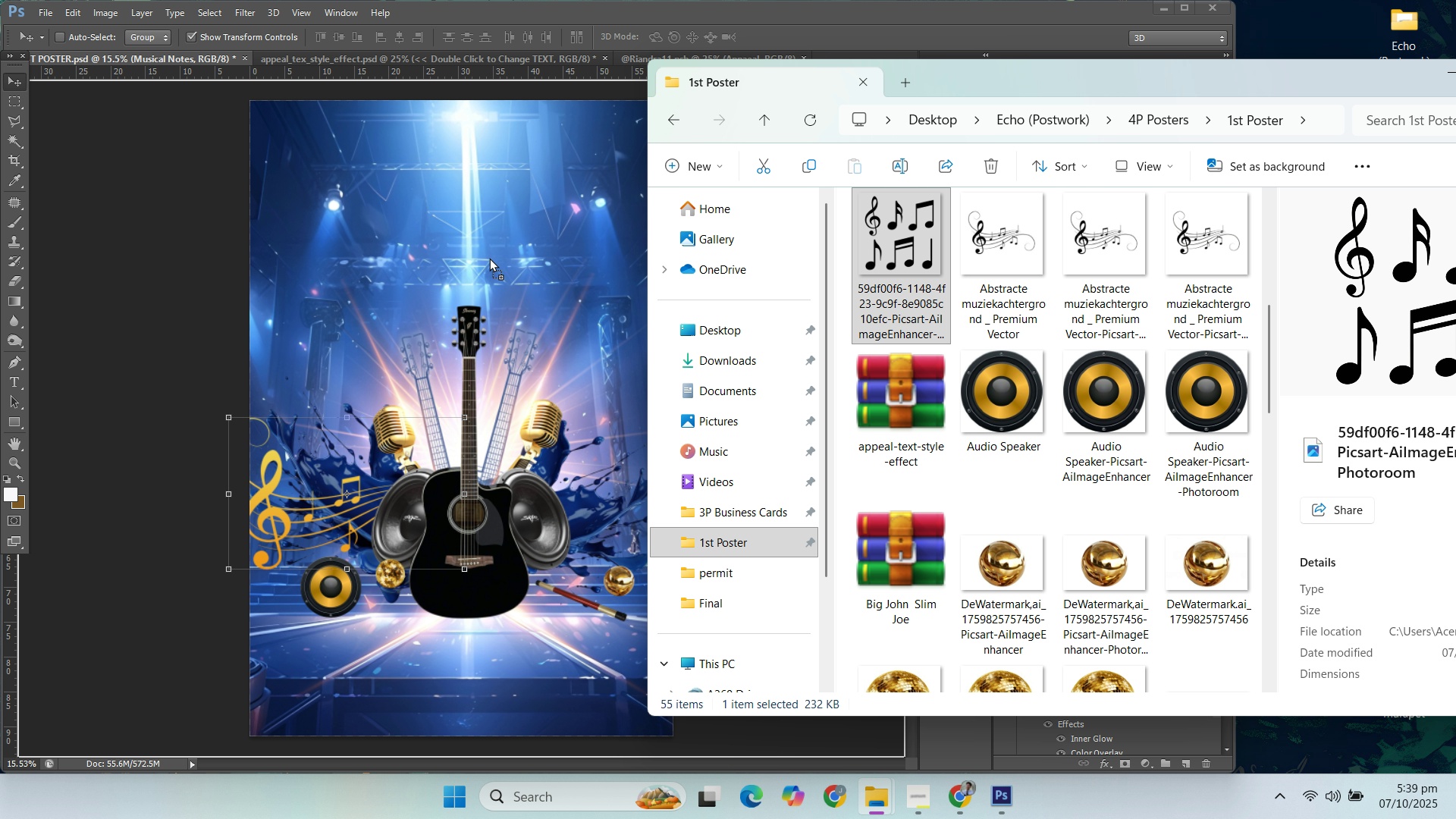 
key(Enter)
 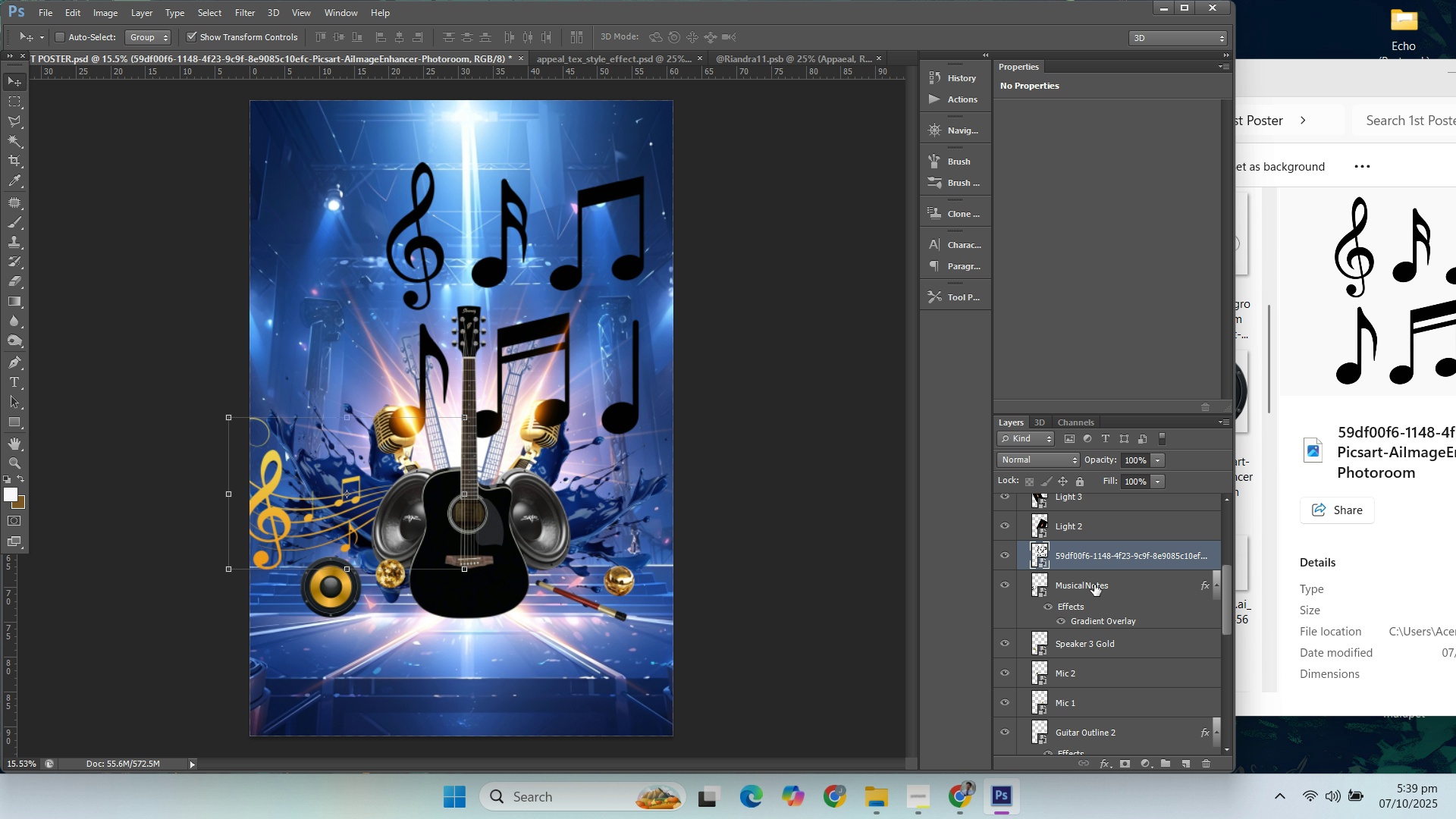 
left_click([1094, 585])
 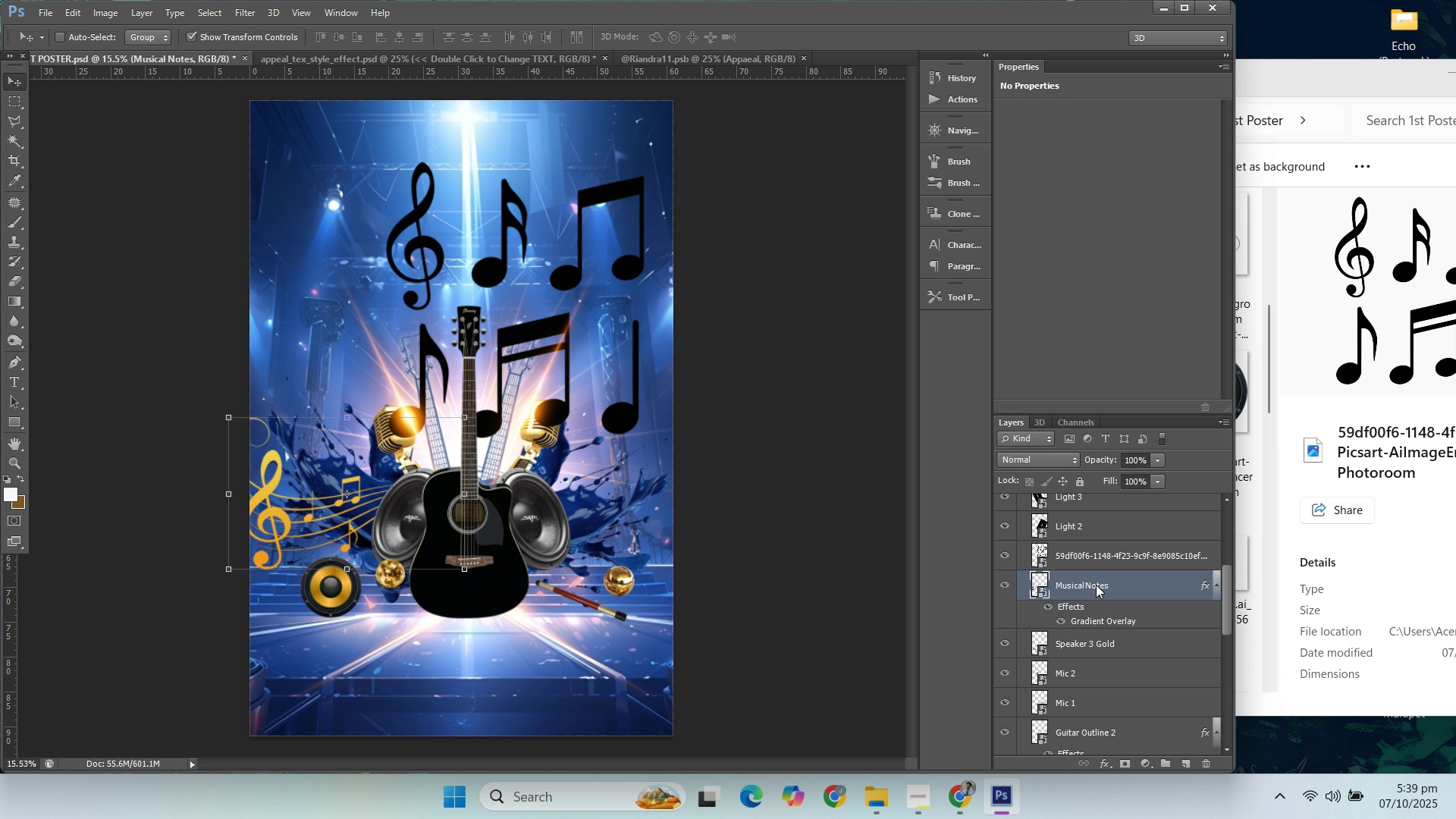 
right_click([1096, 585])
 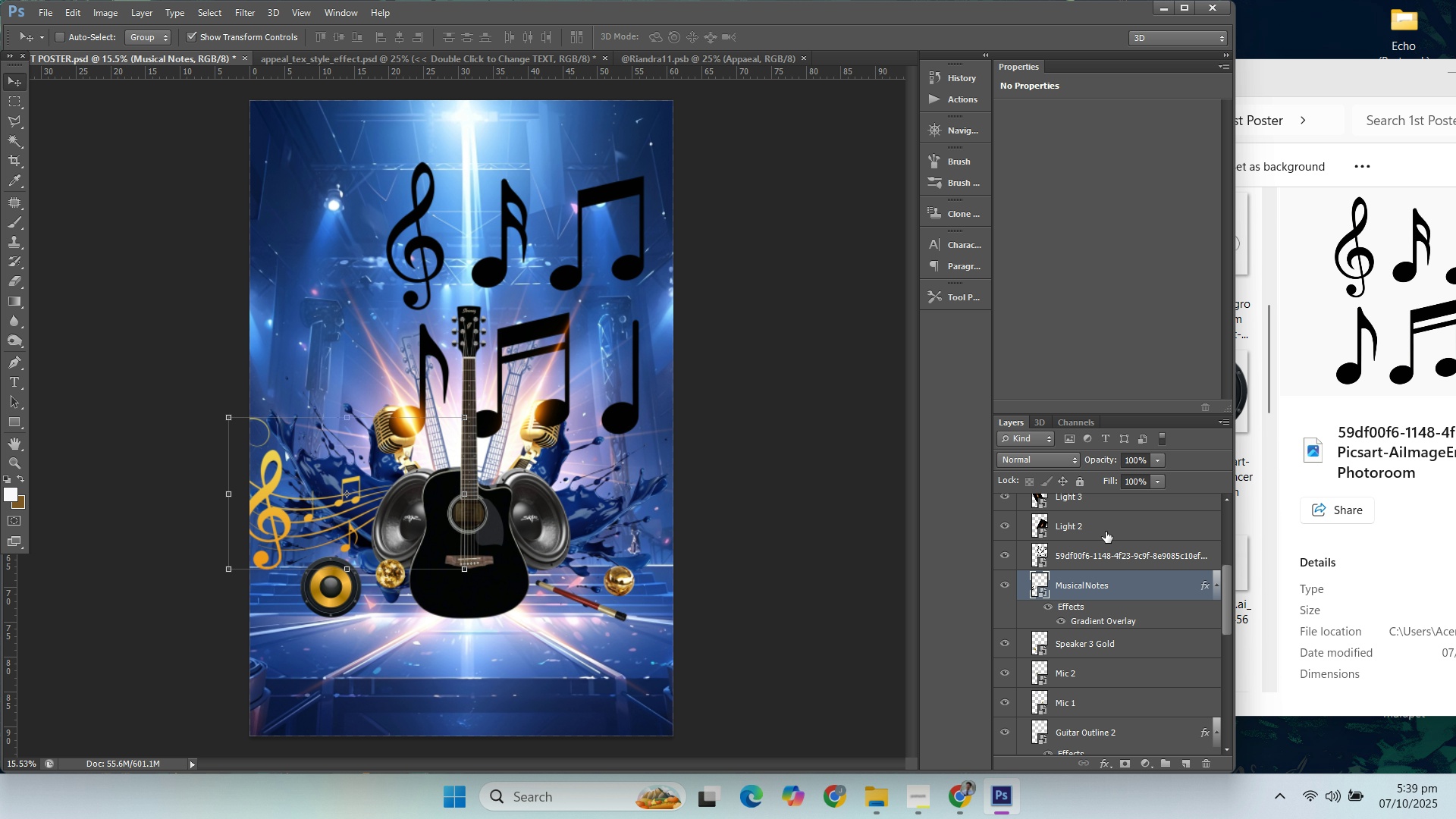 
left_click([1097, 557])
 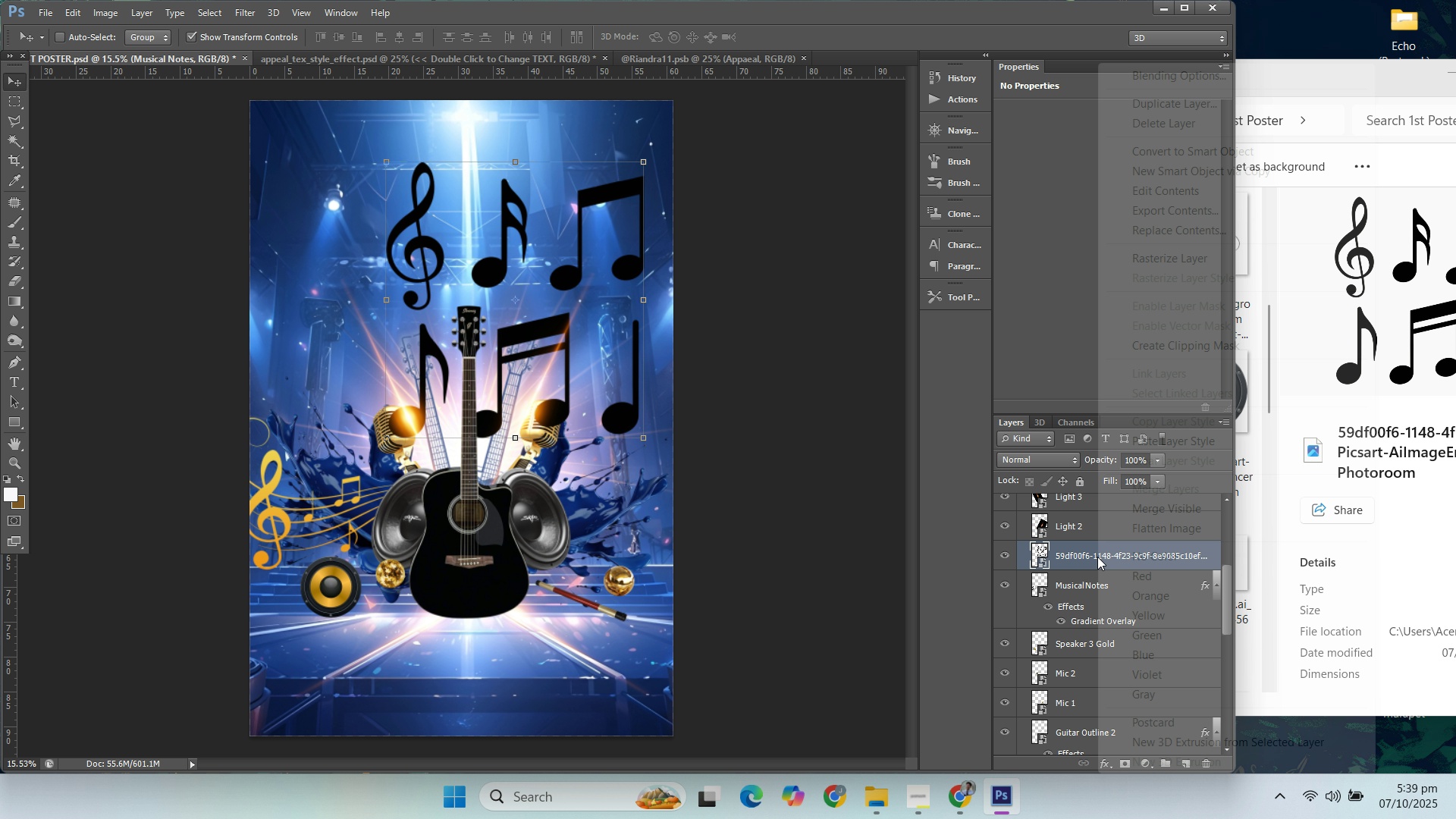 
right_click([1097, 557])
 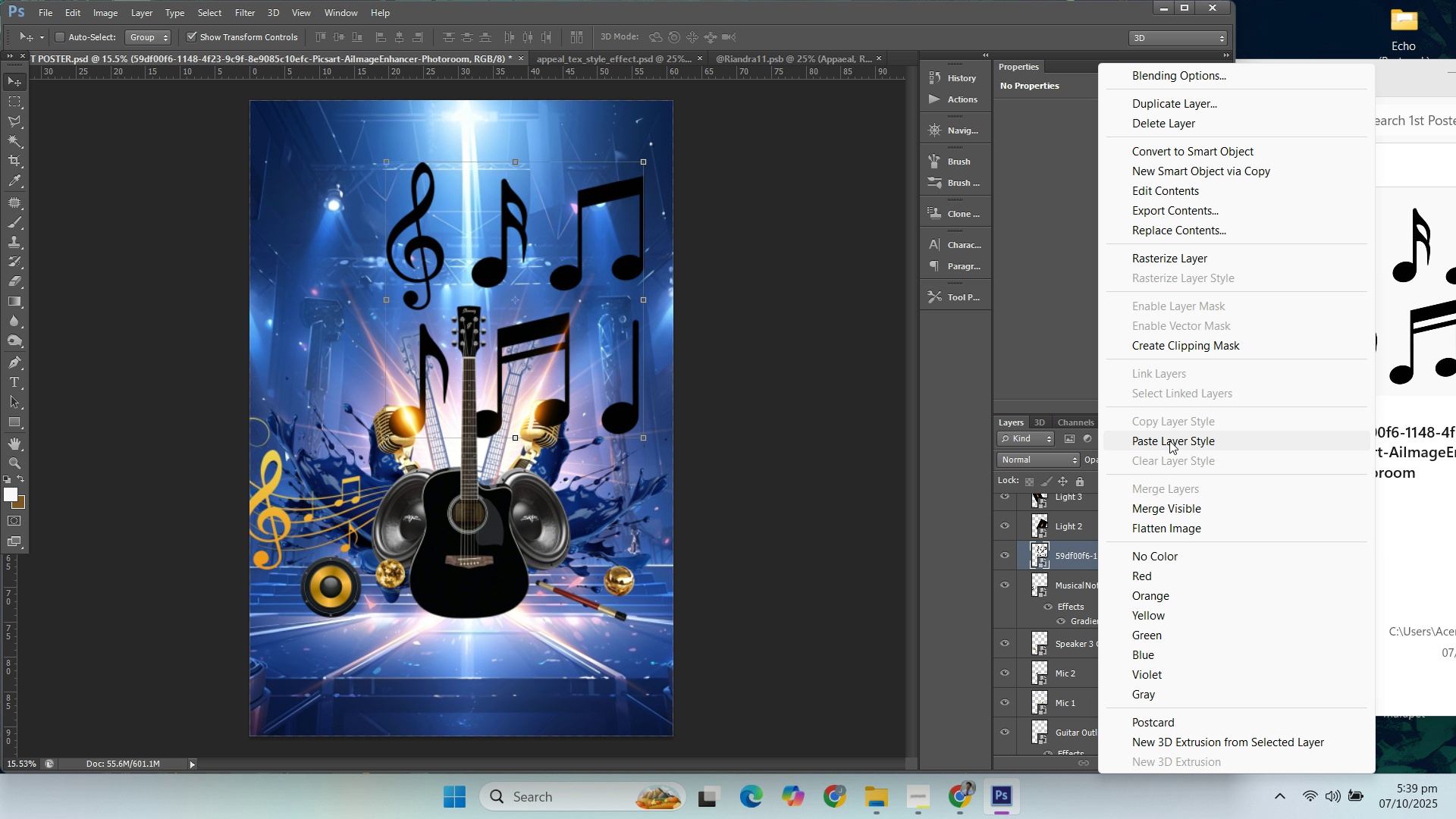 
left_click([1169, 438])
 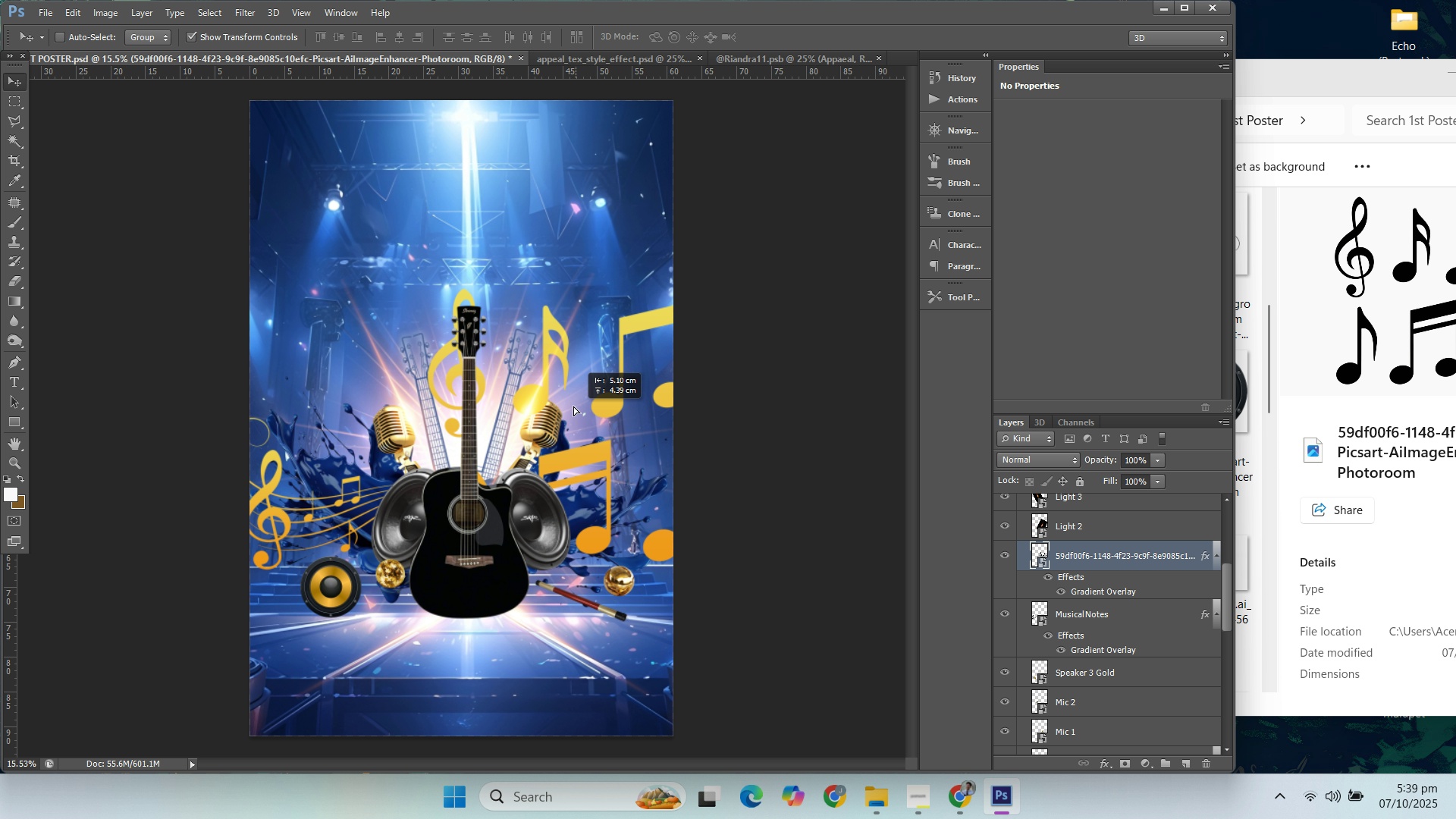 
wait(5.58)
 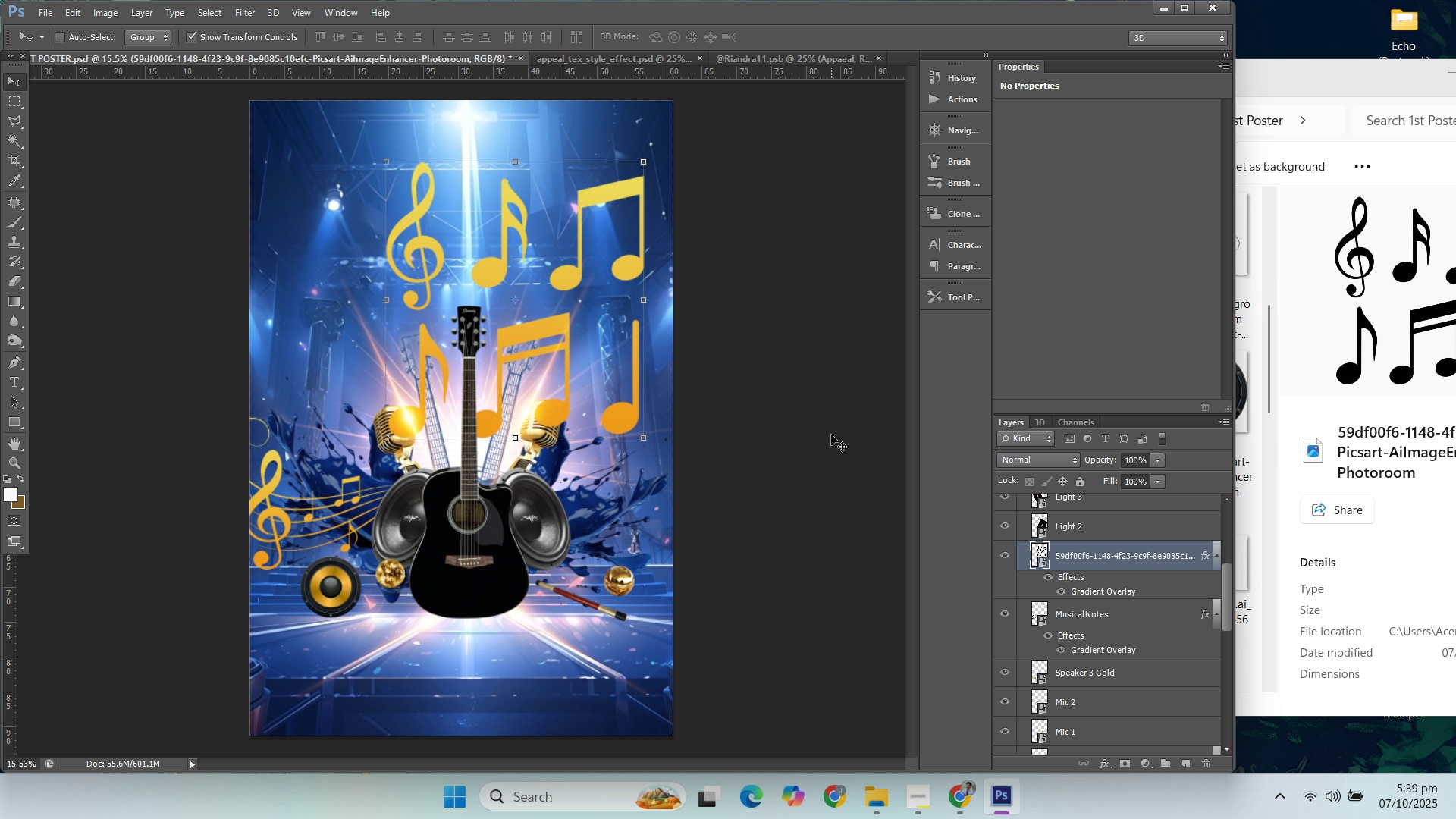 
left_click([413, 246])
 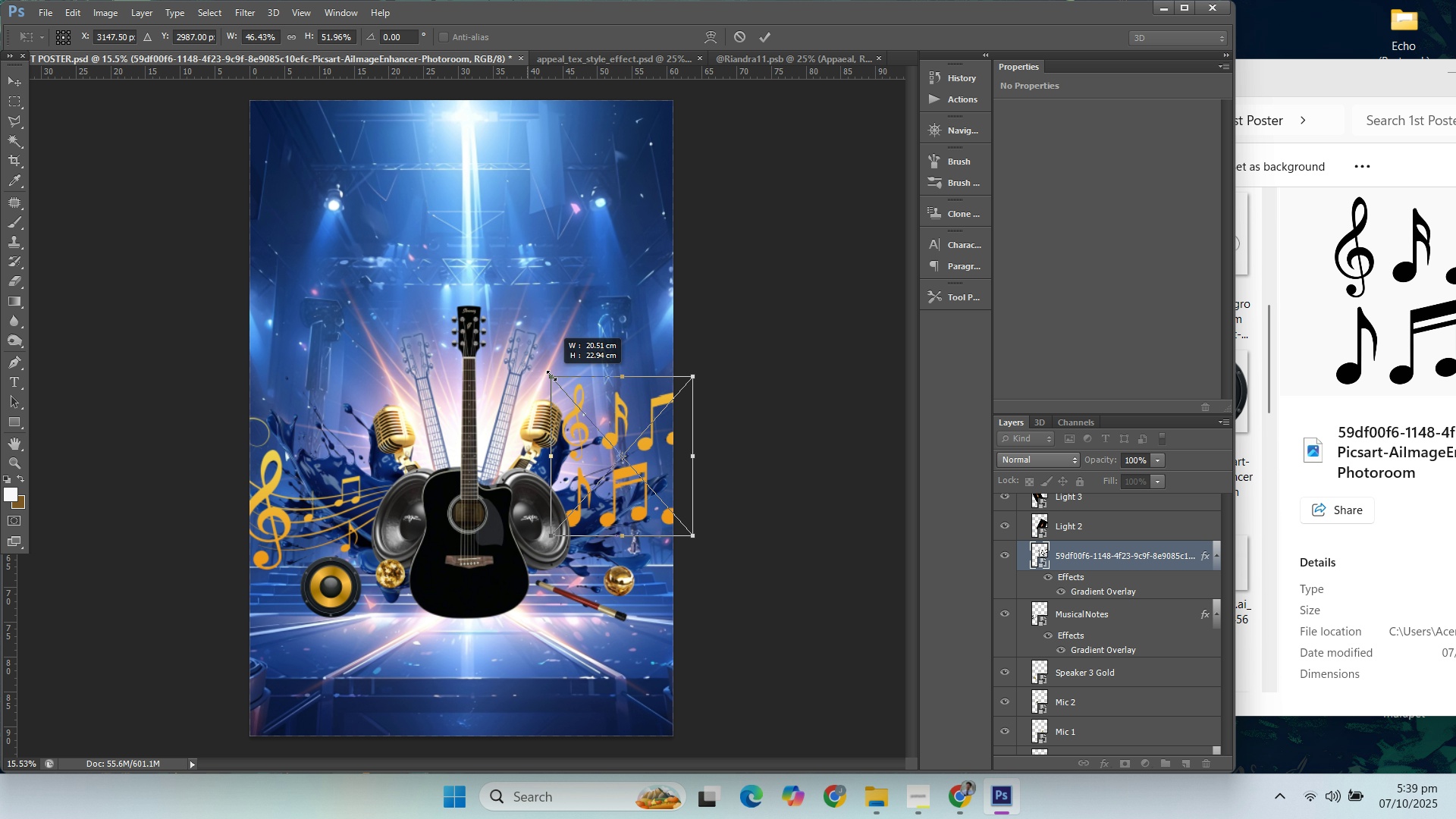 
hold_key(key=ShiftLeft, duration=1.52)
 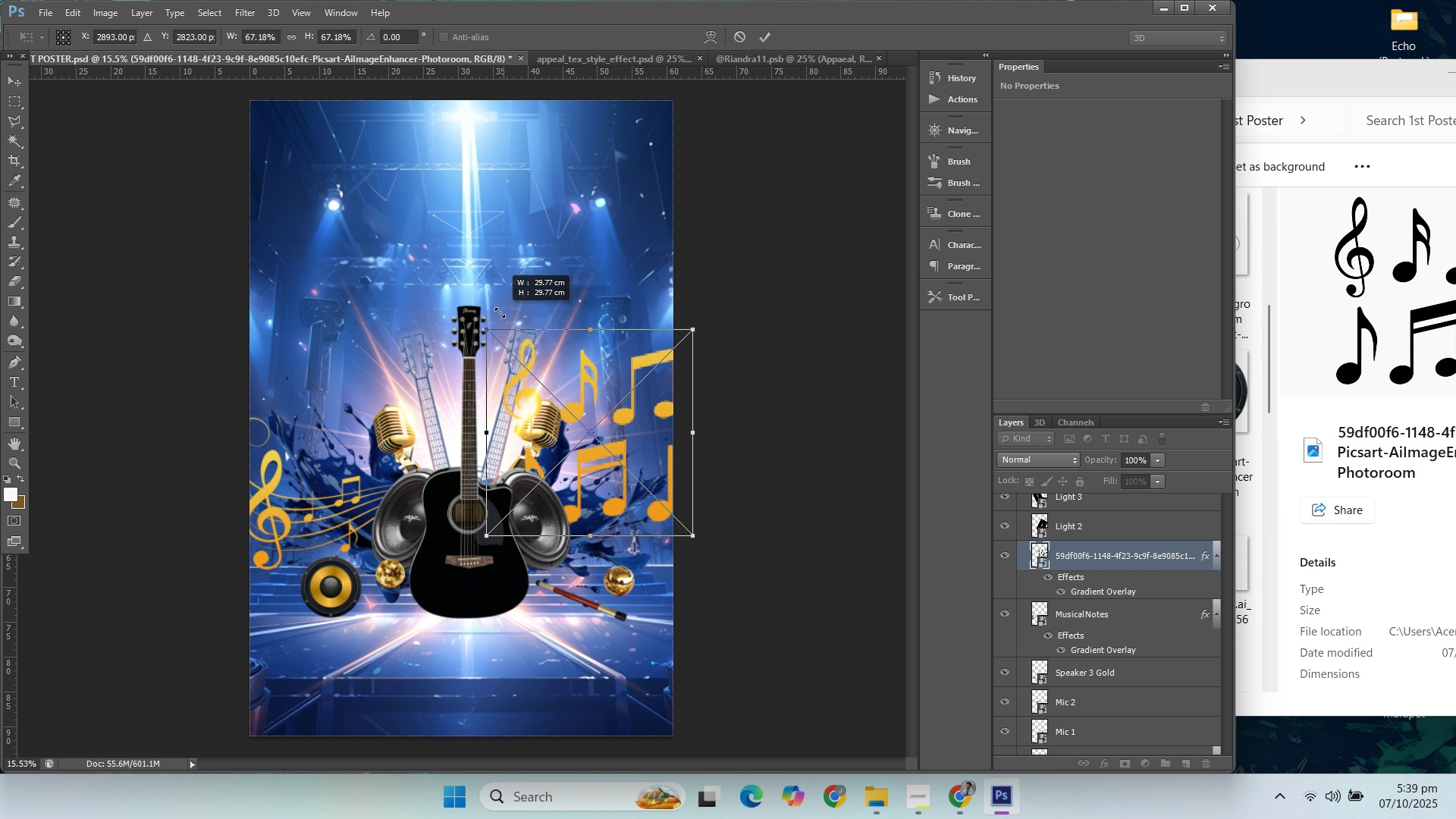 
hold_key(key=ShiftLeft, duration=0.94)
 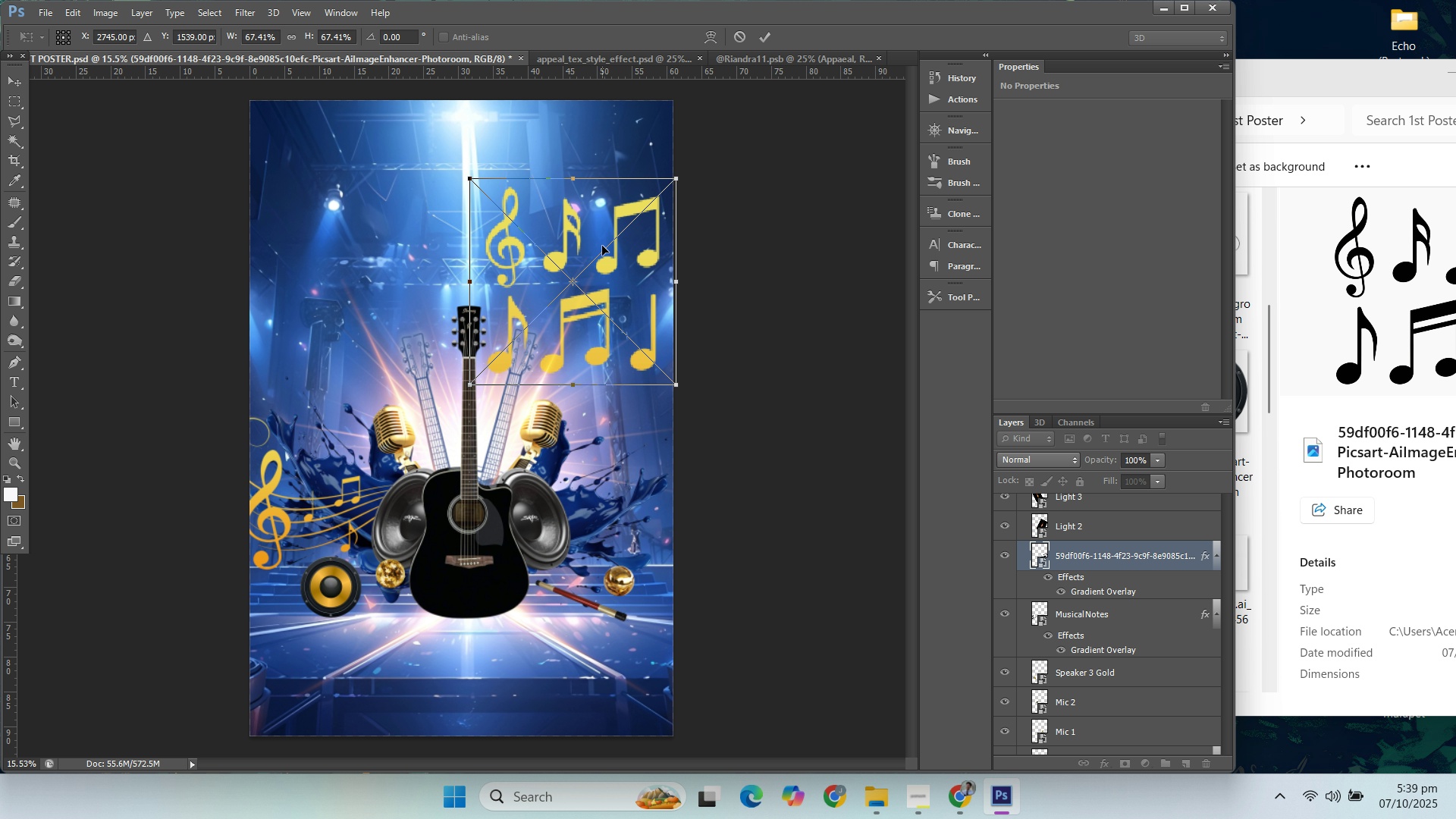 
key(Enter)
 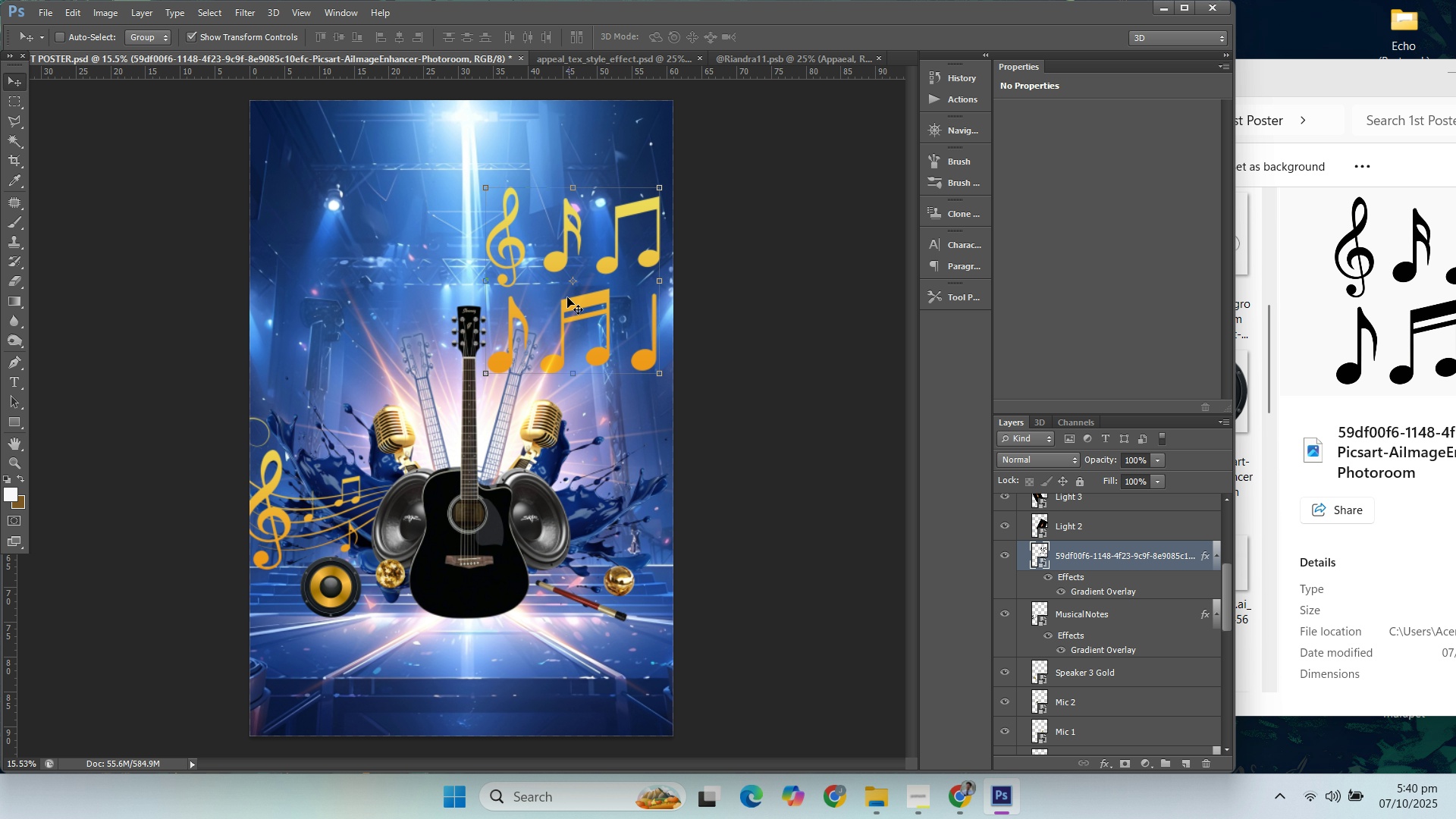 
wait(8.72)
 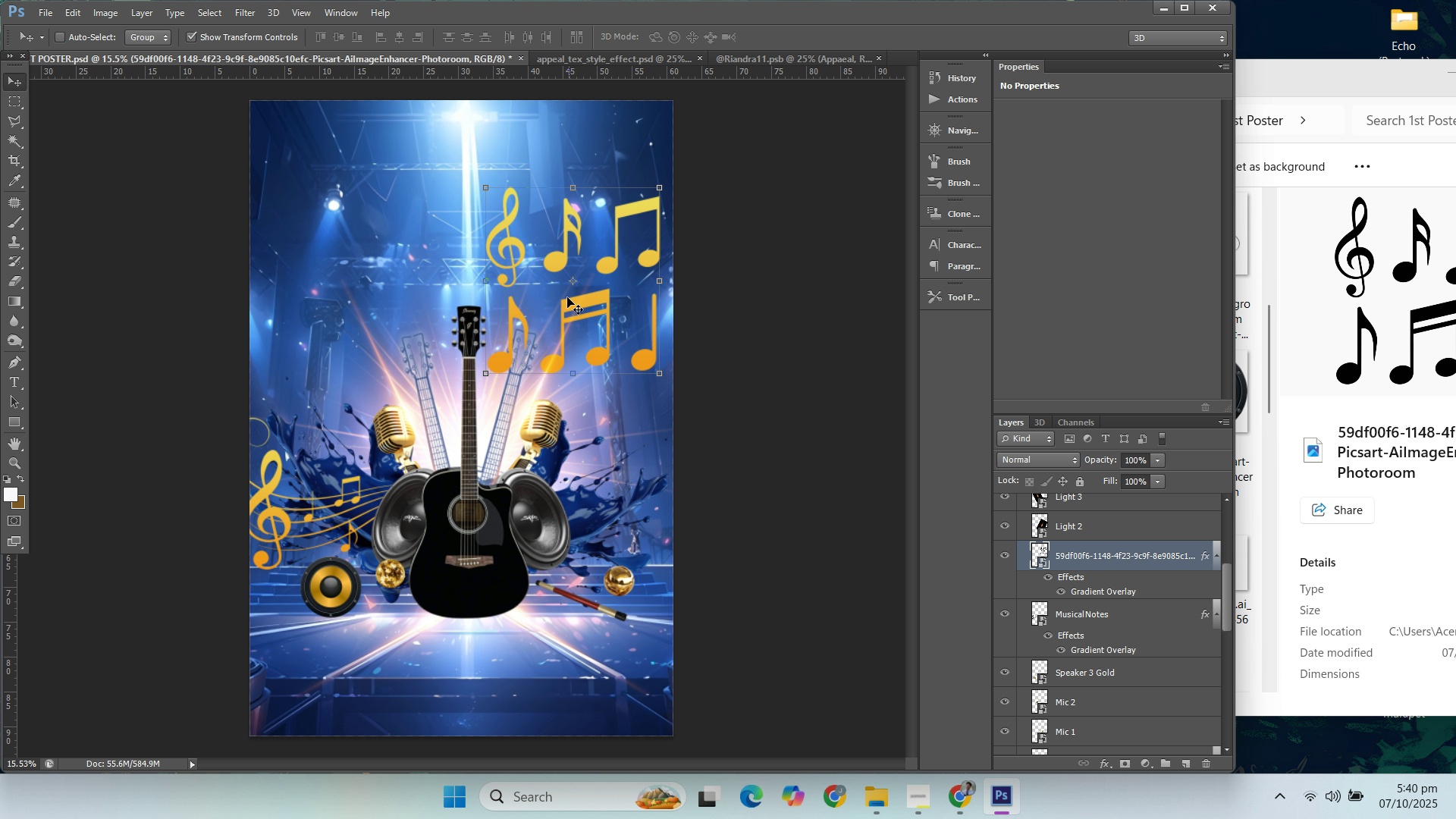 
left_click([543, 288])
 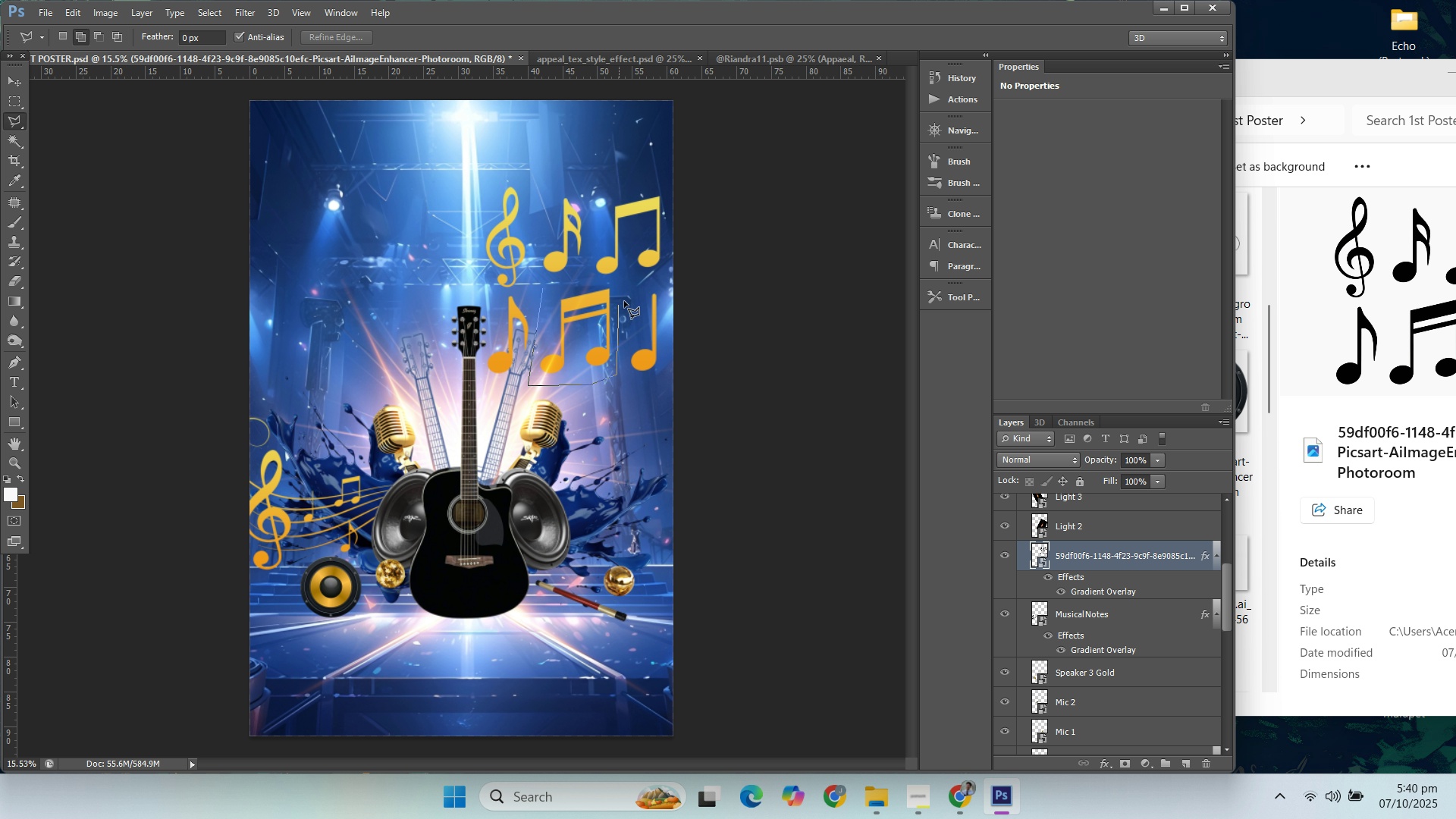 
double_click([606, 281])
 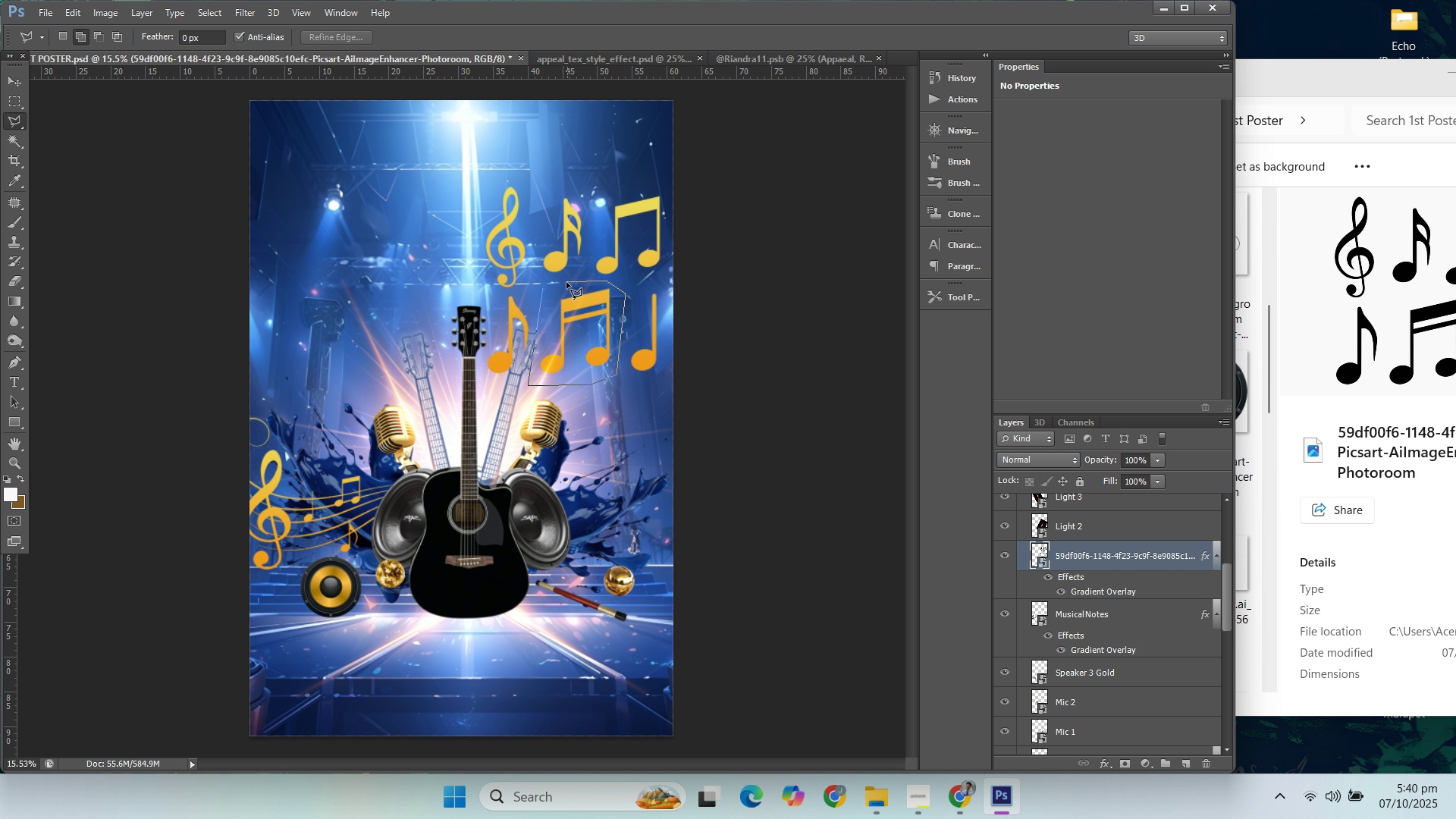 
triple_click([567, 282])
 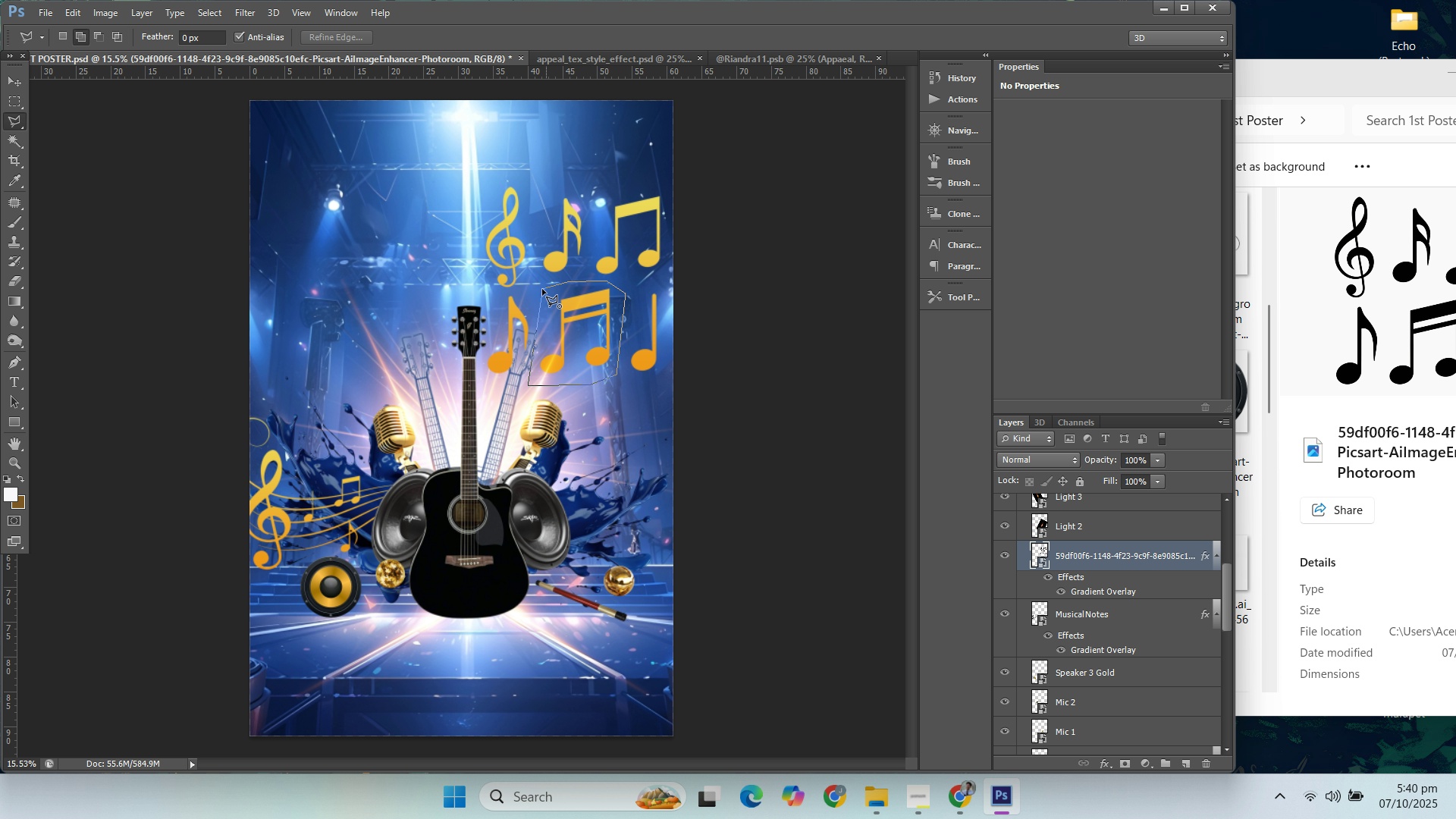 
left_click([542, 289])
 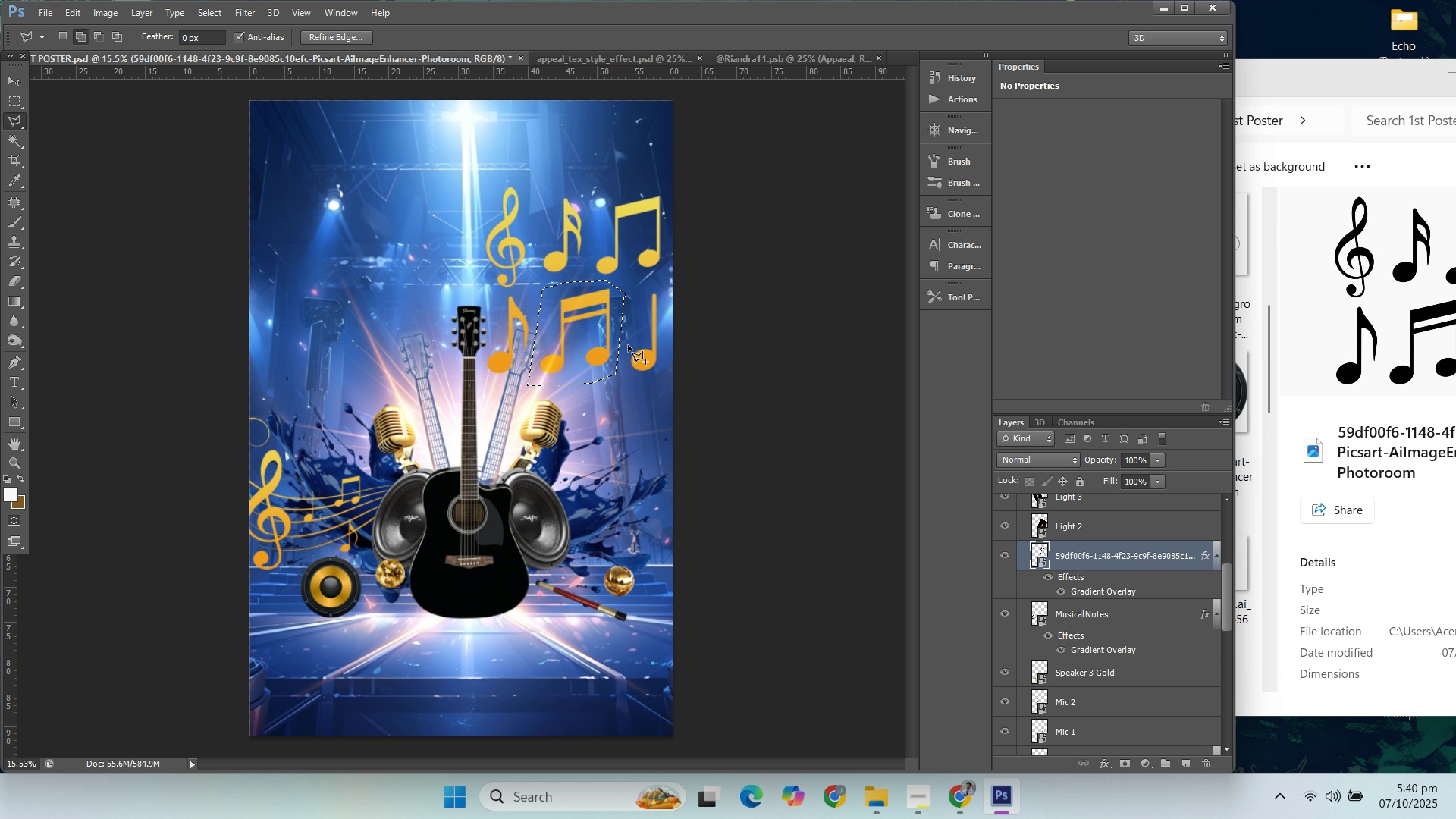 
key(Control+J)
 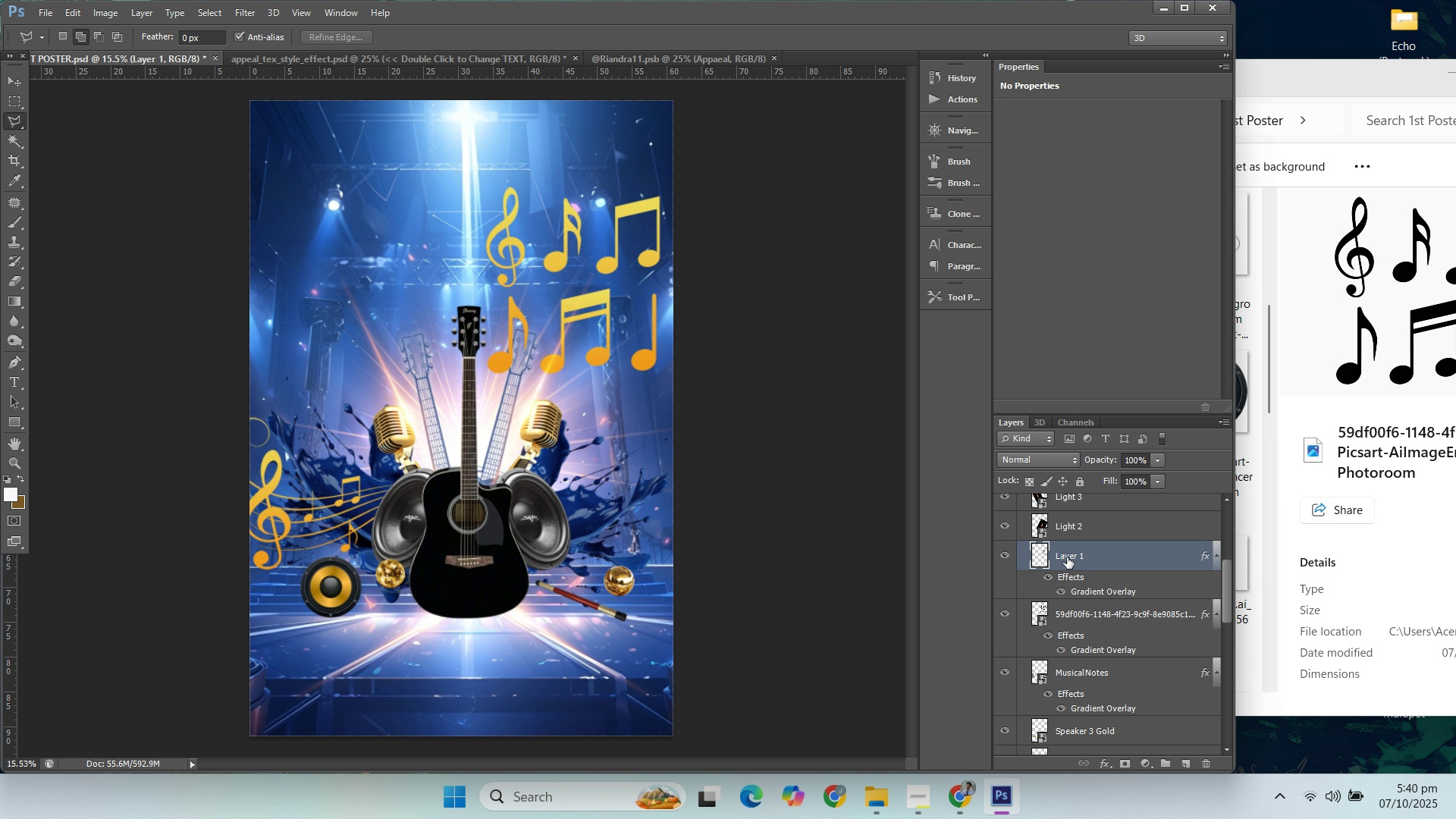 
double_click([1068, 557])
 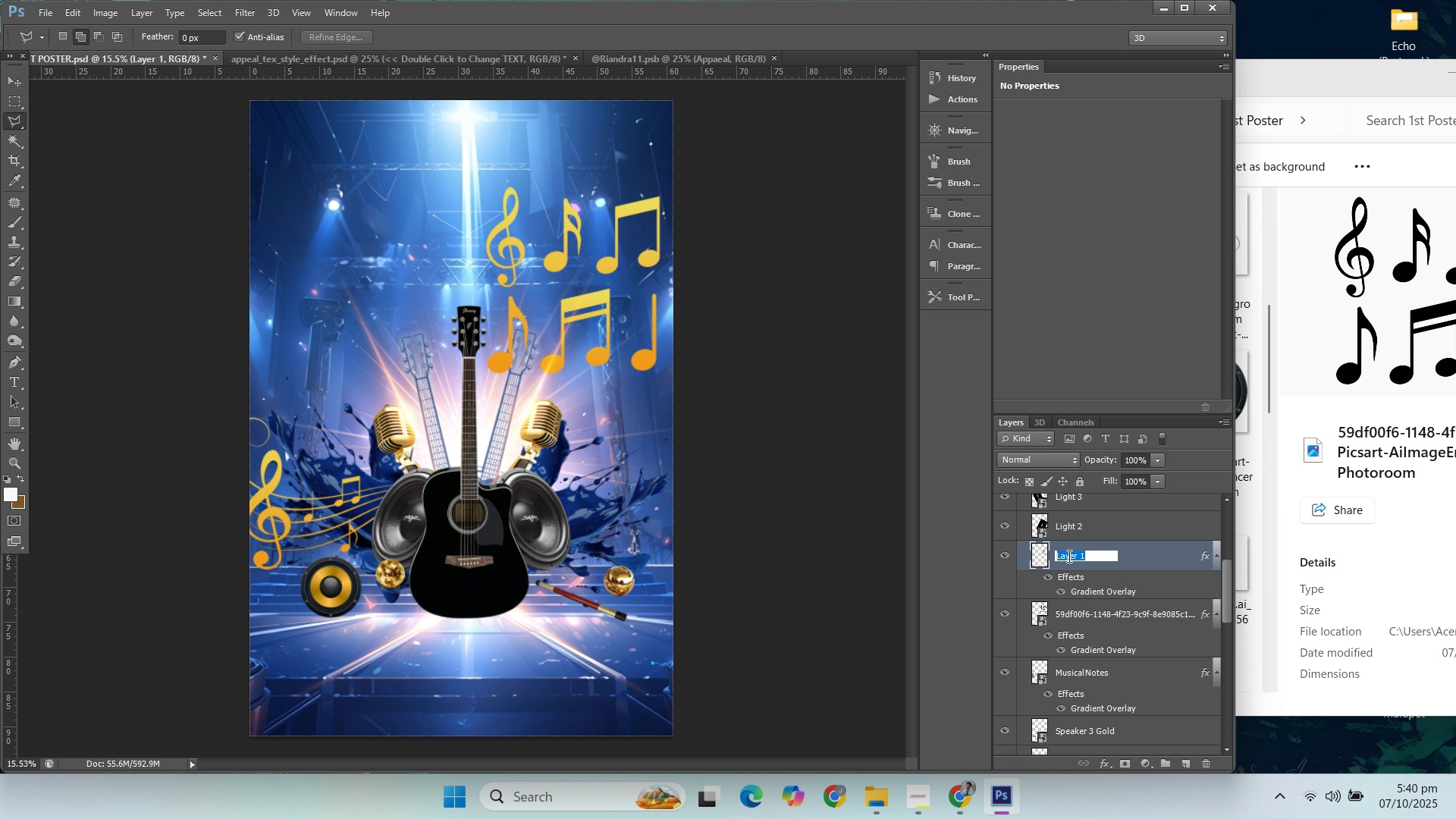 
type(Muc)
key(Backspace)
type(sicalNotes 1)
 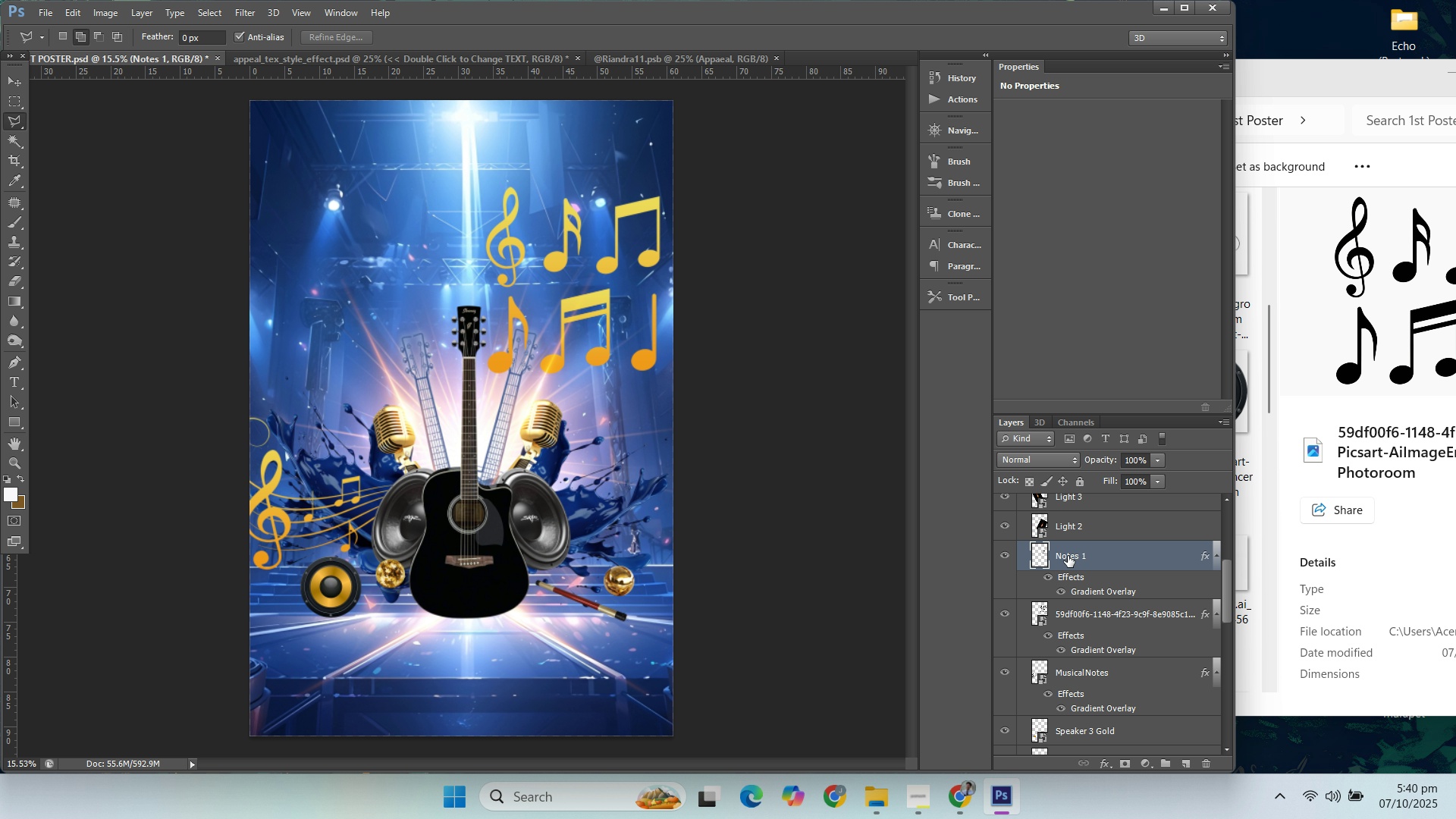 
key(Enter)
 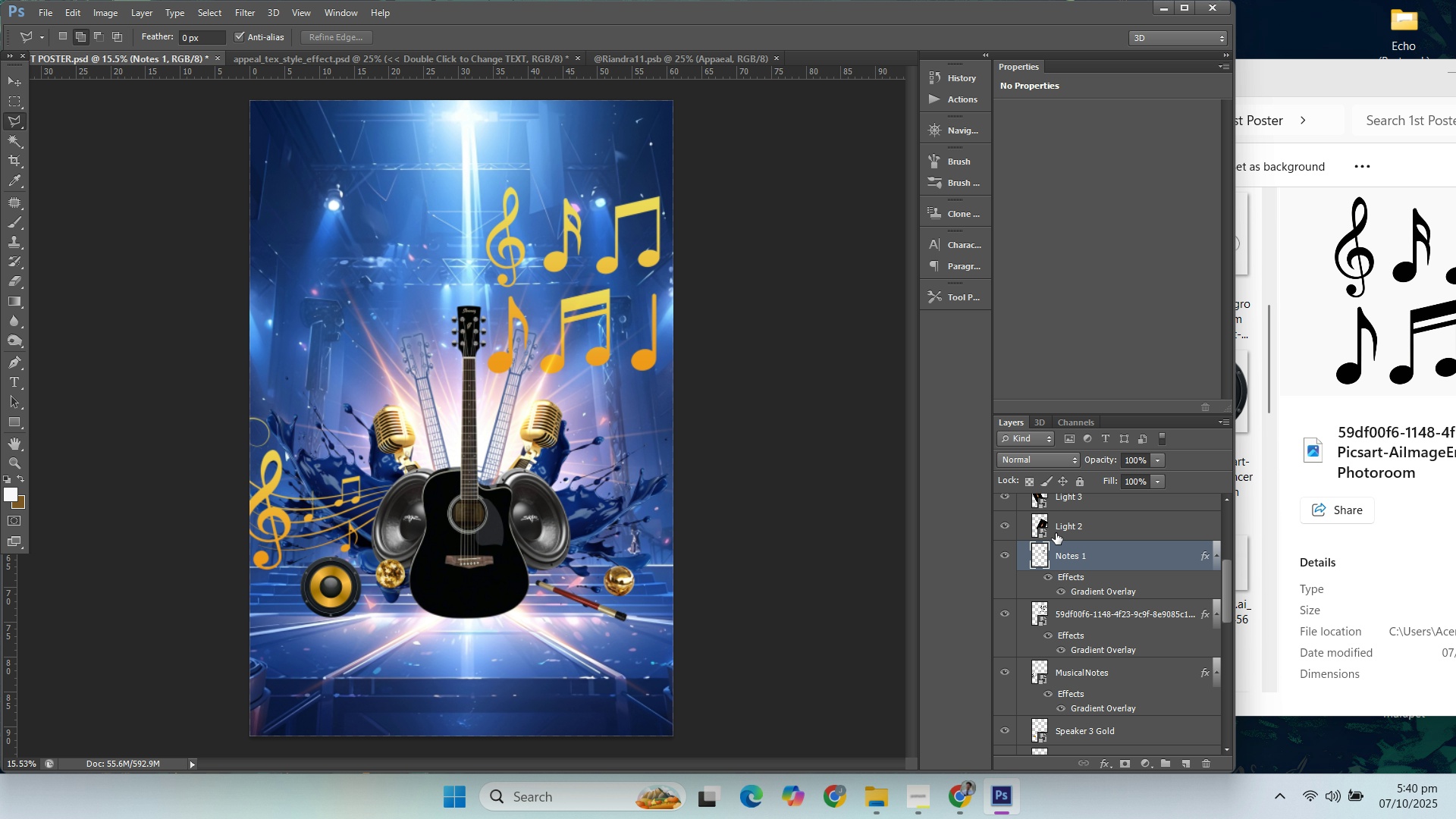 
left_click([1085, 610])
 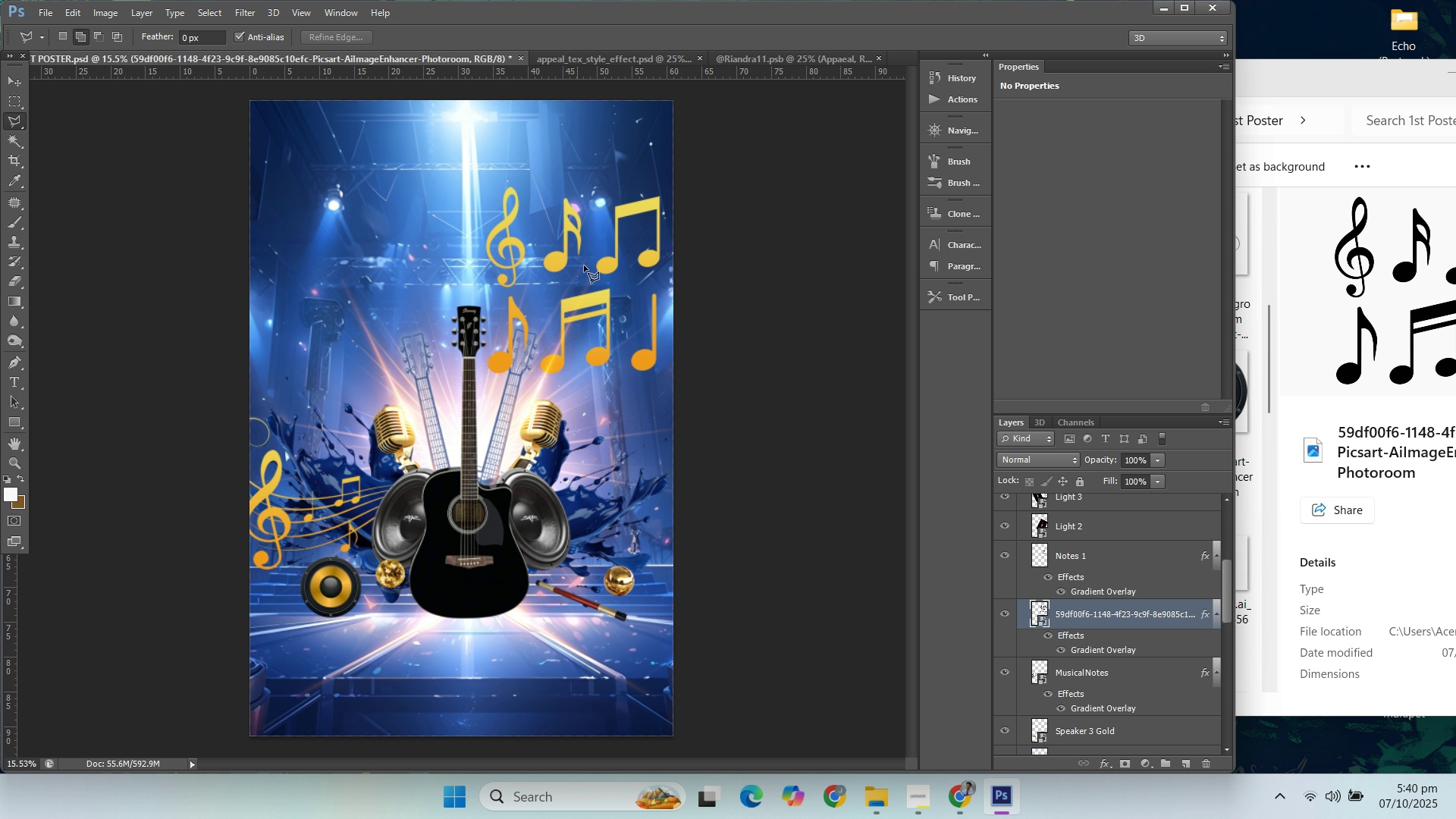 
double_click([604, 210])
 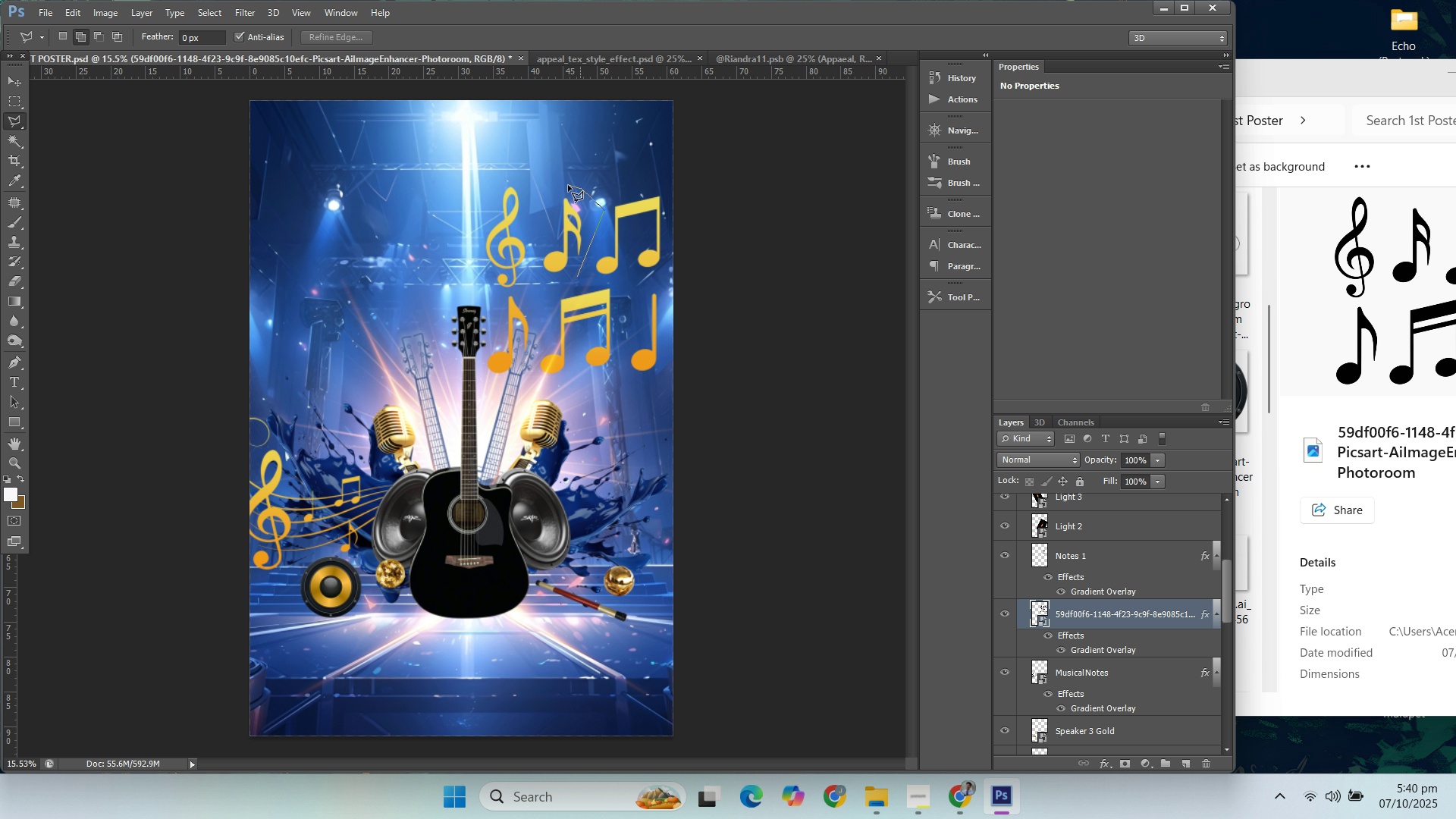 
triple_click([568, 185])
 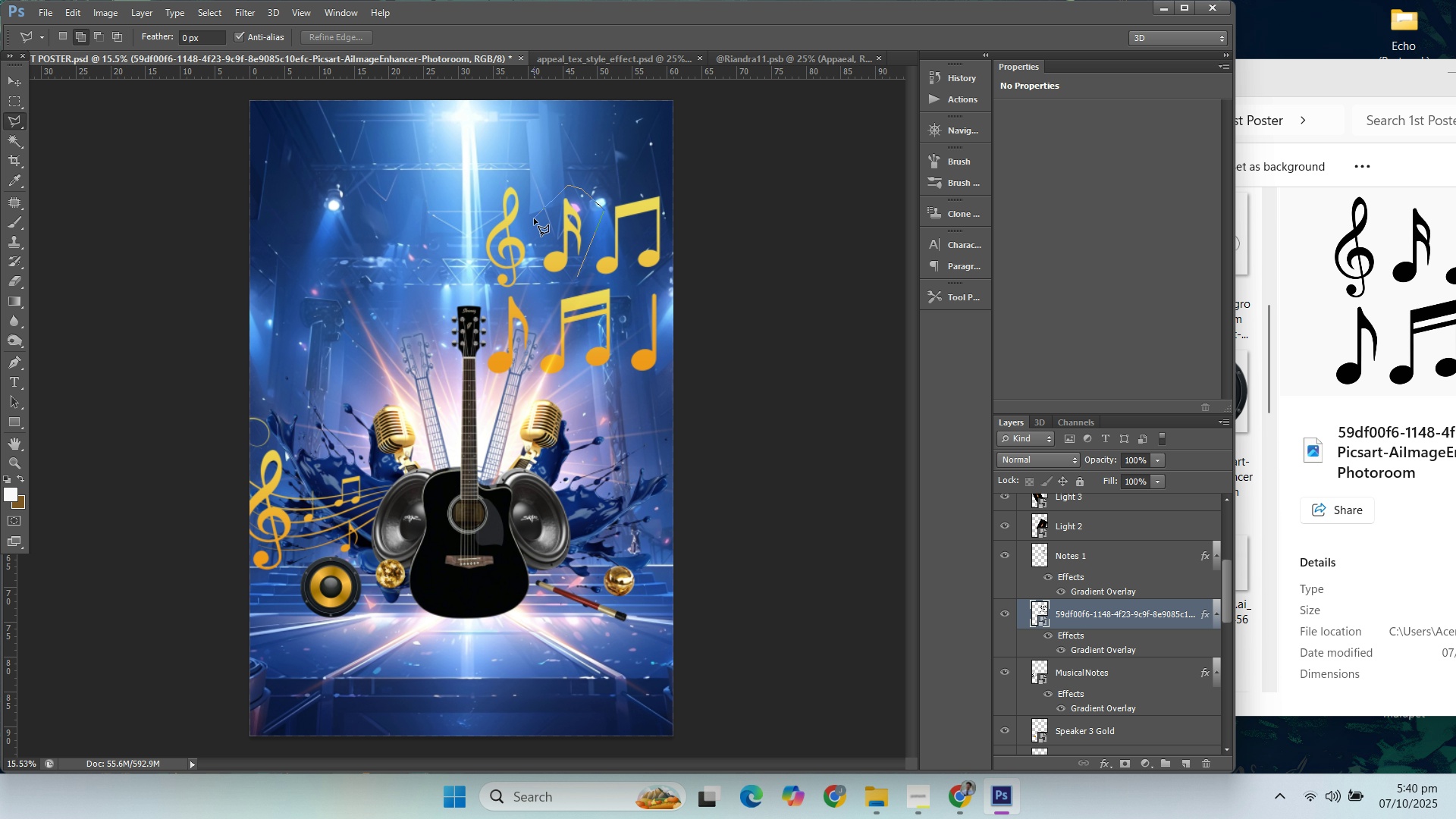 
triple_click([534, 218])
 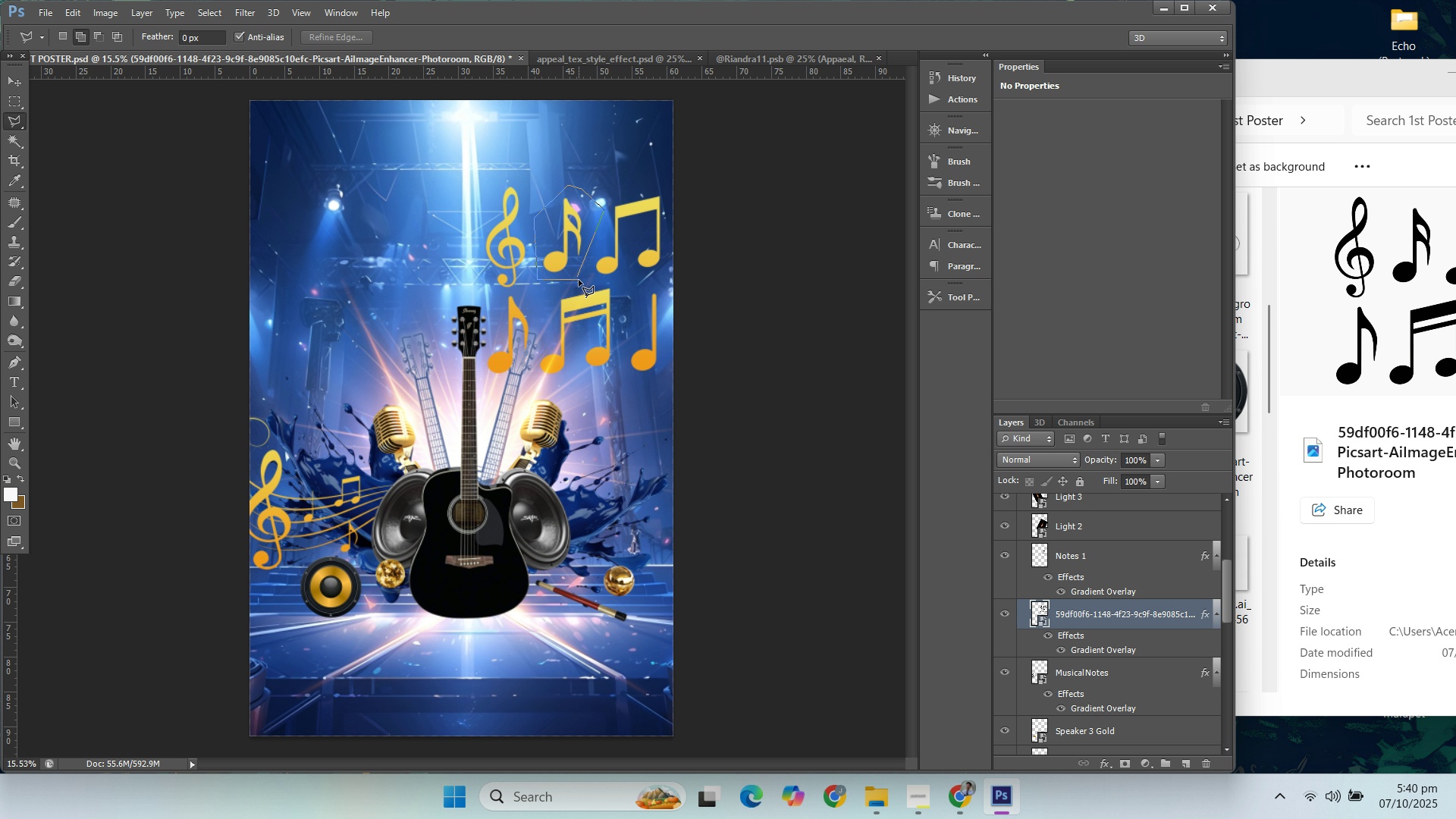 
left_click([579, 277])
 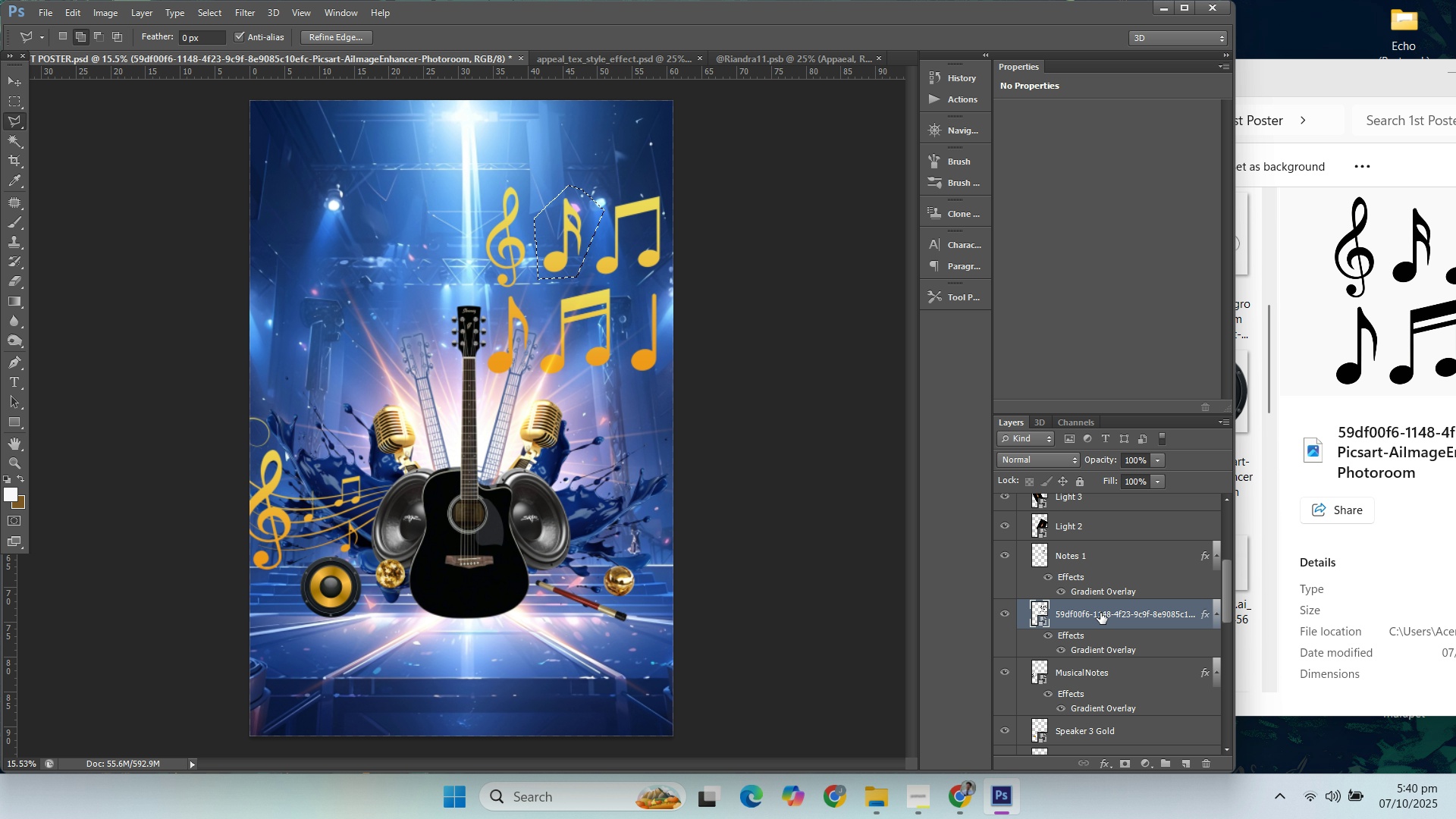 
double_click([1100, 613])
 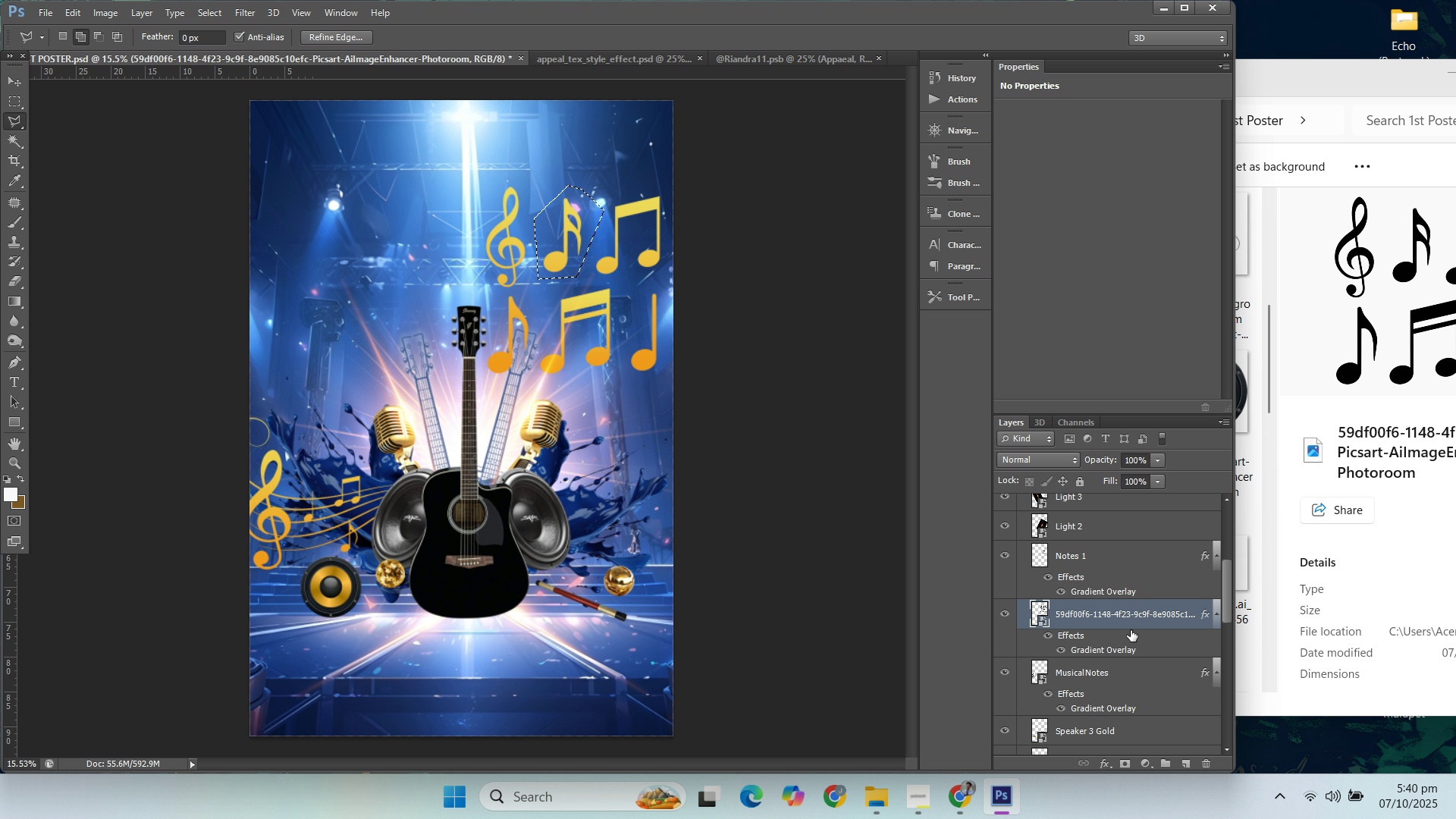 
double_click([1131, 619])
 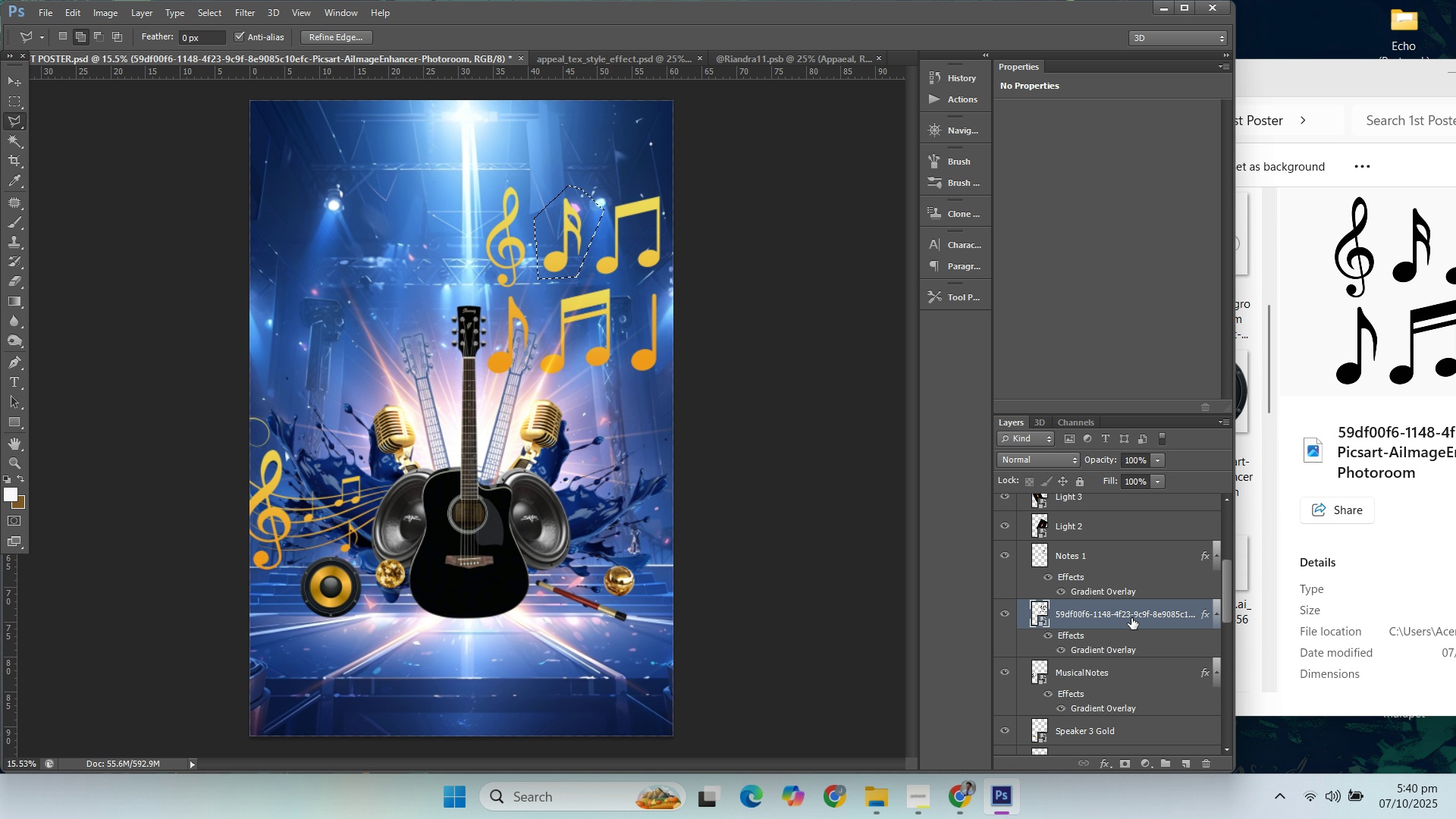 
key(Control+J)
 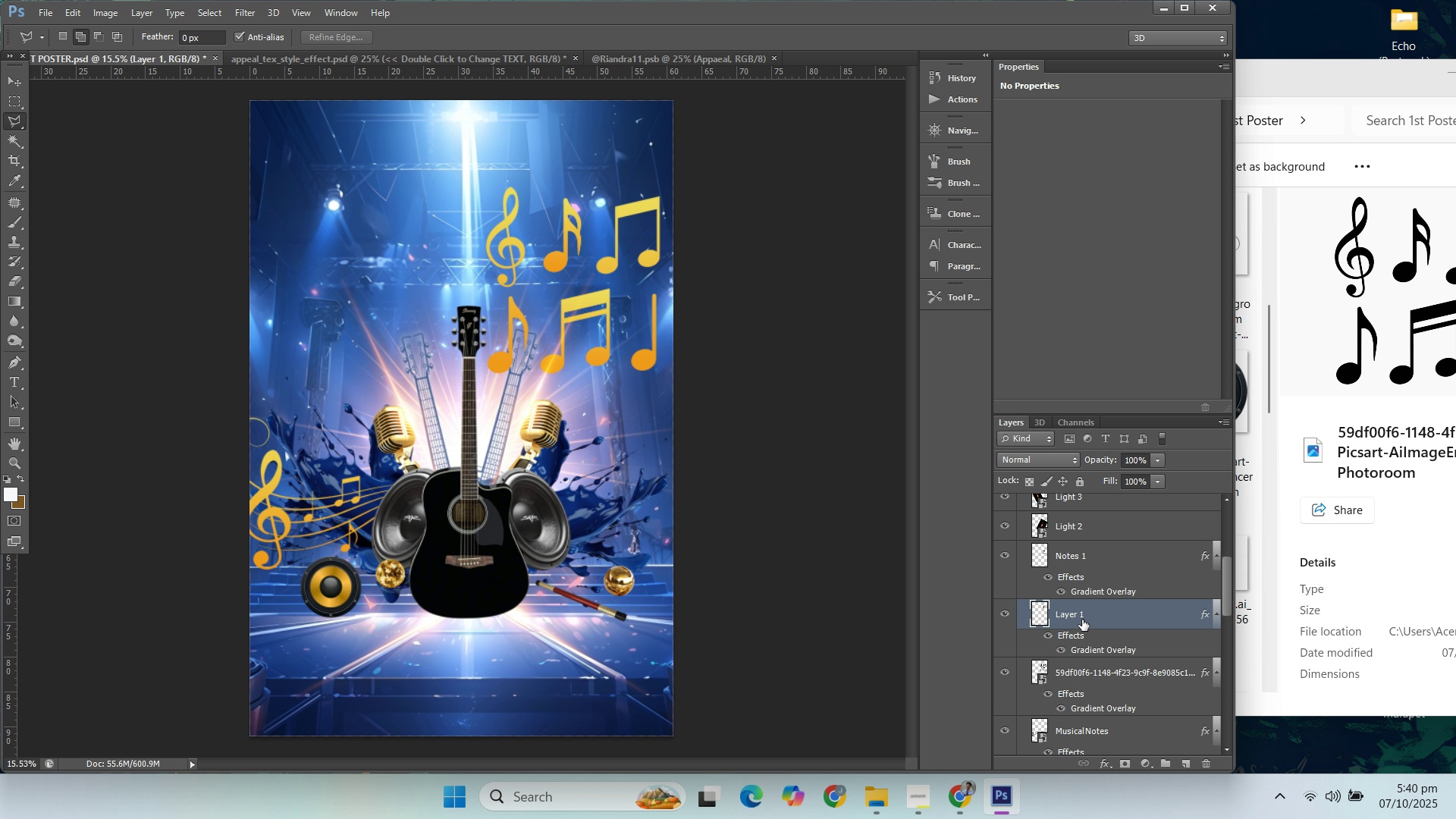 
double_click([1082, 620])
 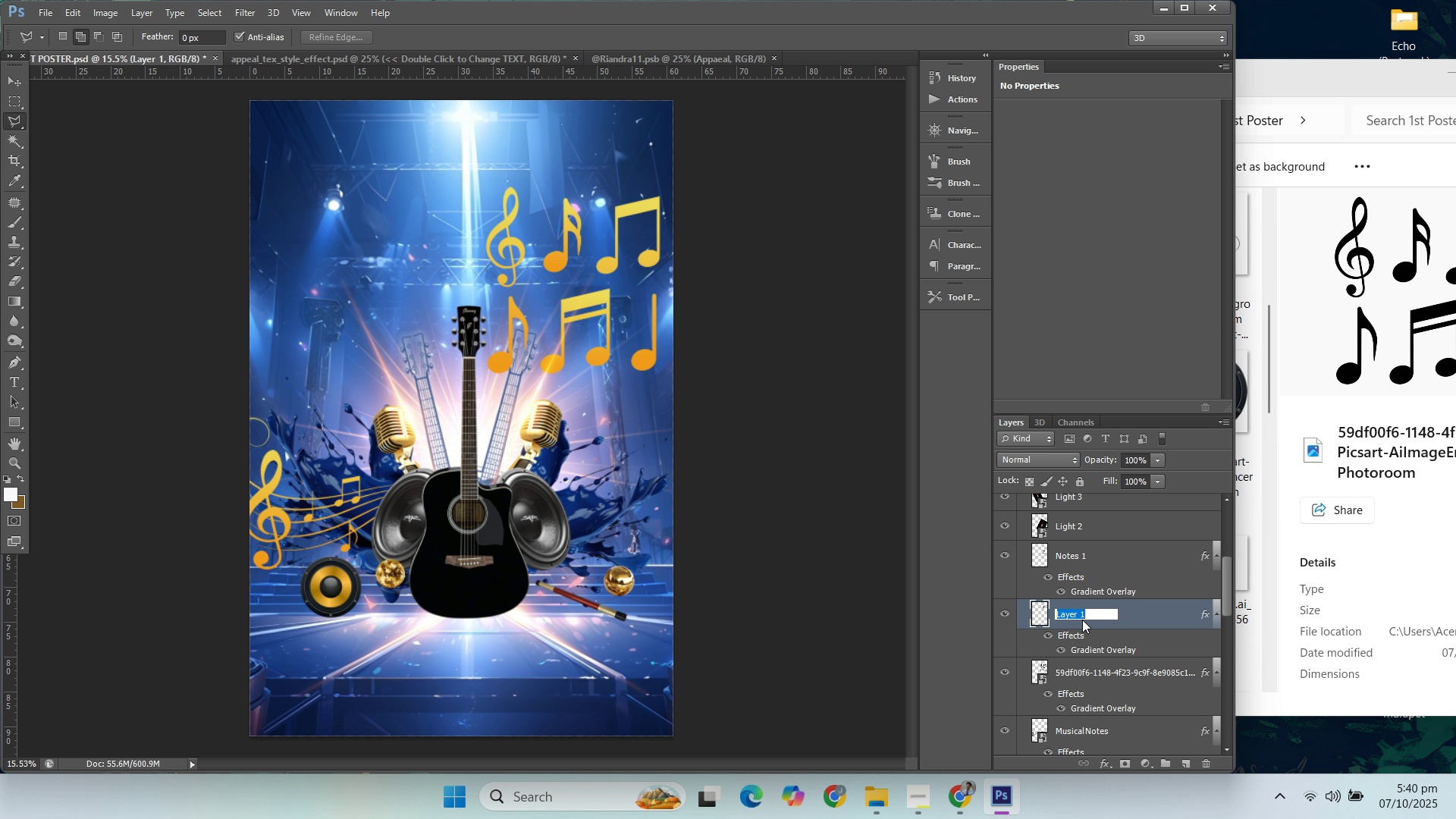 
type(Notes 2)
 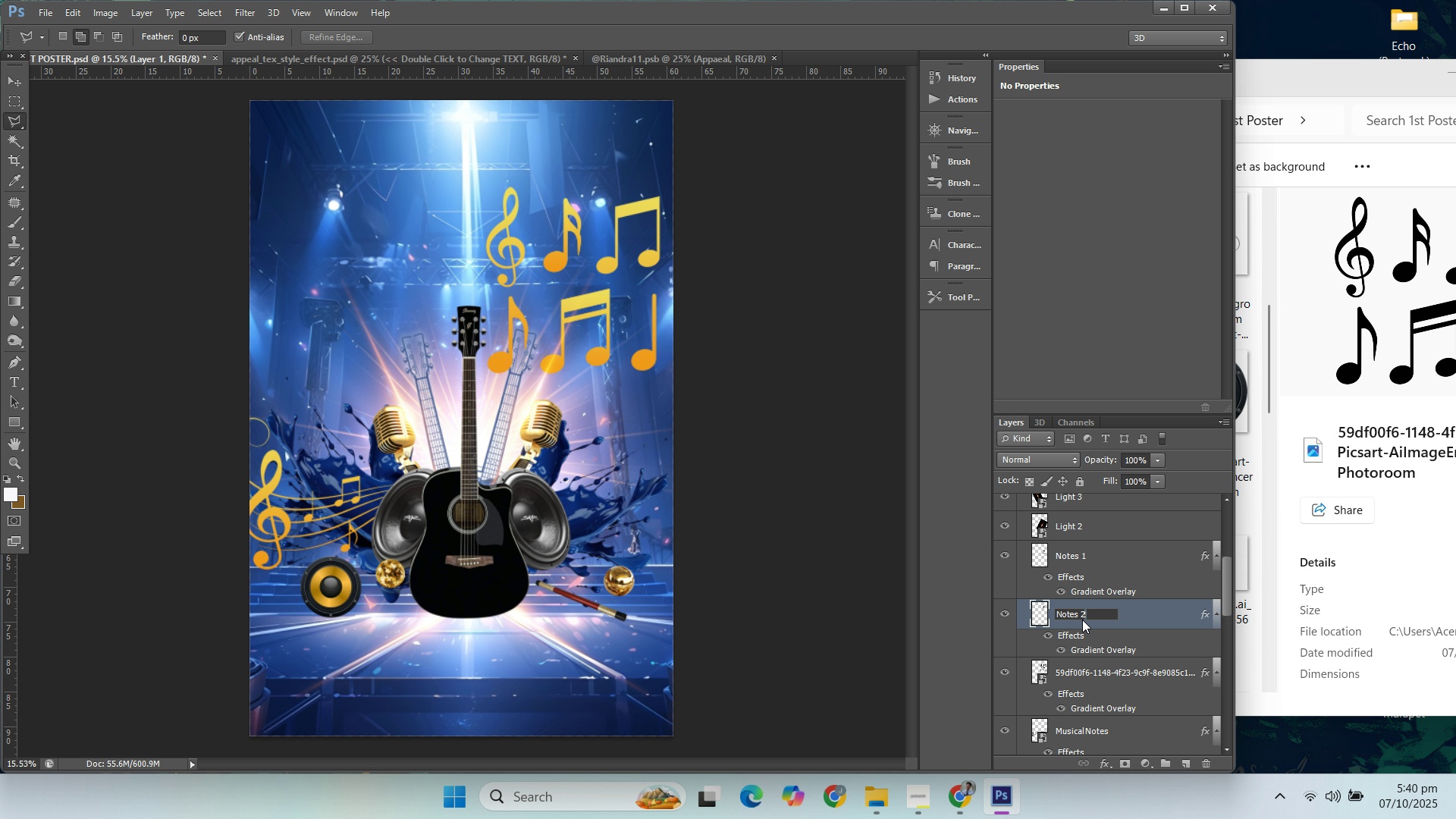 
key(Enter)
 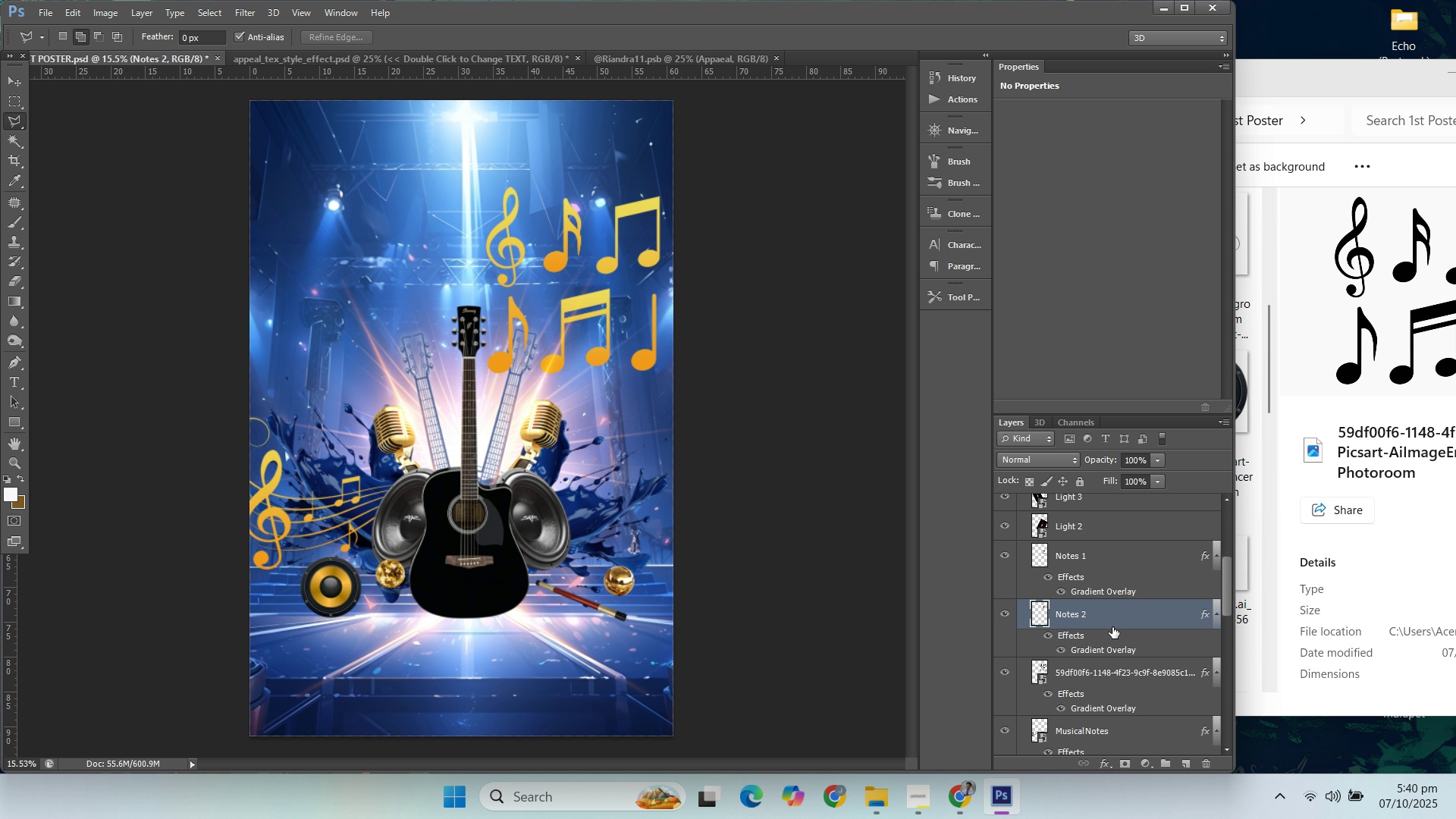 
left_click([1132, 624])
 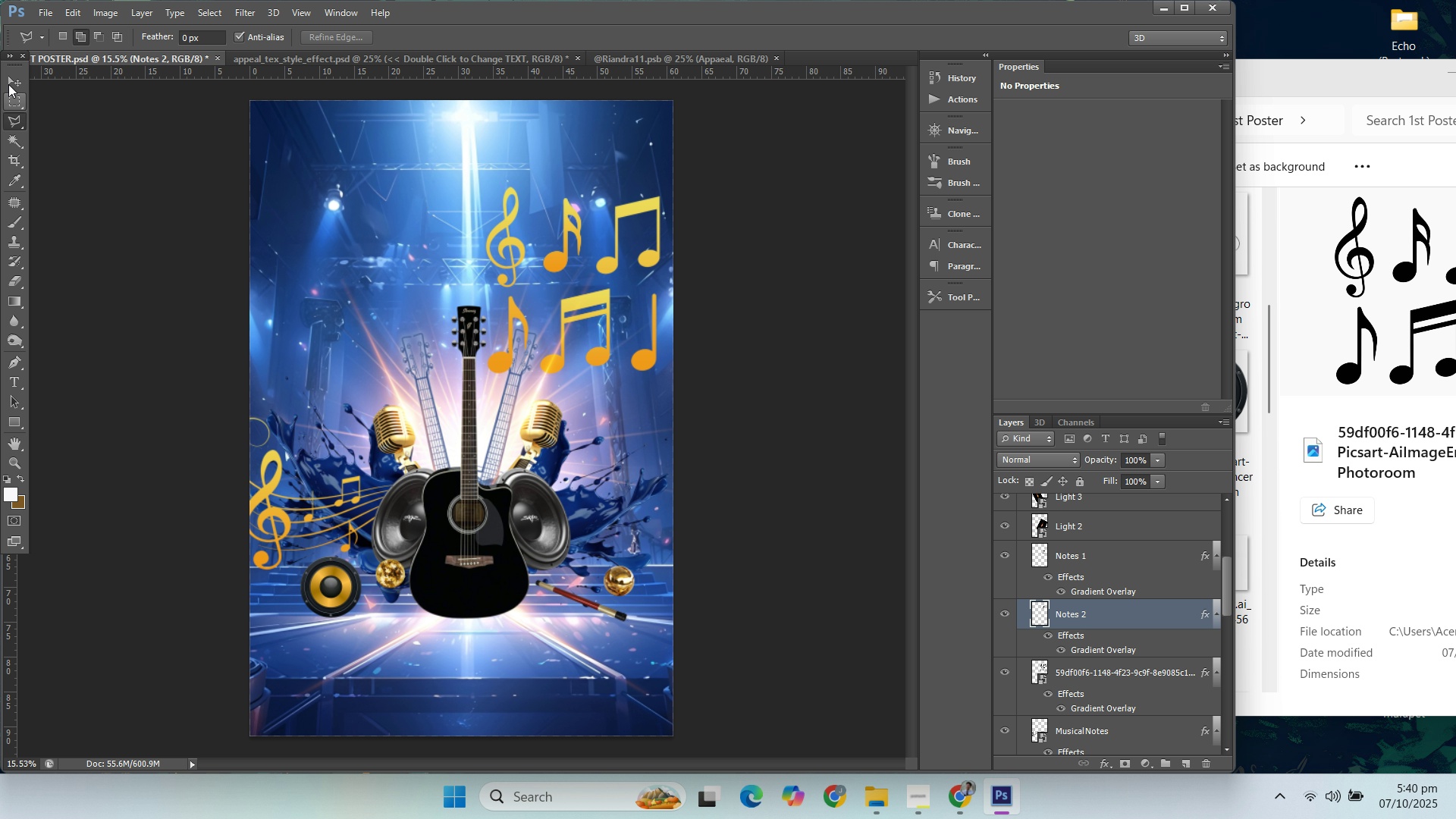 
left_click([8, 83])
 